 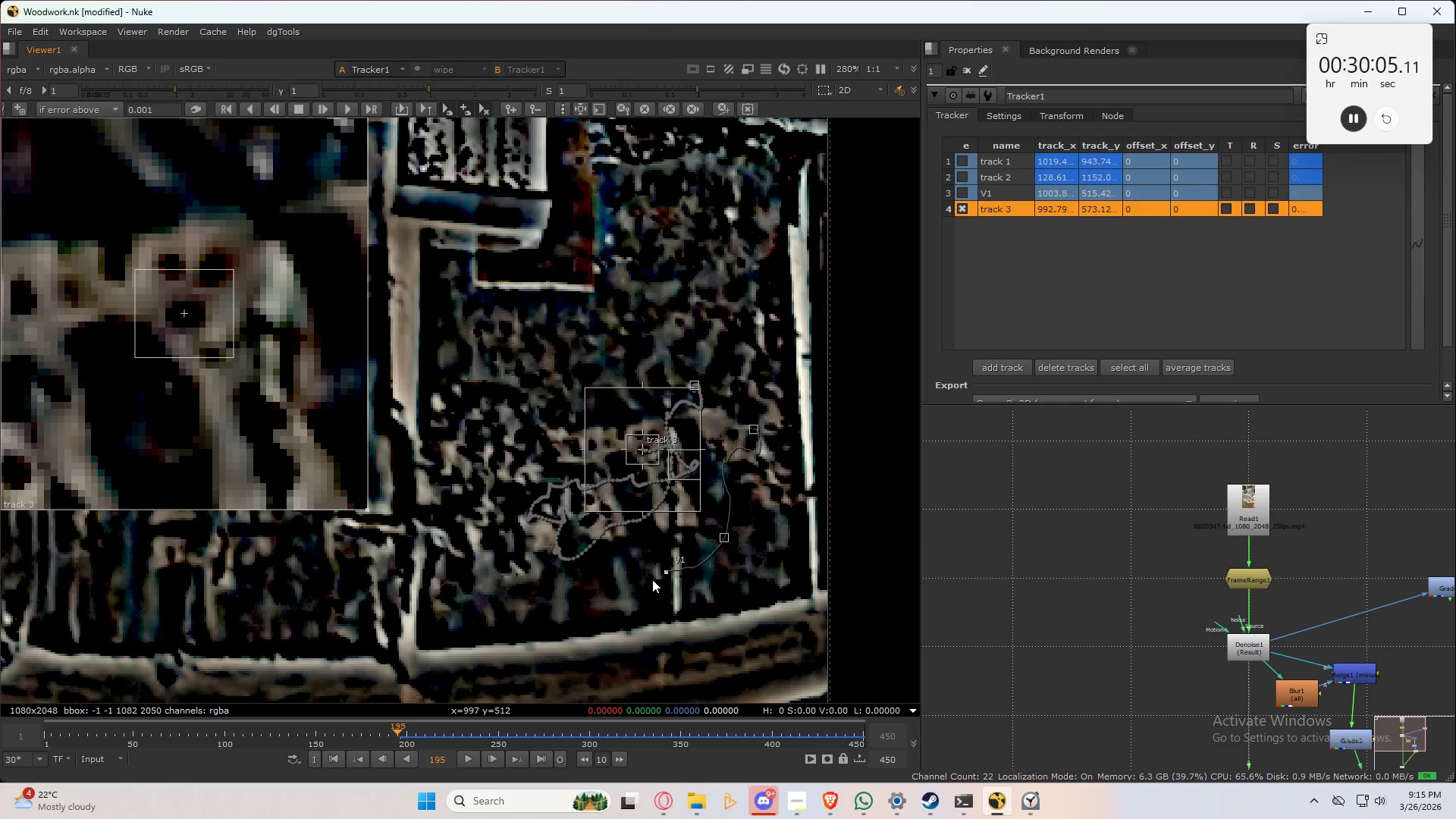 
type(xx)
 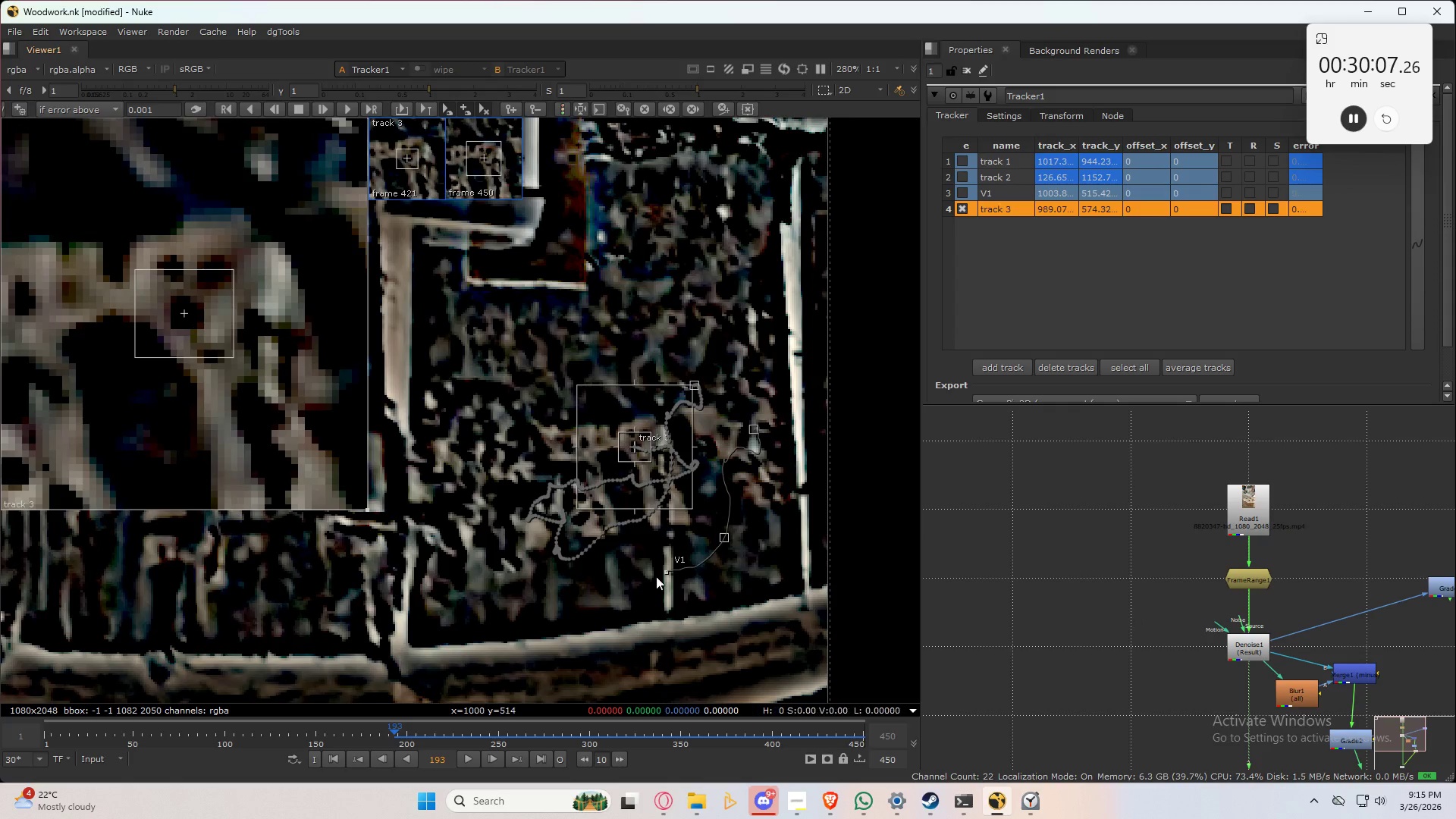 
type(xxxxxx)
 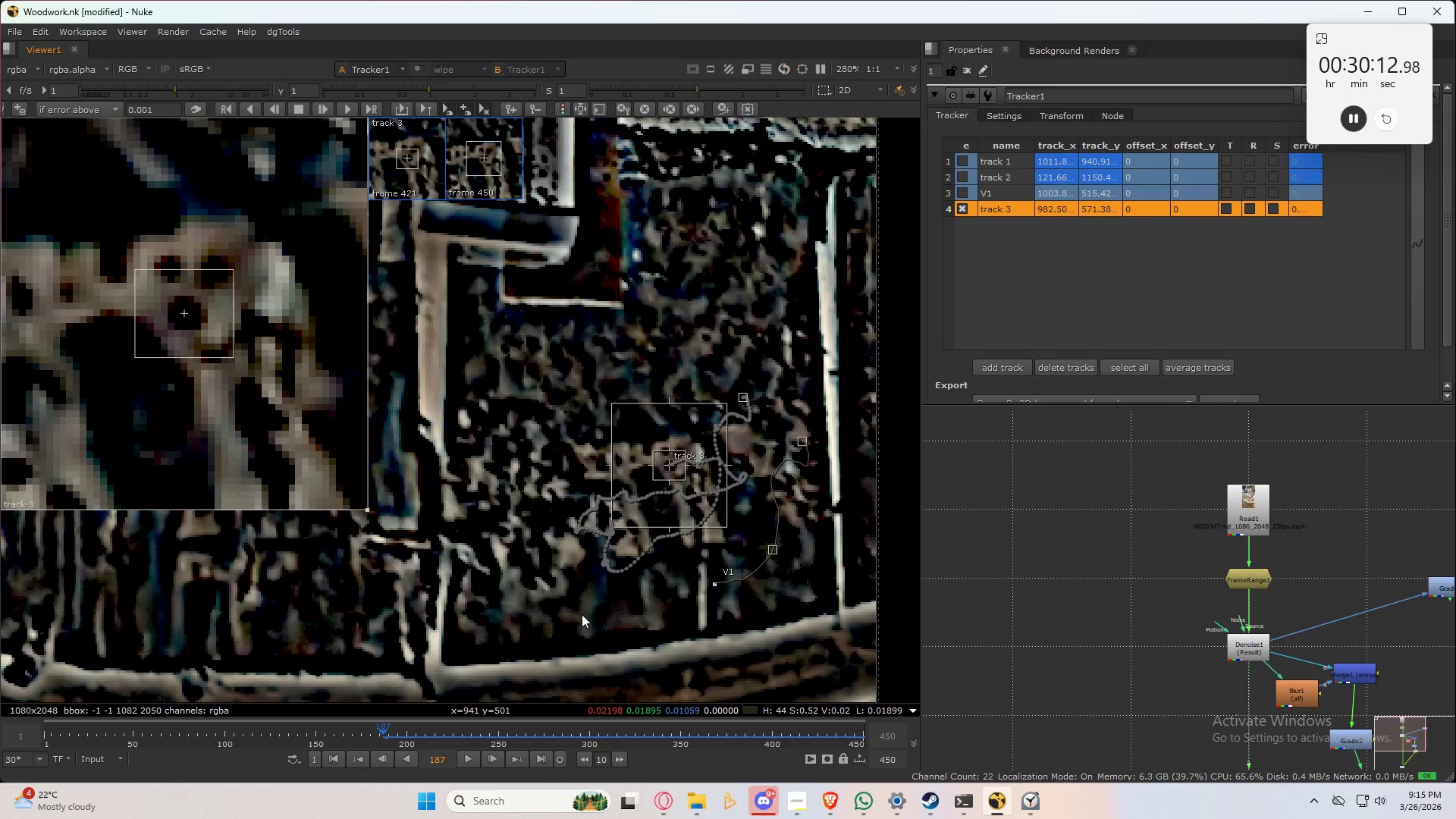 
key(X)
 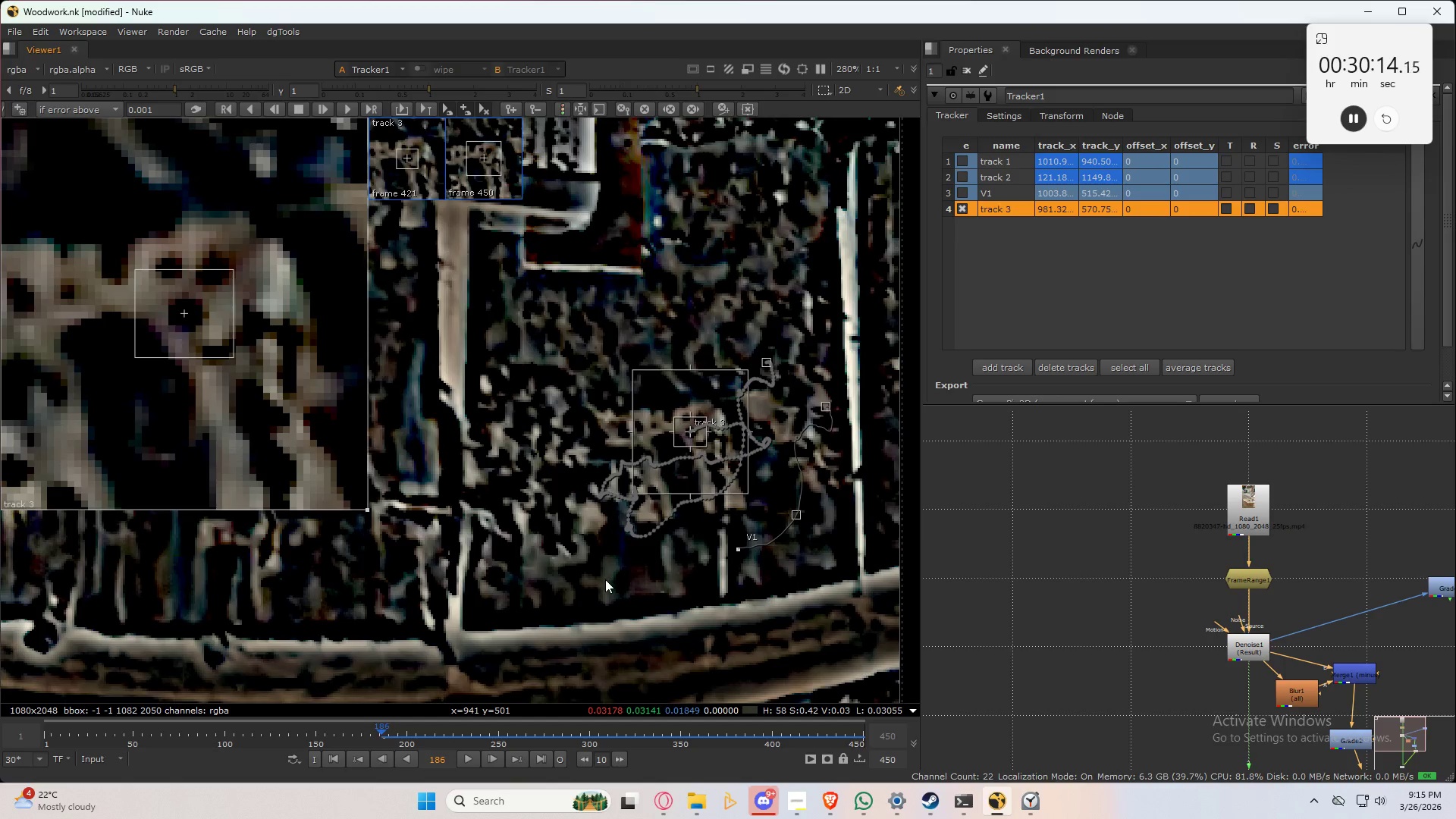 
type(xxxxxxxxxx)
 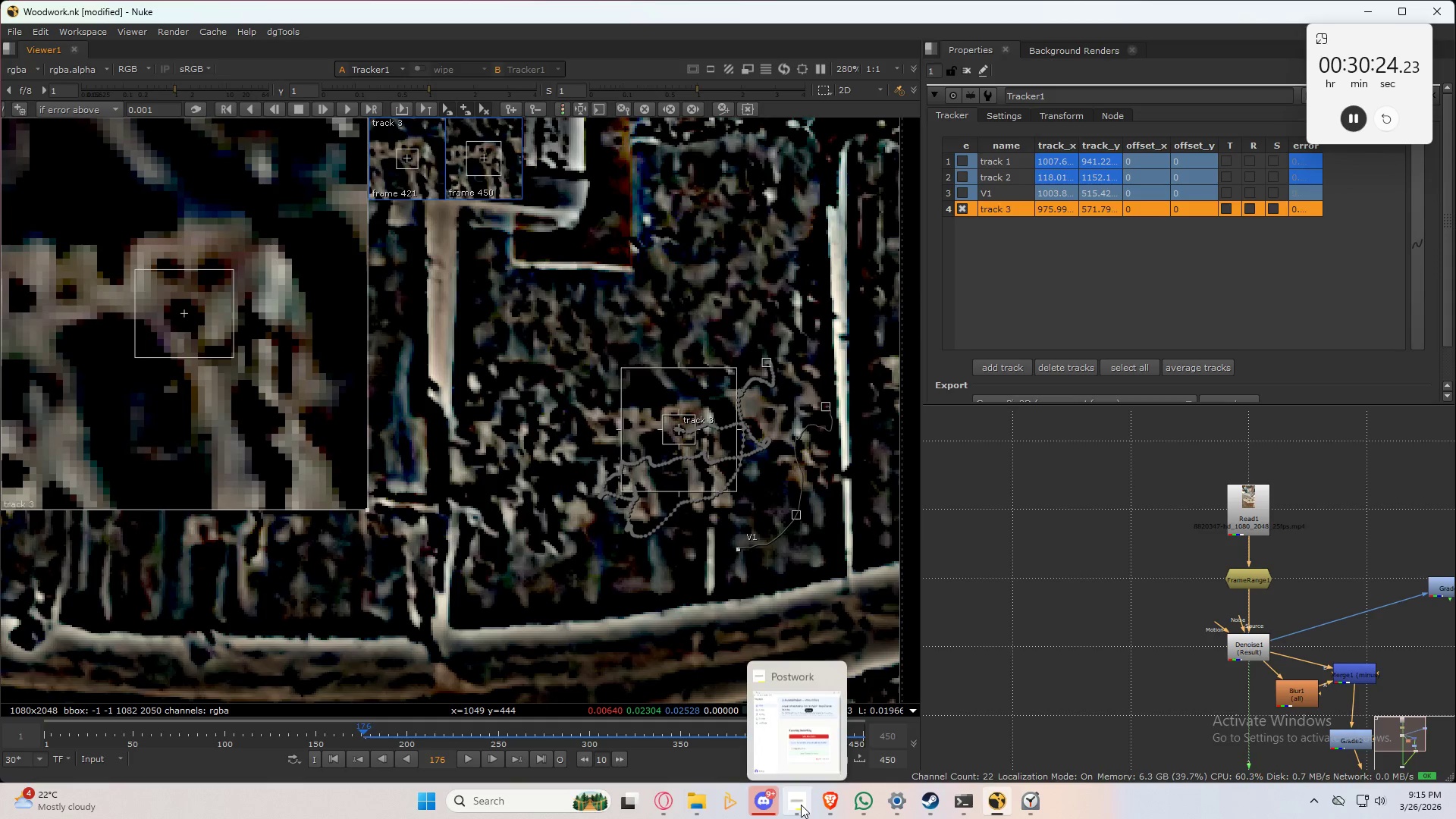 
mouse_move([751, 712])
 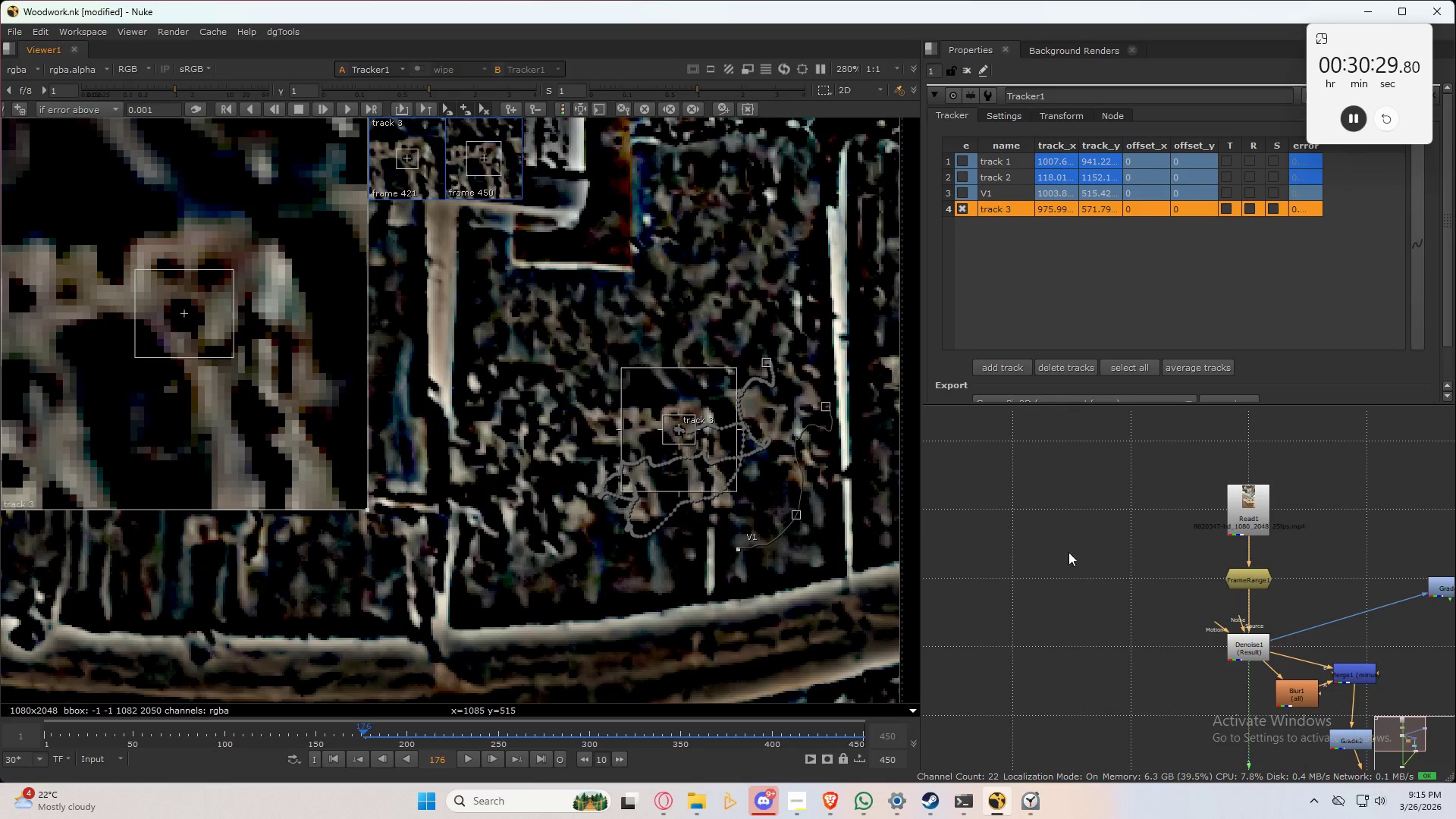 
key(X)
 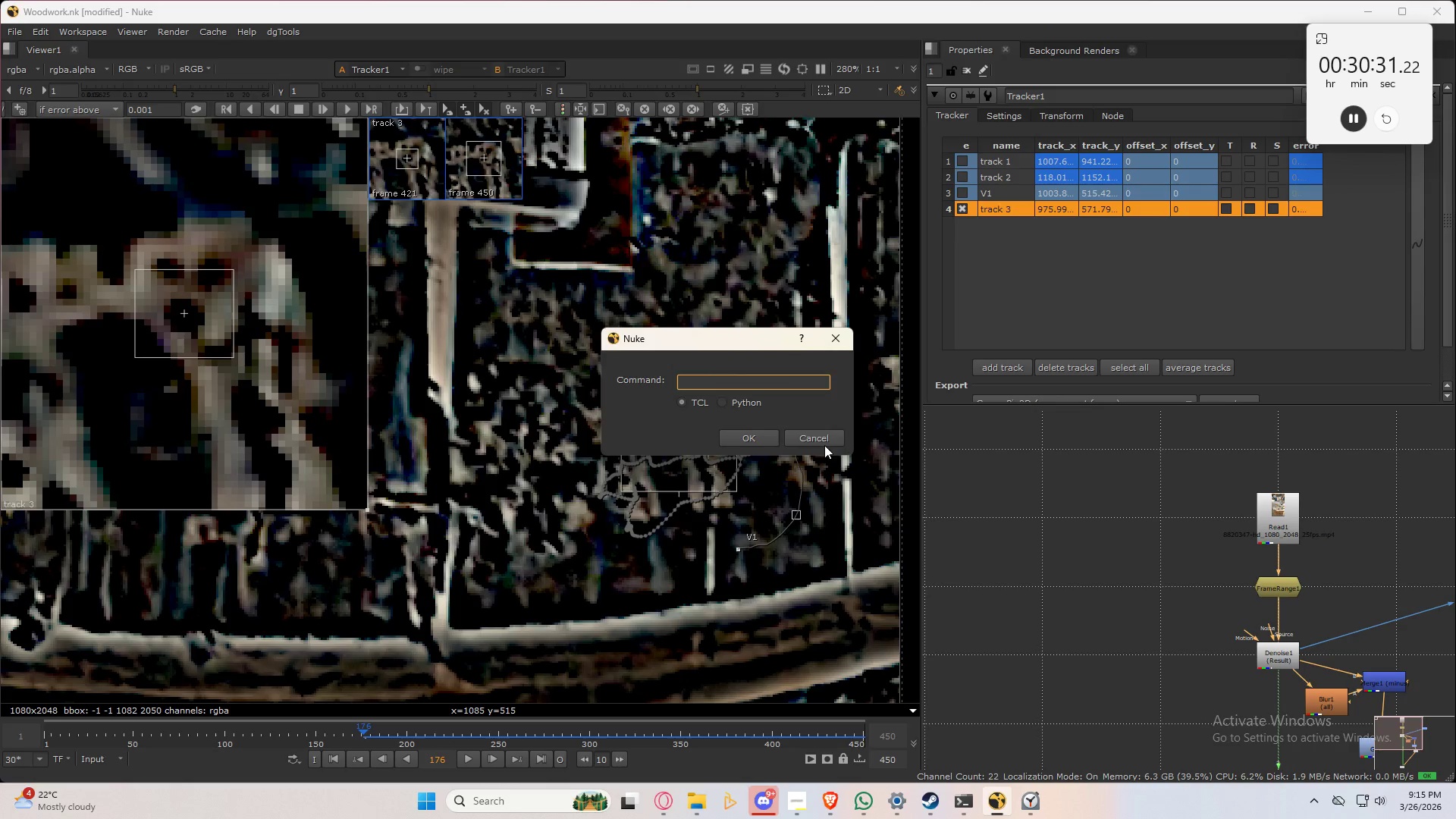 
left_click([820, 438])
 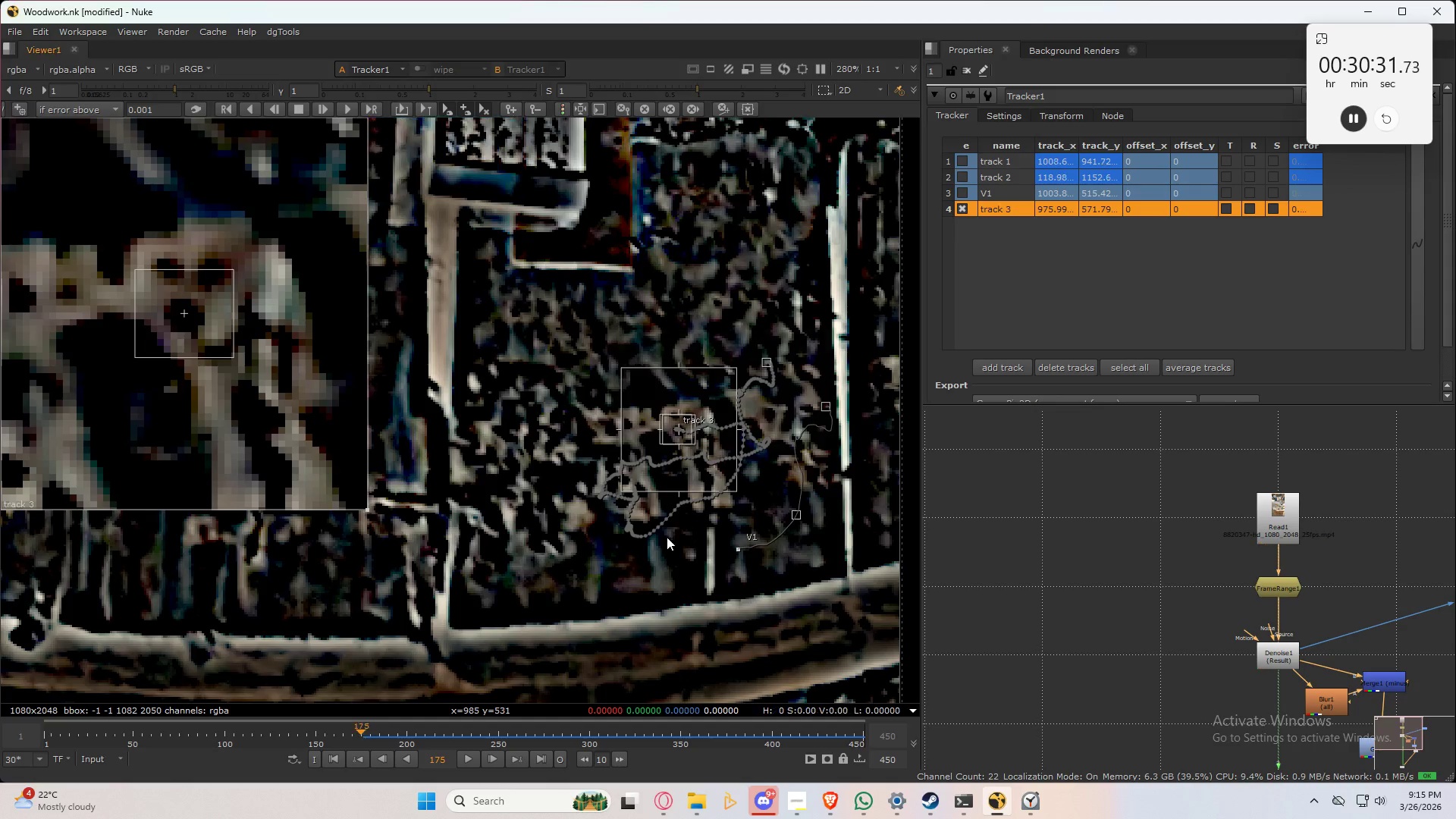 
type(xxxxxxxxxxxx)
 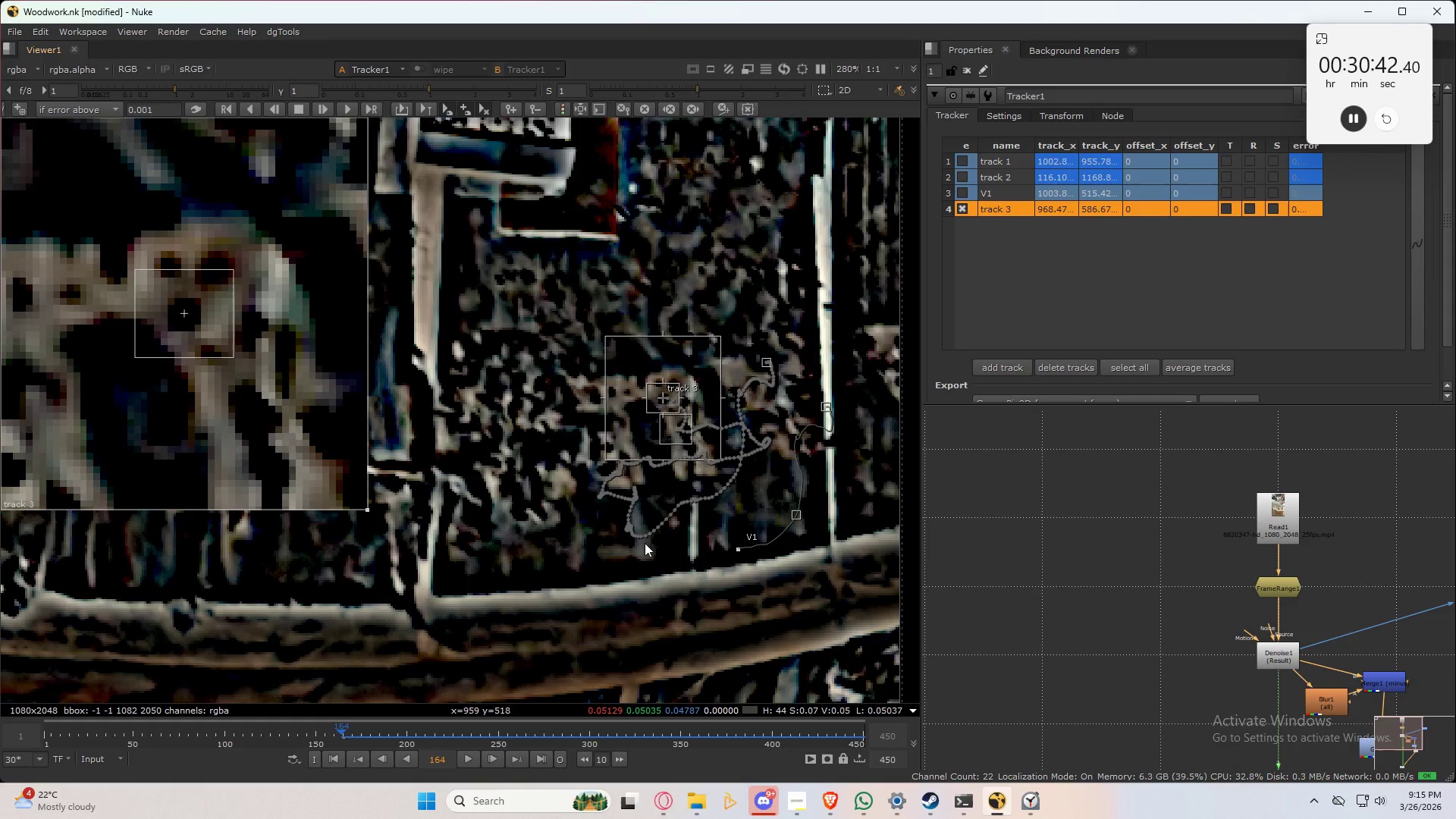 
type(xxxxxxx)
 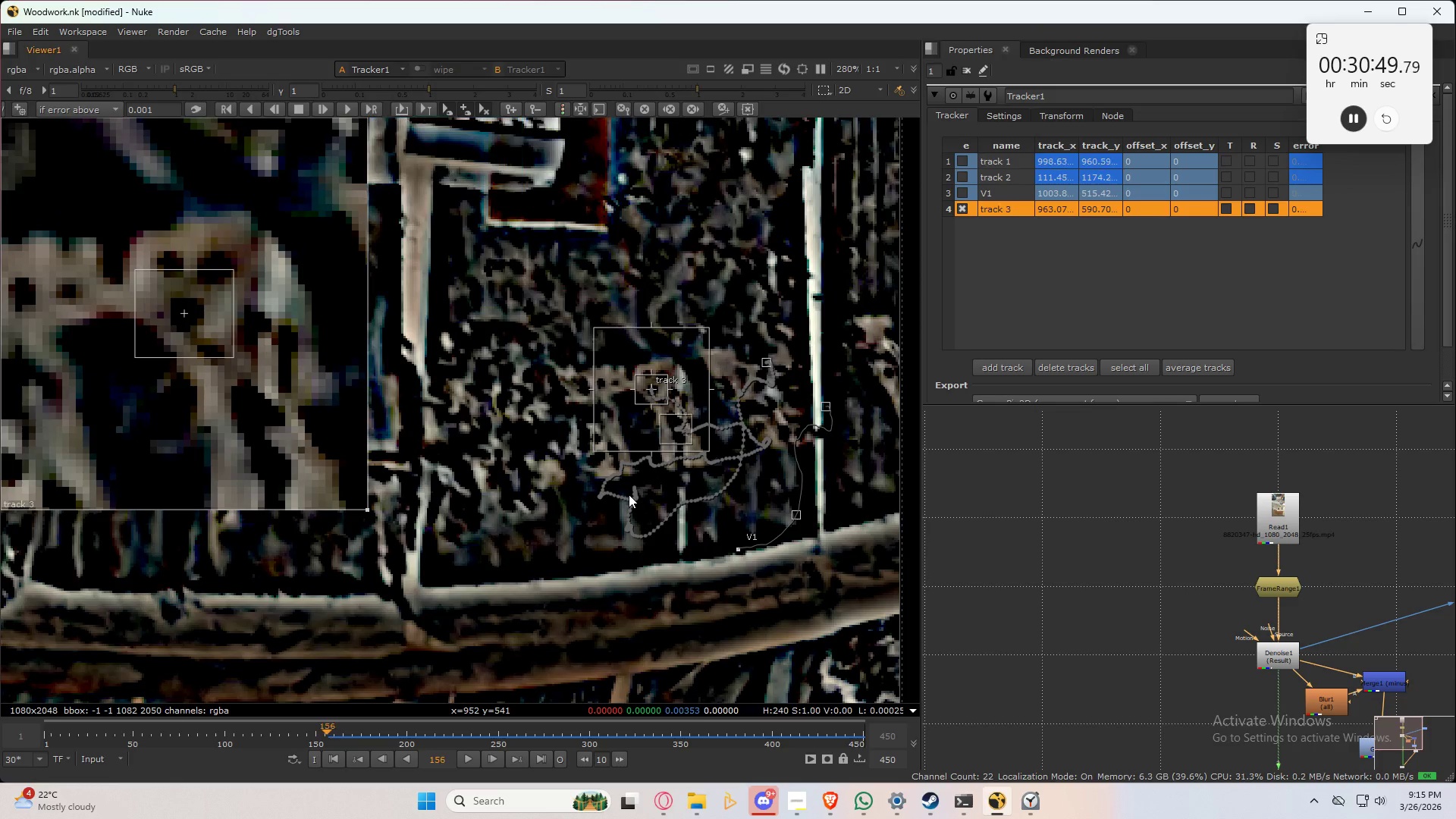 
type(xxx)
 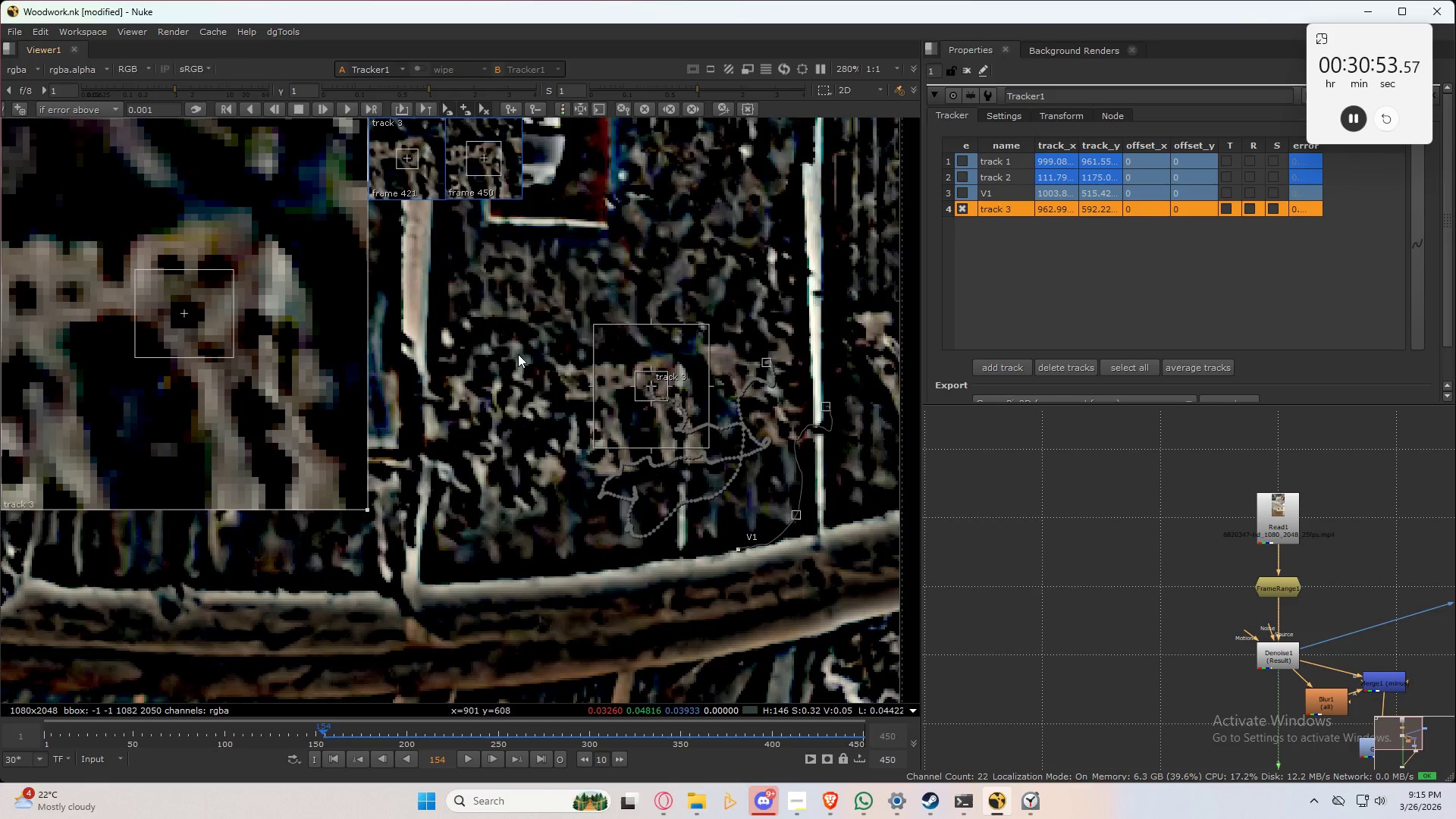 
type(xx)
 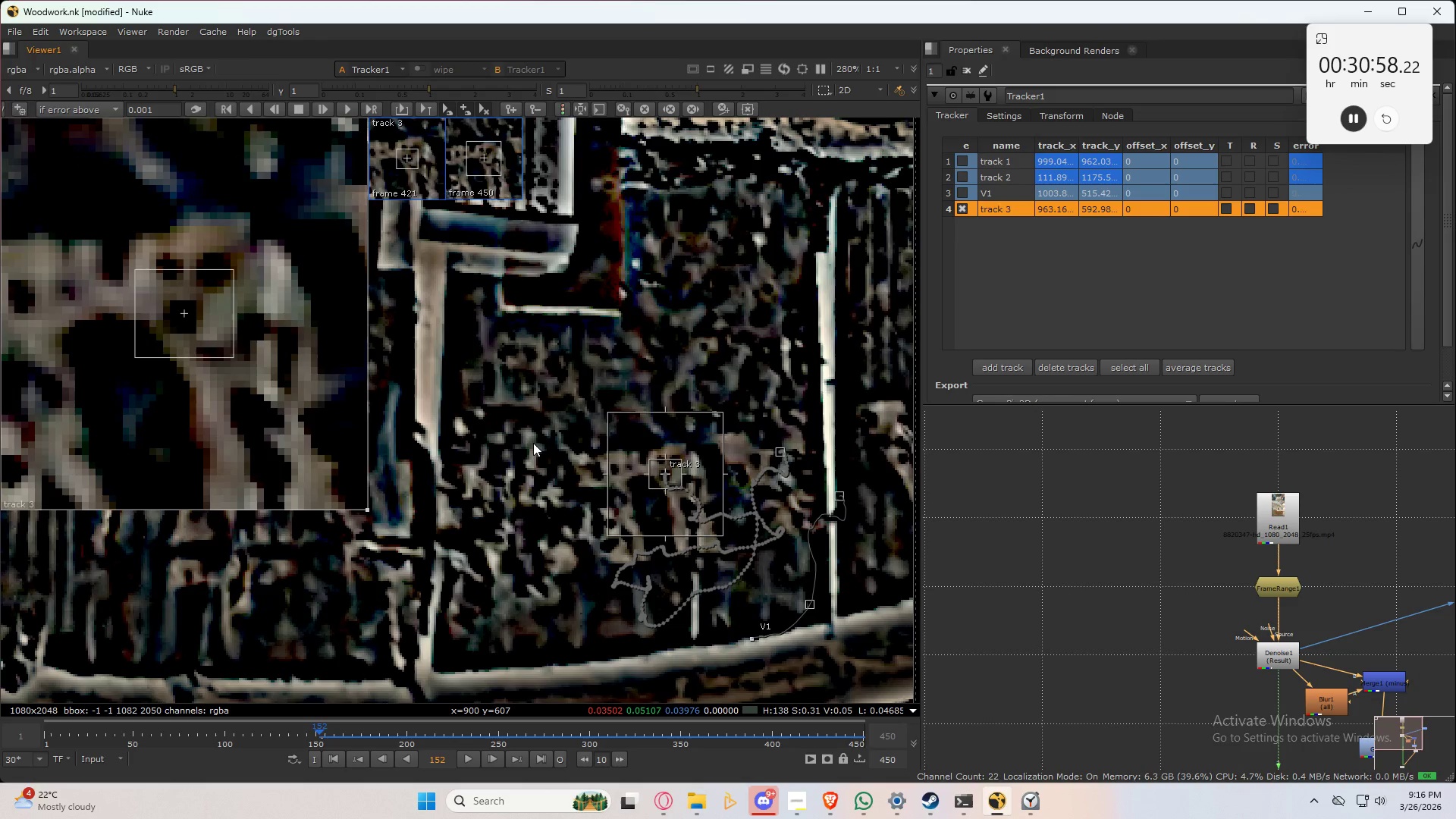 
key(ArrowRight)
 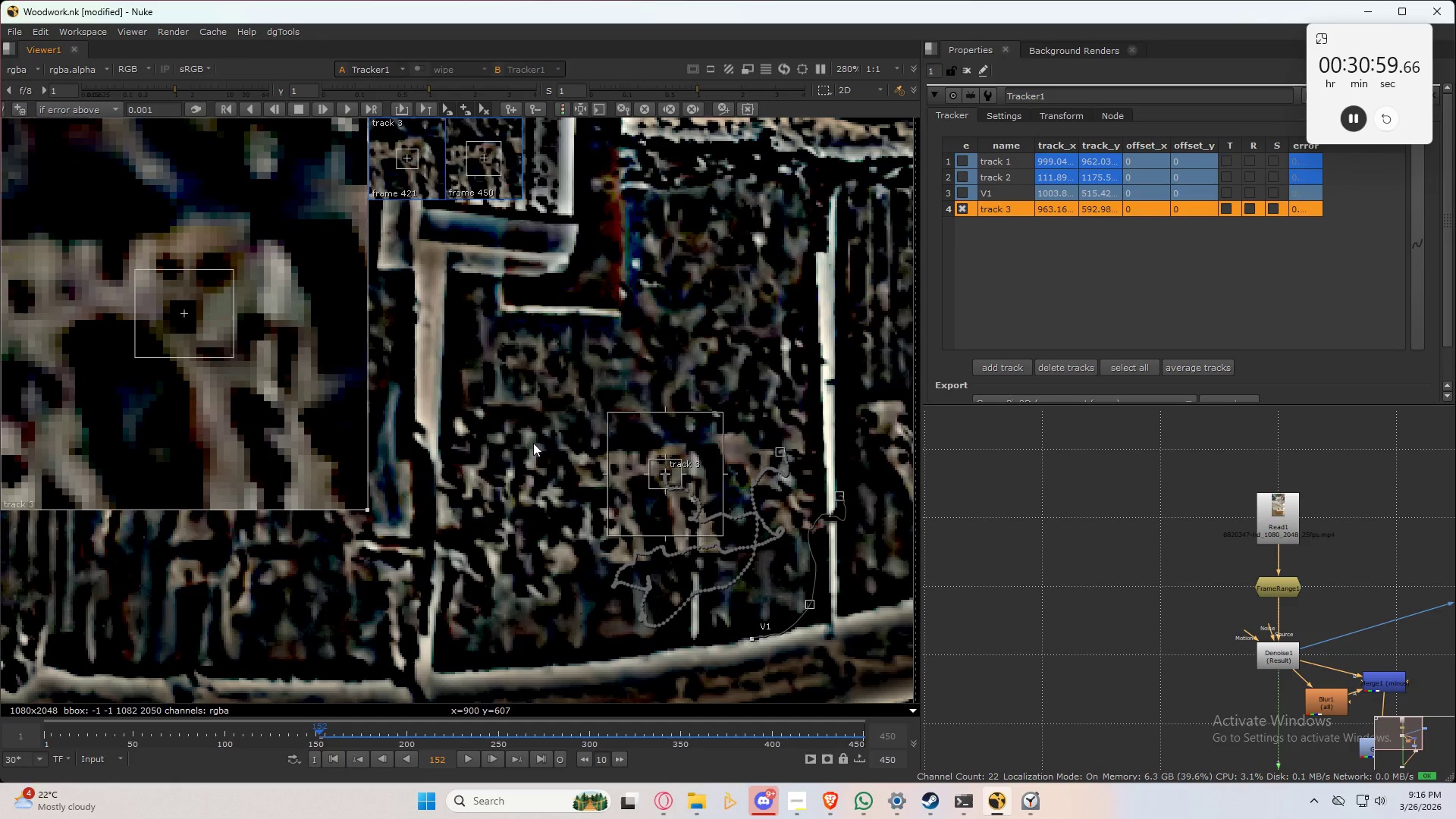 
key(ArrowLeft)
 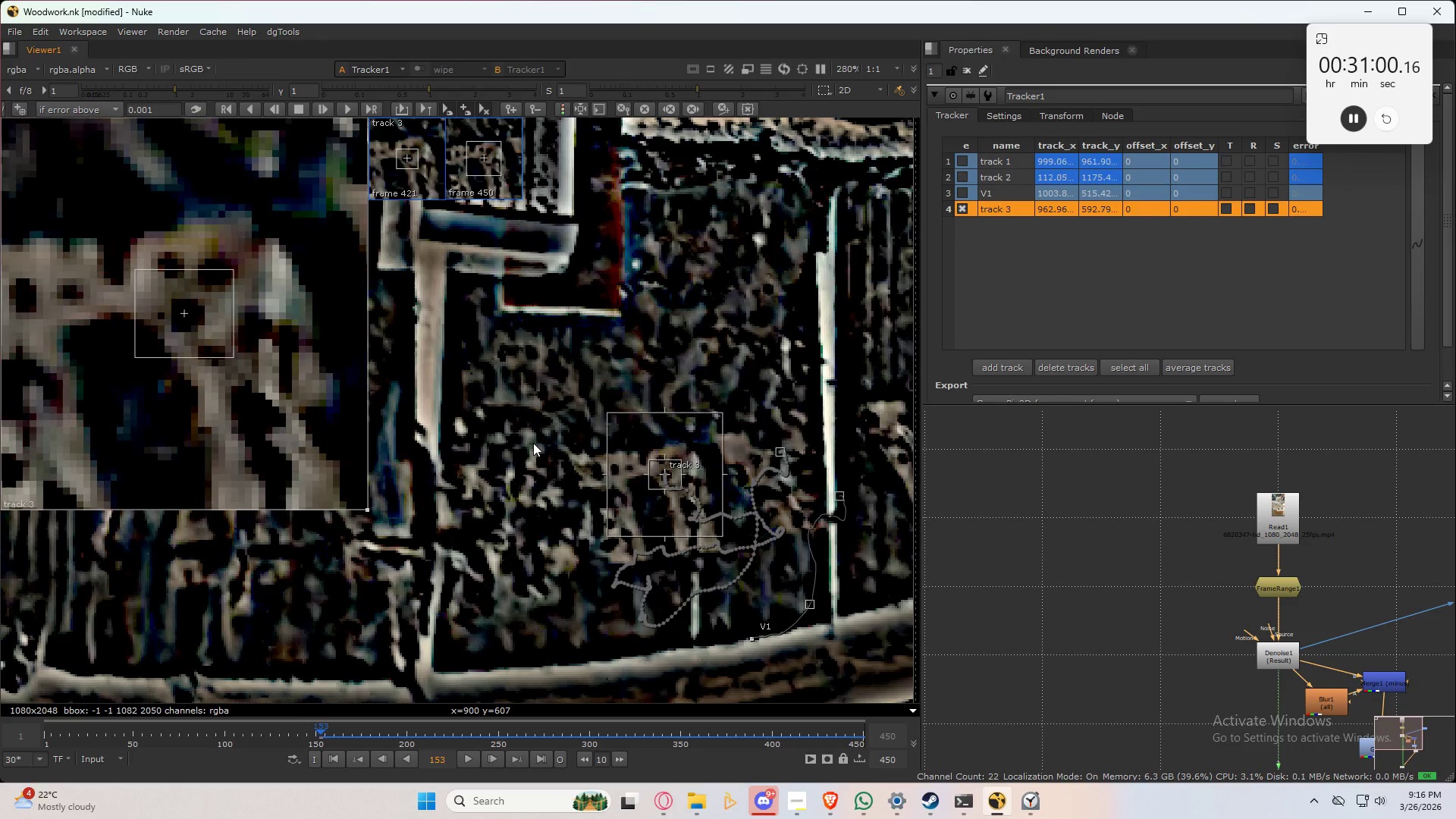 
key(ArrowRight)
 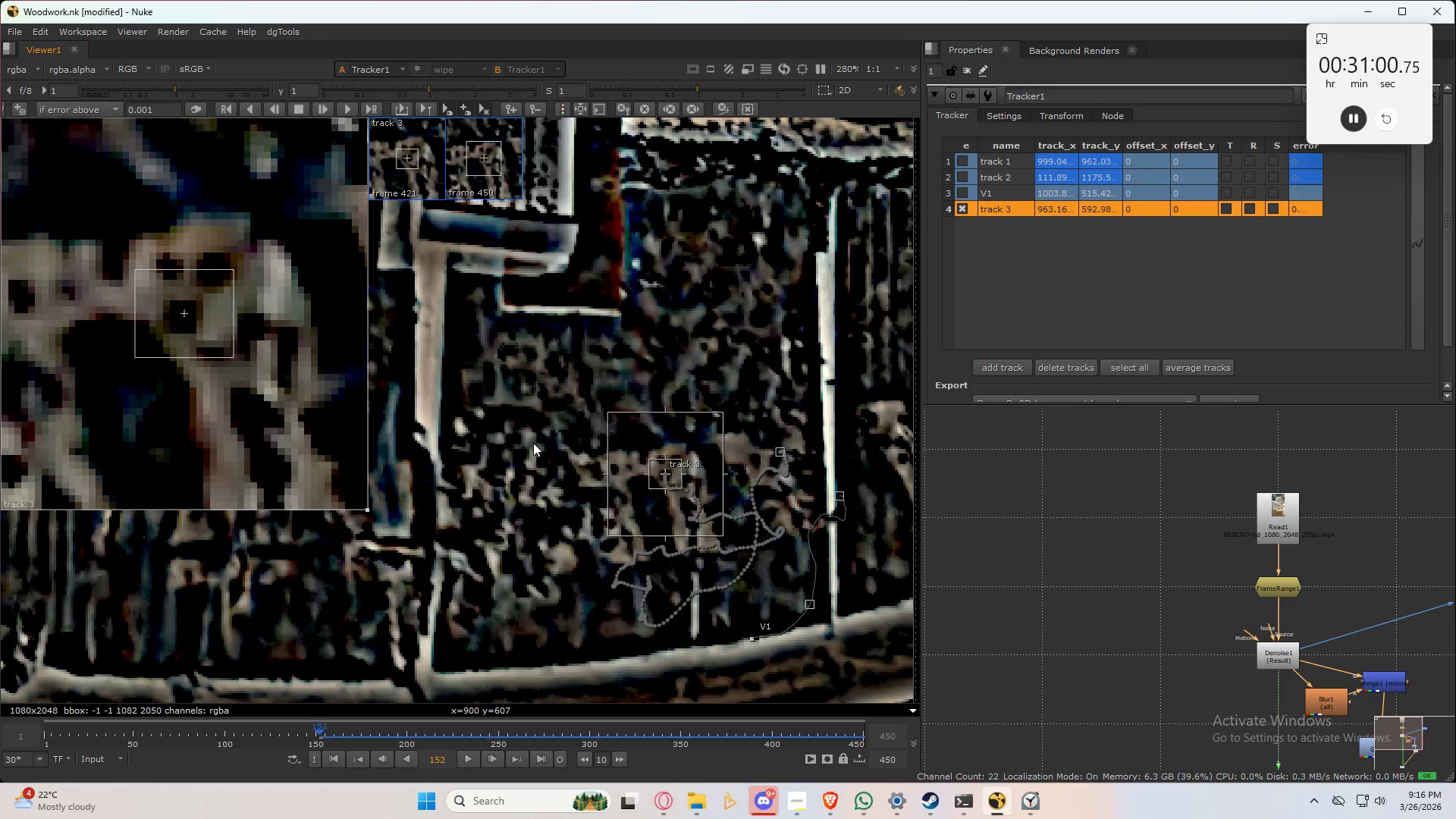 
key(ArrowLeft)
 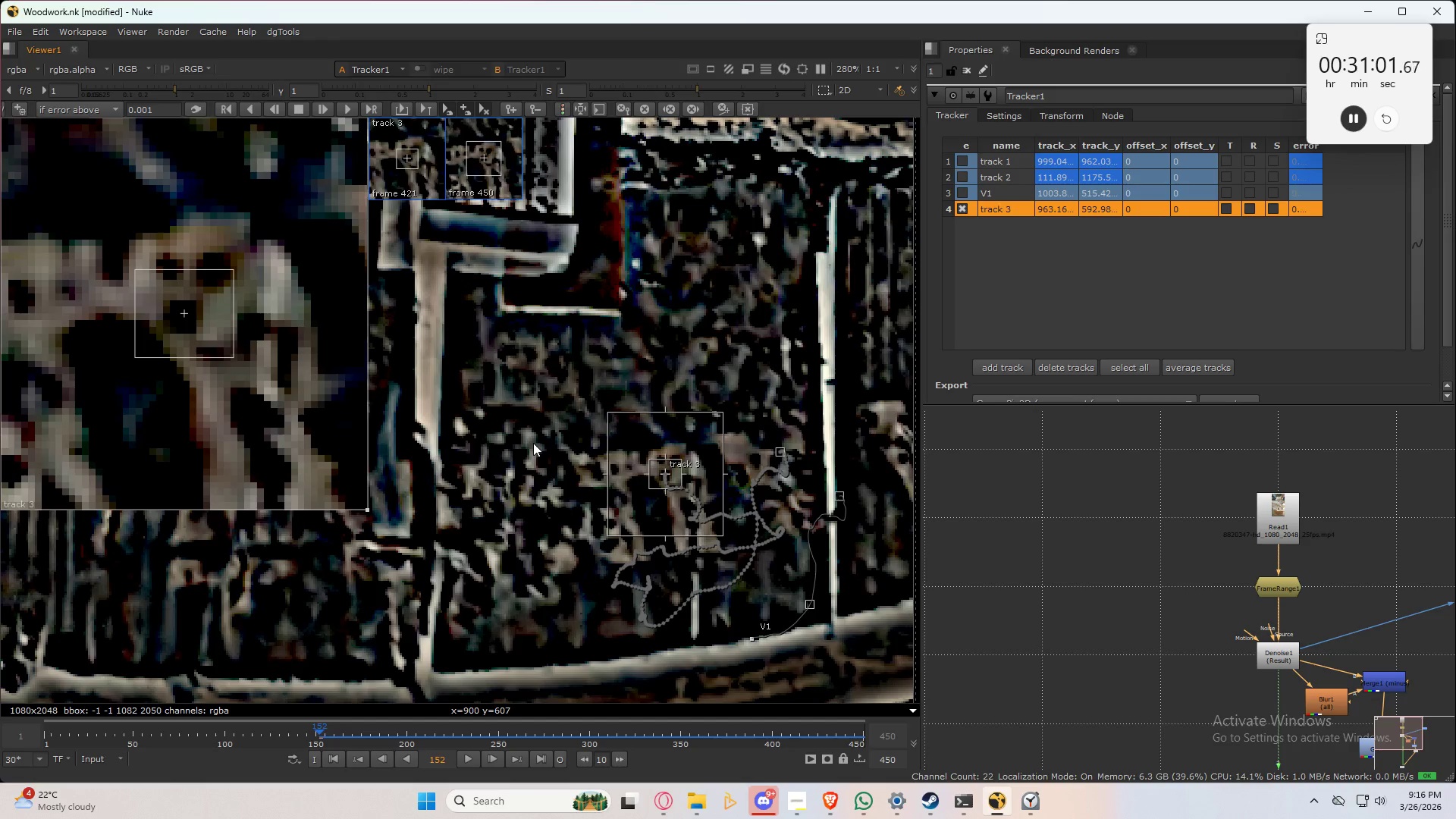 
key(X)
 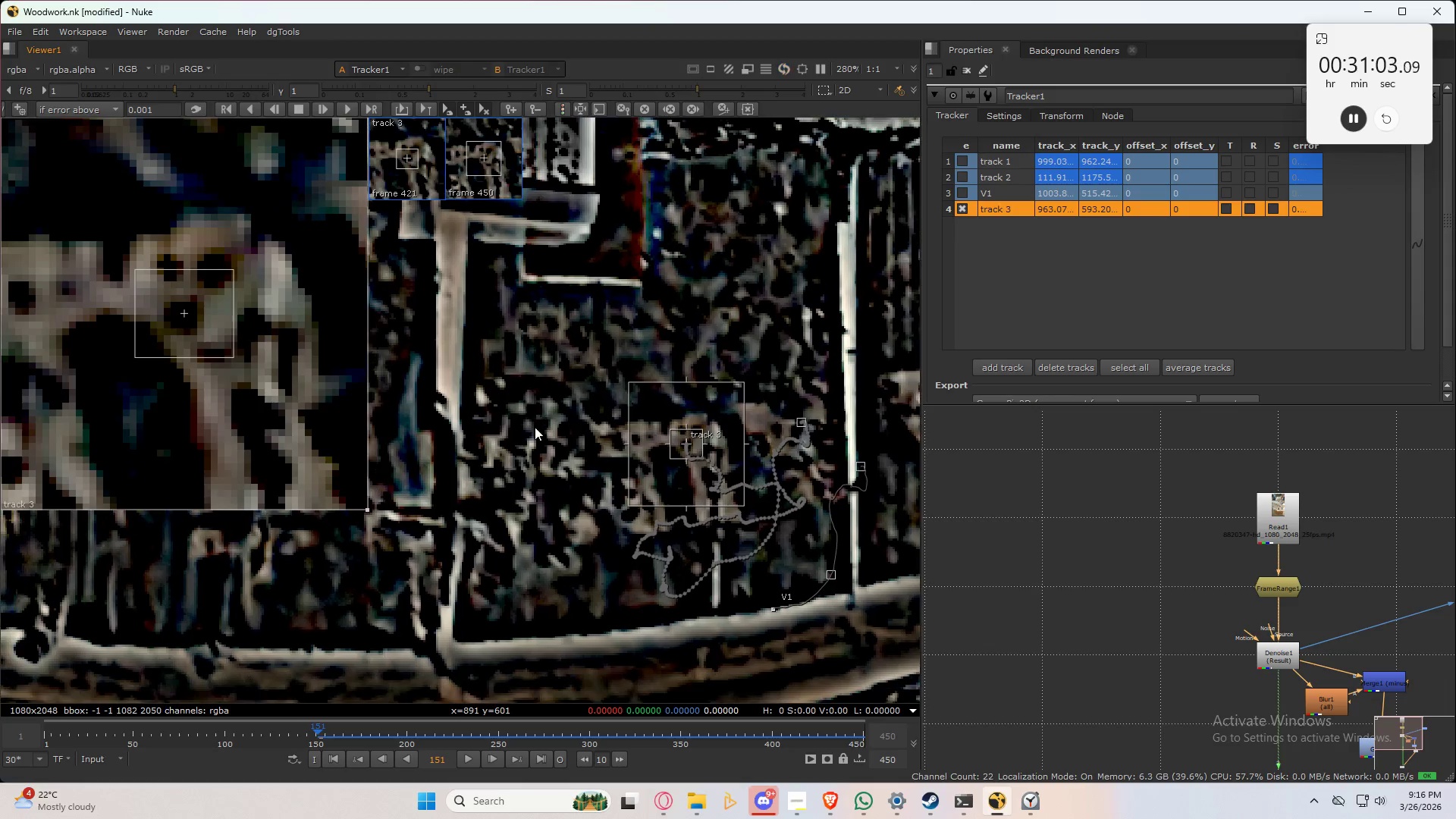 
type(xx)
 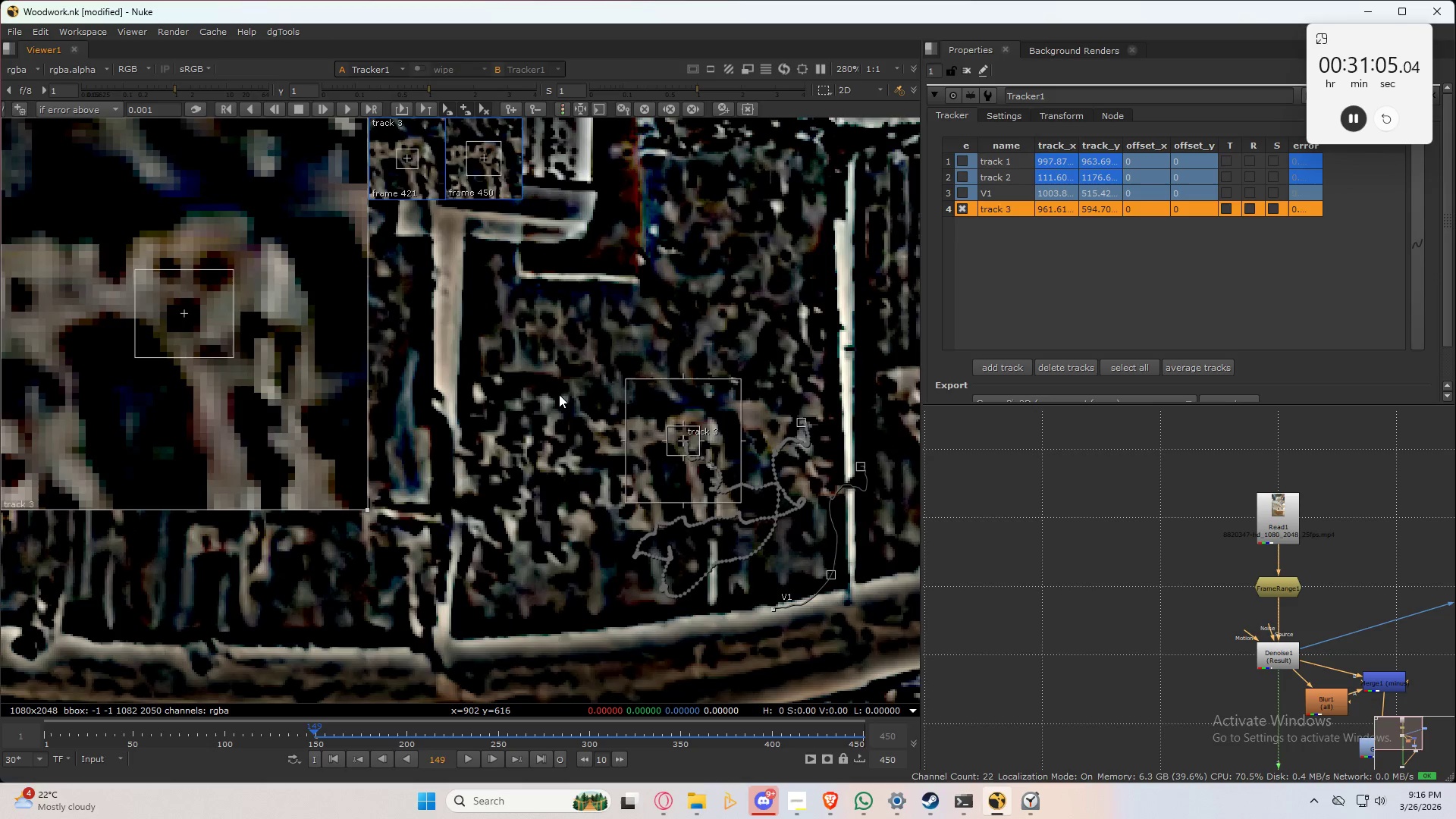 
type(xxxx)
 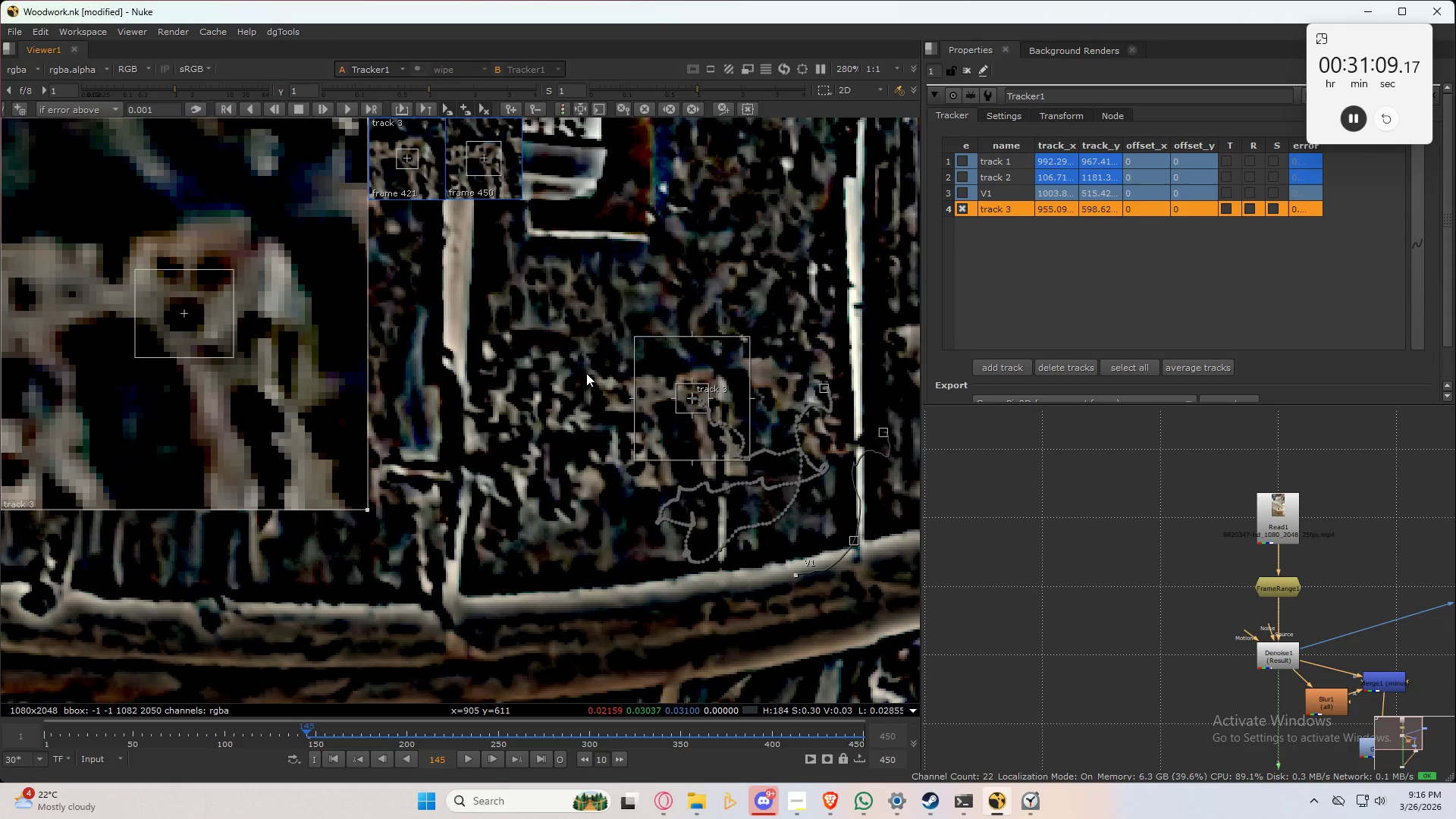 
type(xxx)
 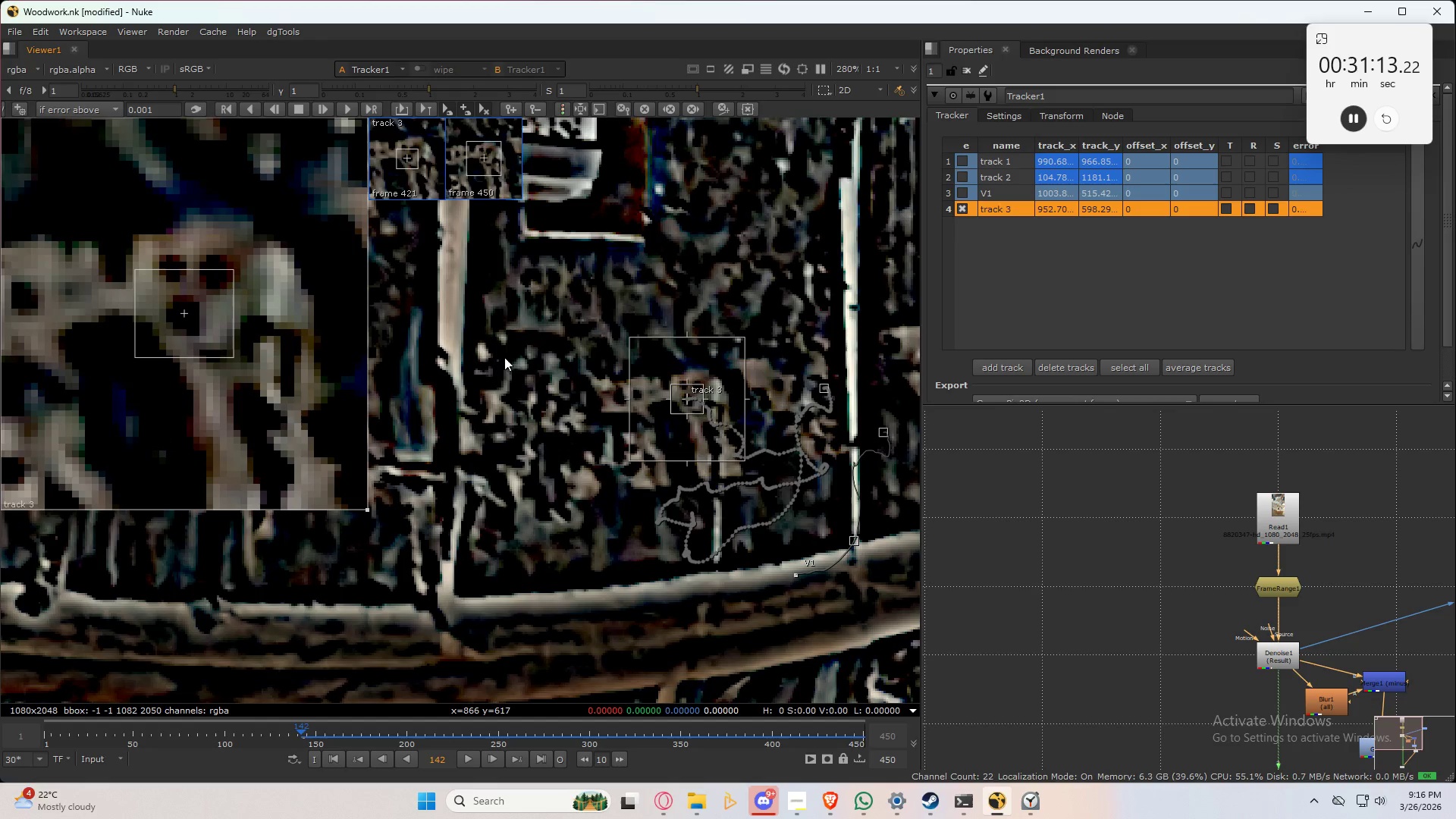 
type(xx)
 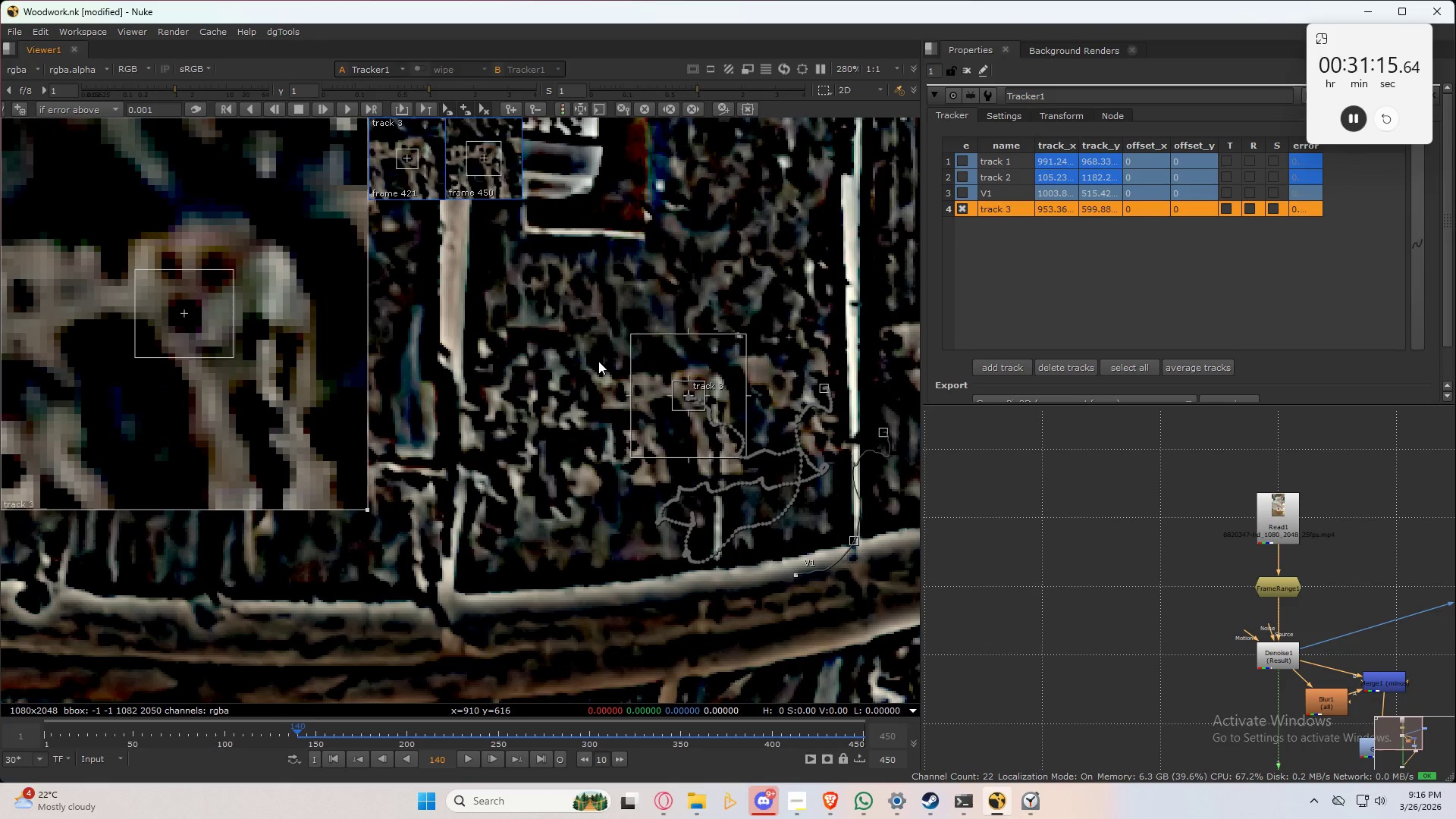 
type(xxx)
 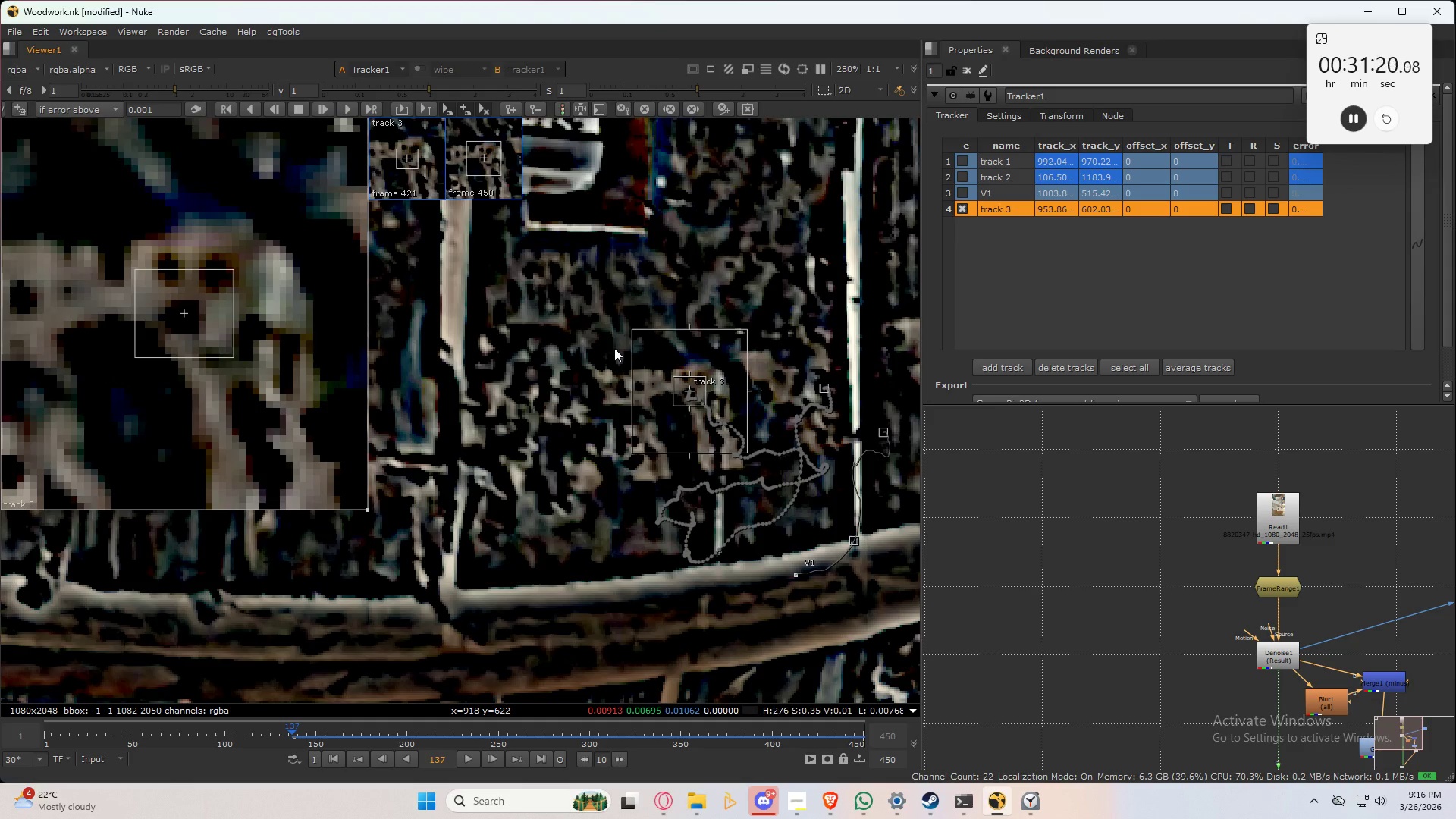 
type(xxx)
 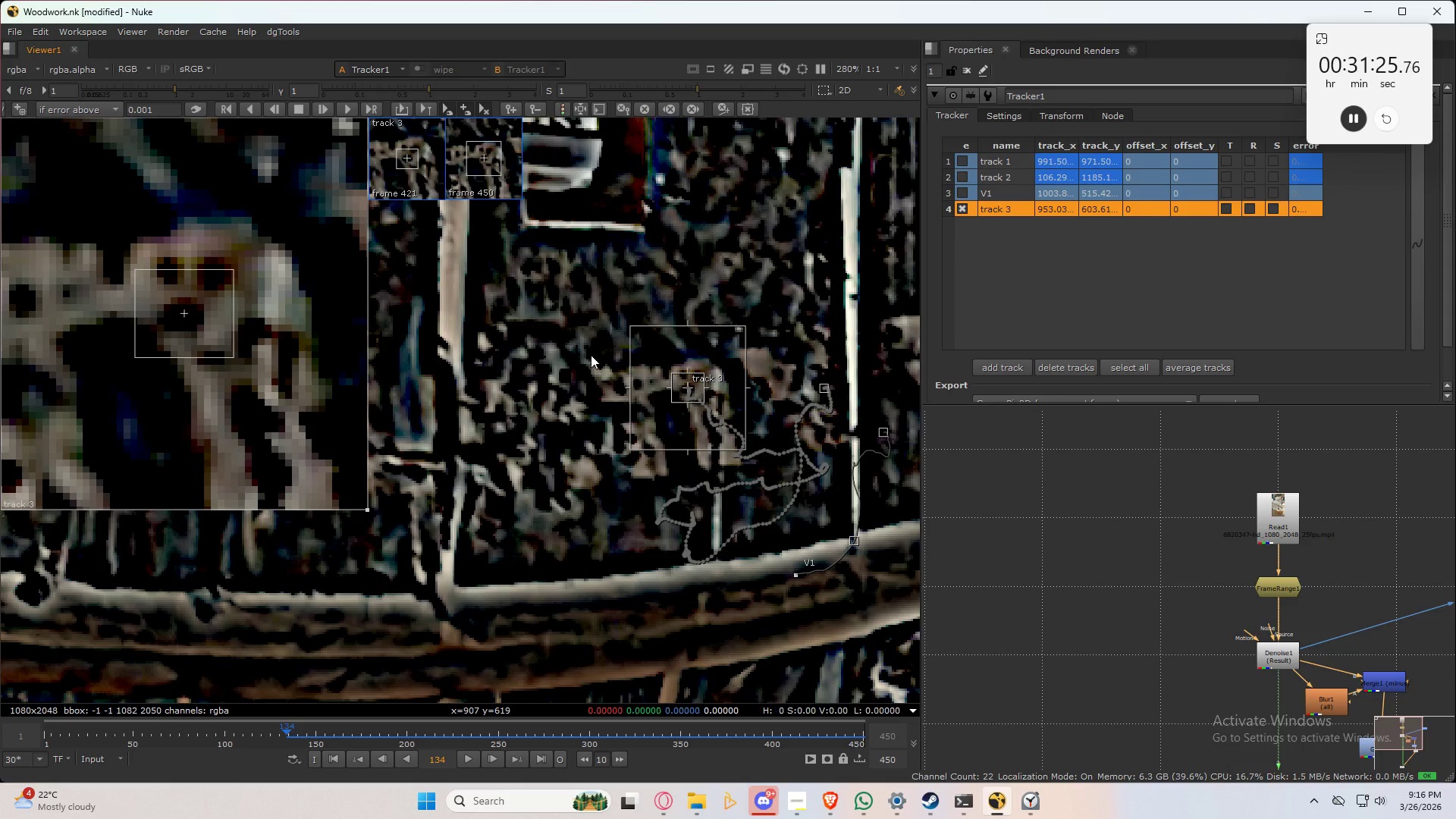 
key(X)
 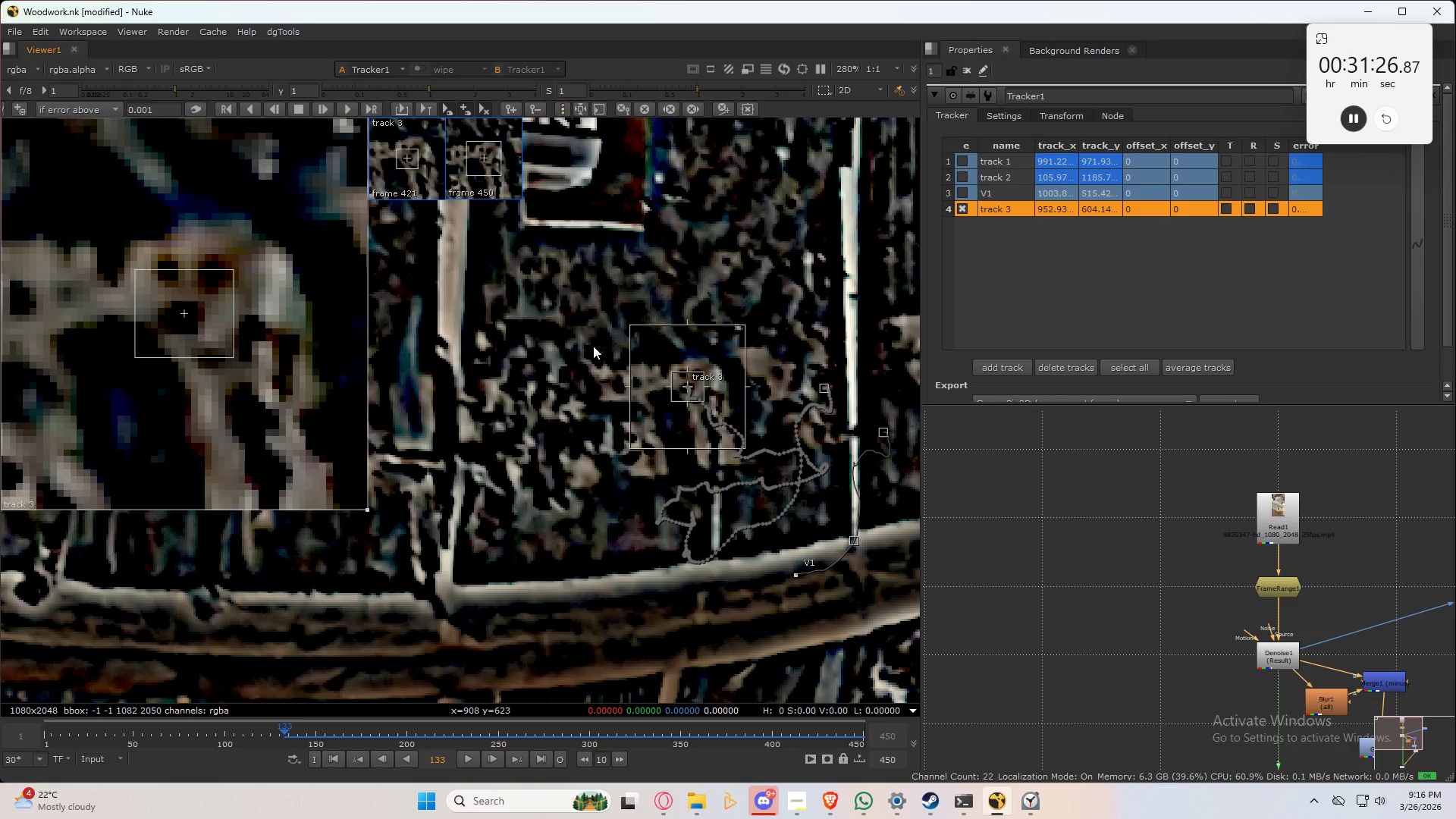 
type(xx)
 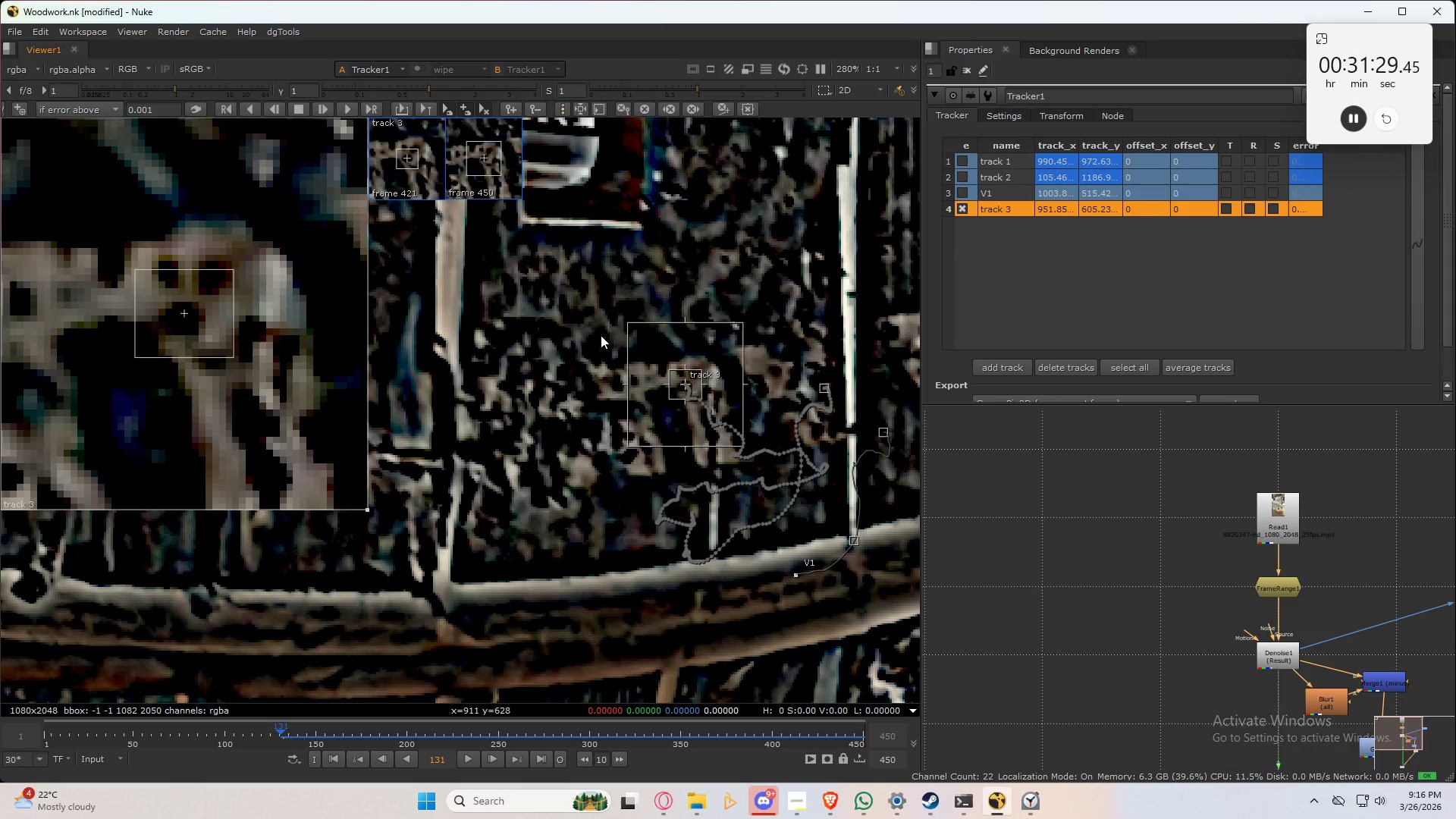 
type(xx)
 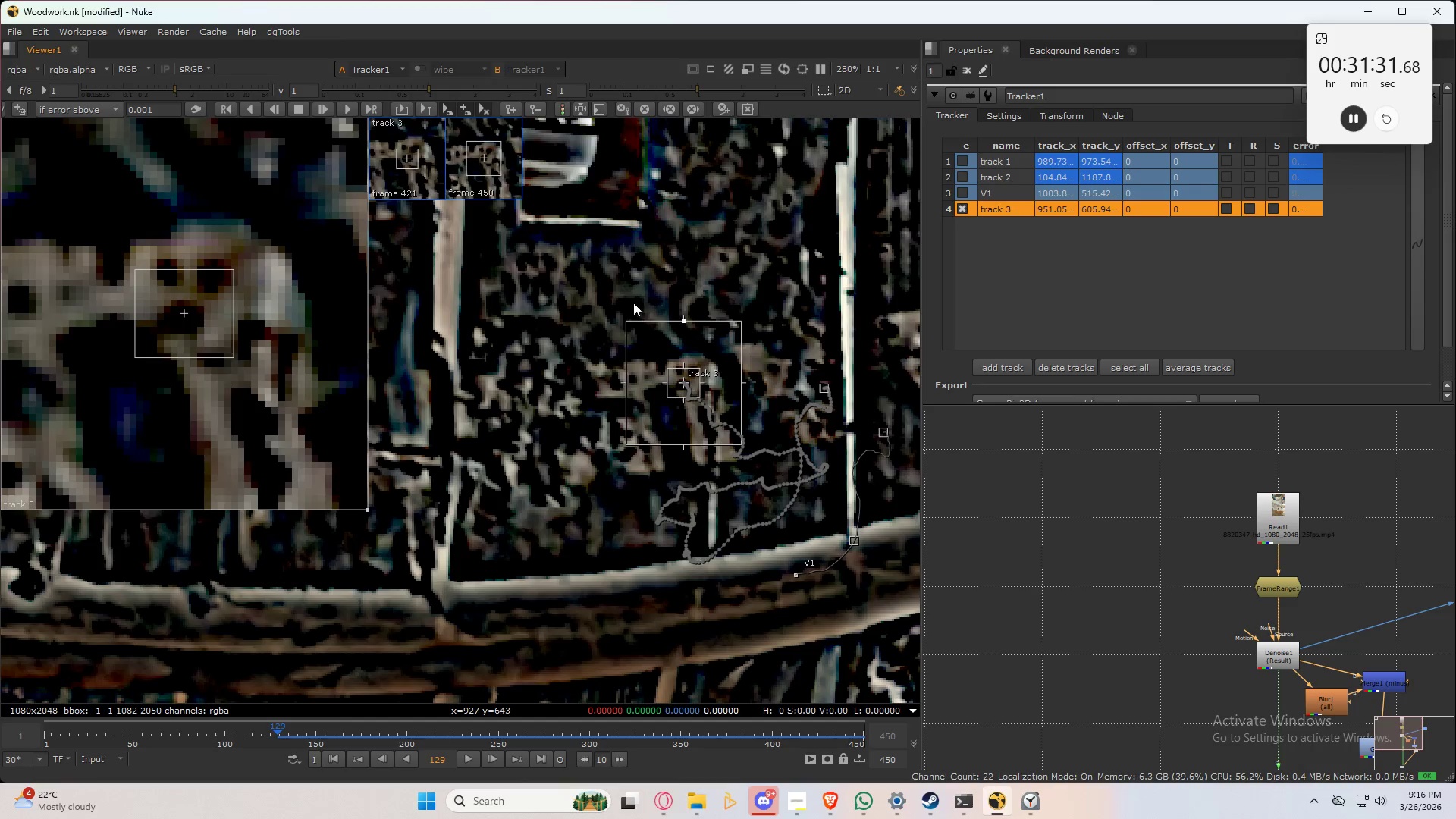 
type(xxx)
 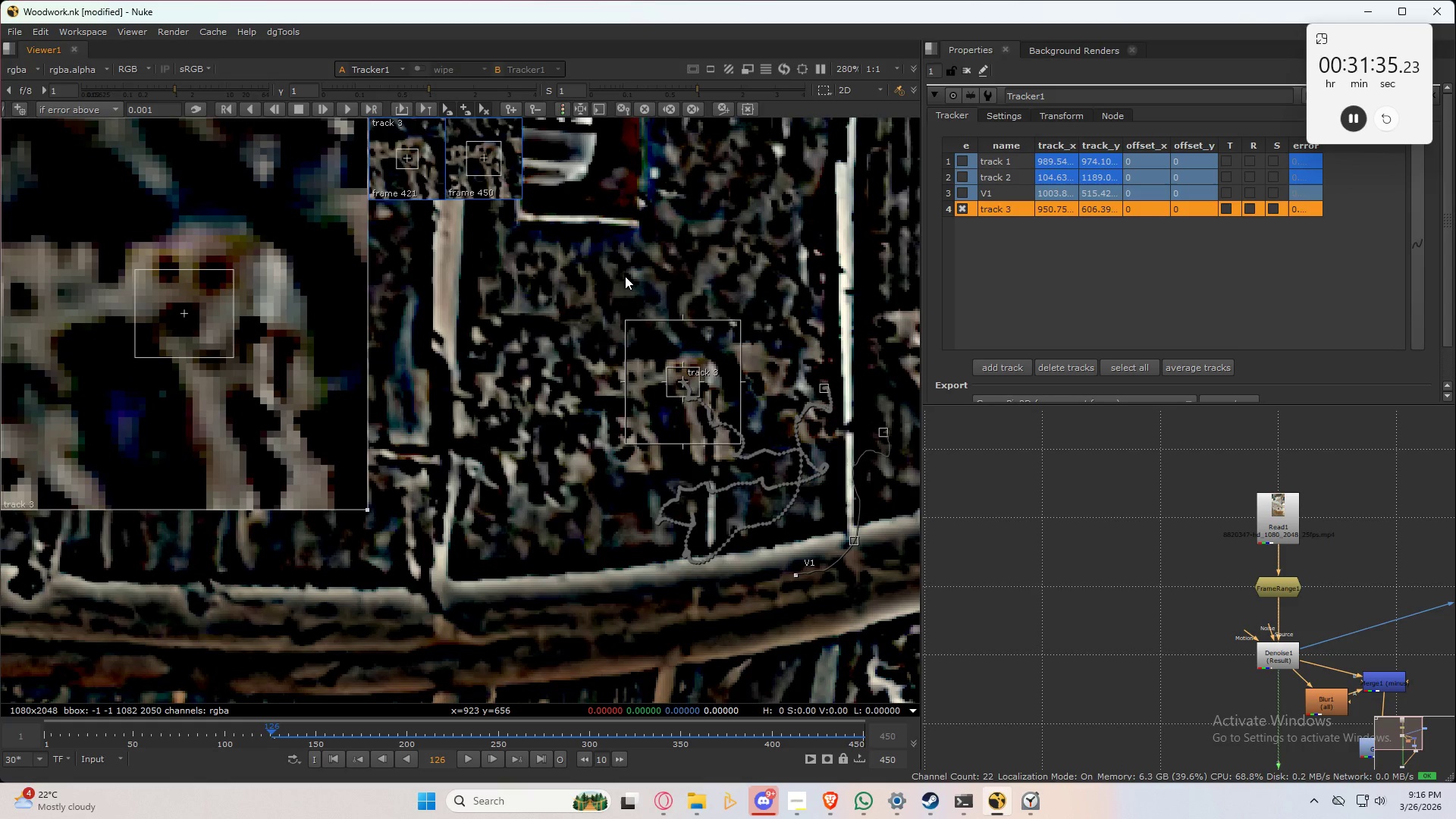 
key(X)
 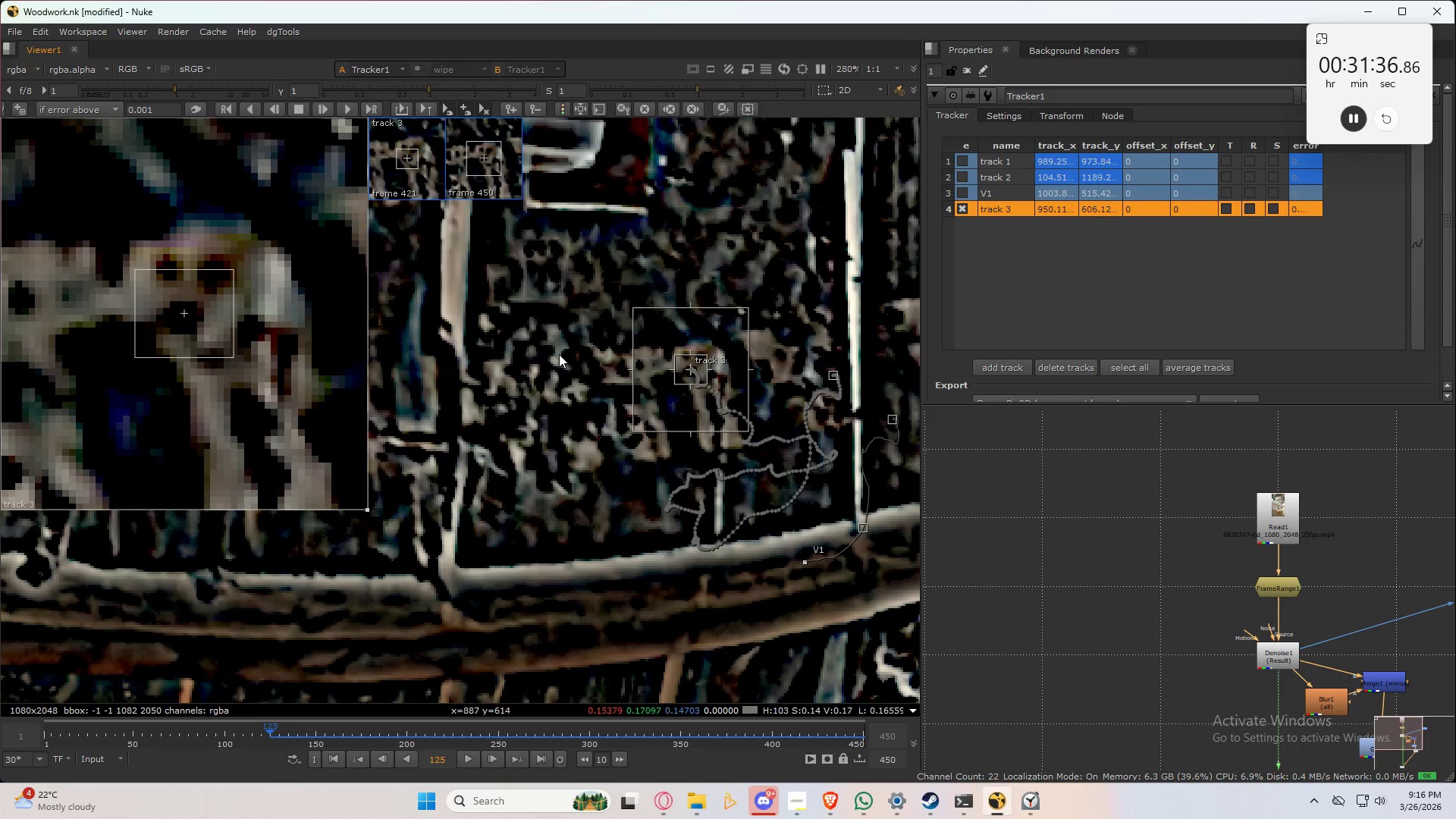 
type(xx)
 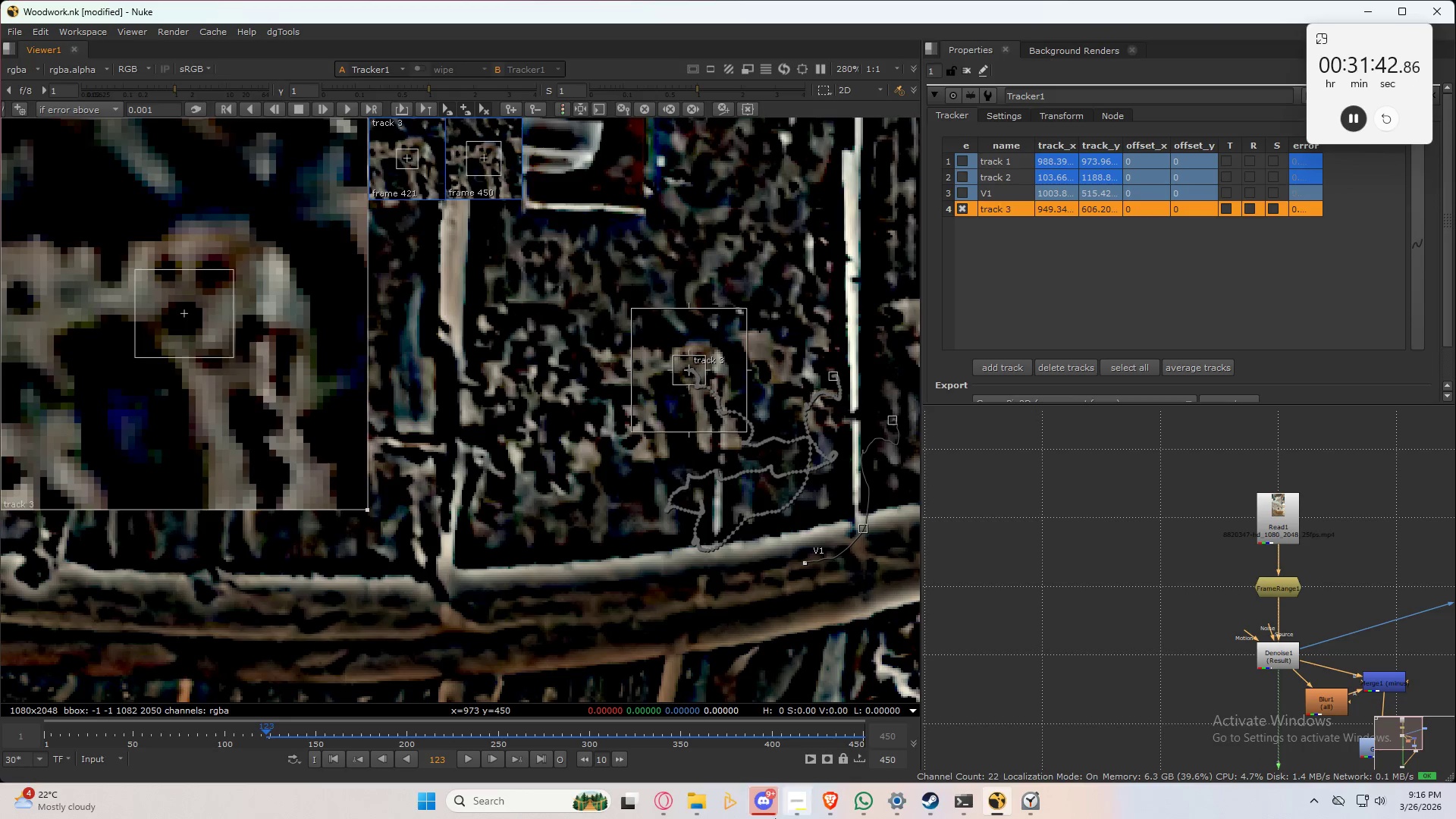 
wait(5.73)
 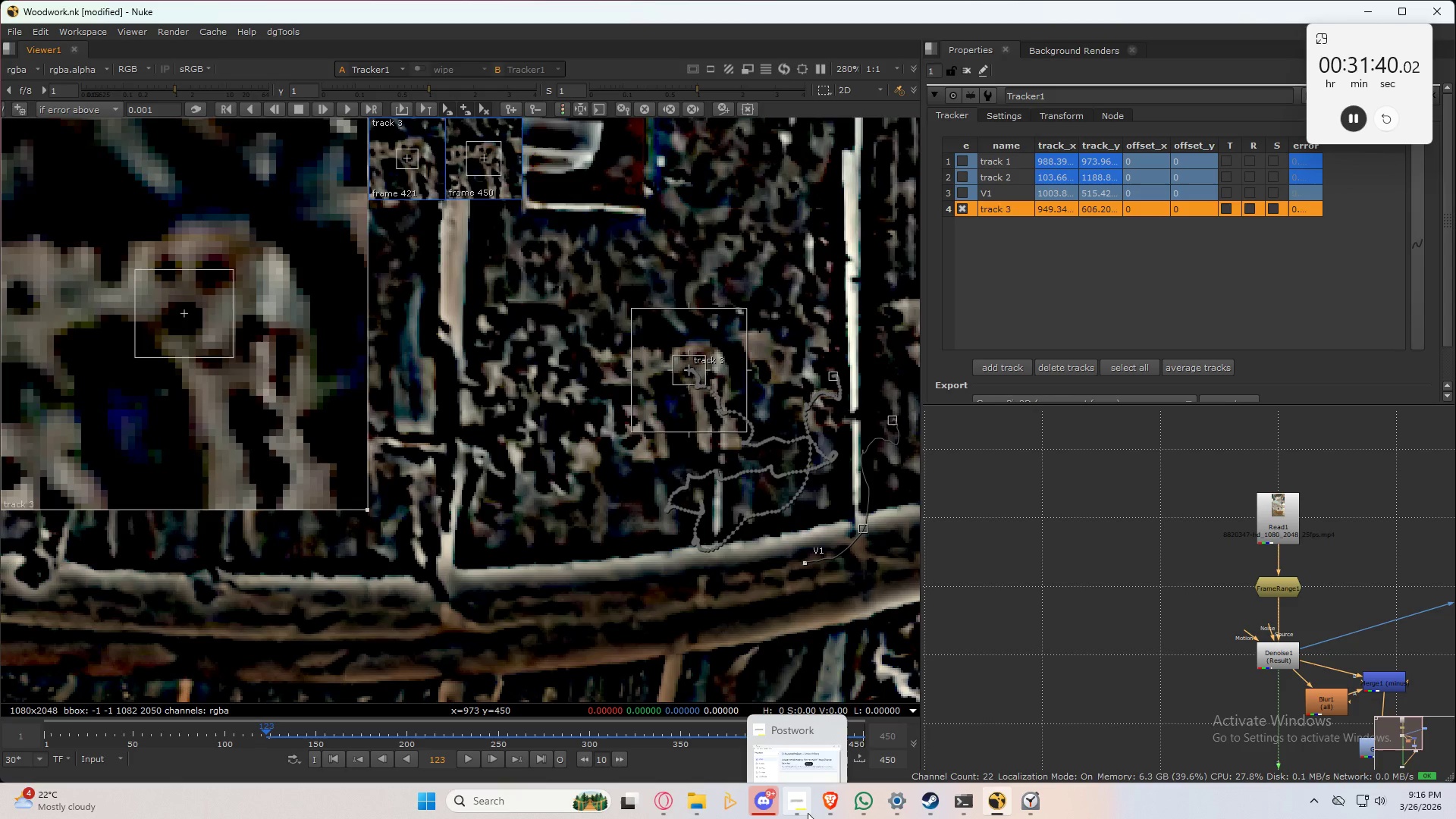 
mouse_move([814, 730])
 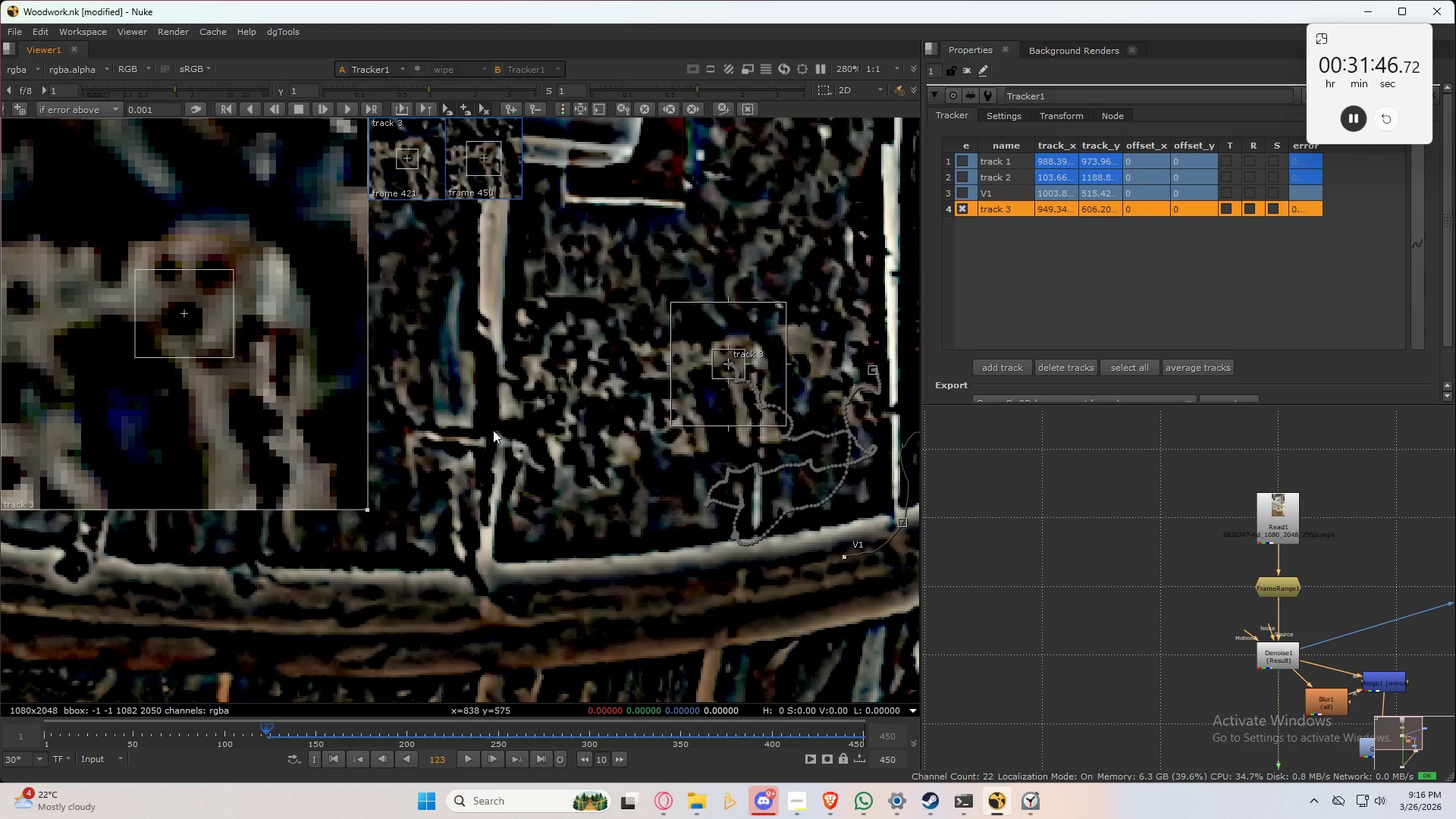 
type(xxxxxxxxxxxxx)
 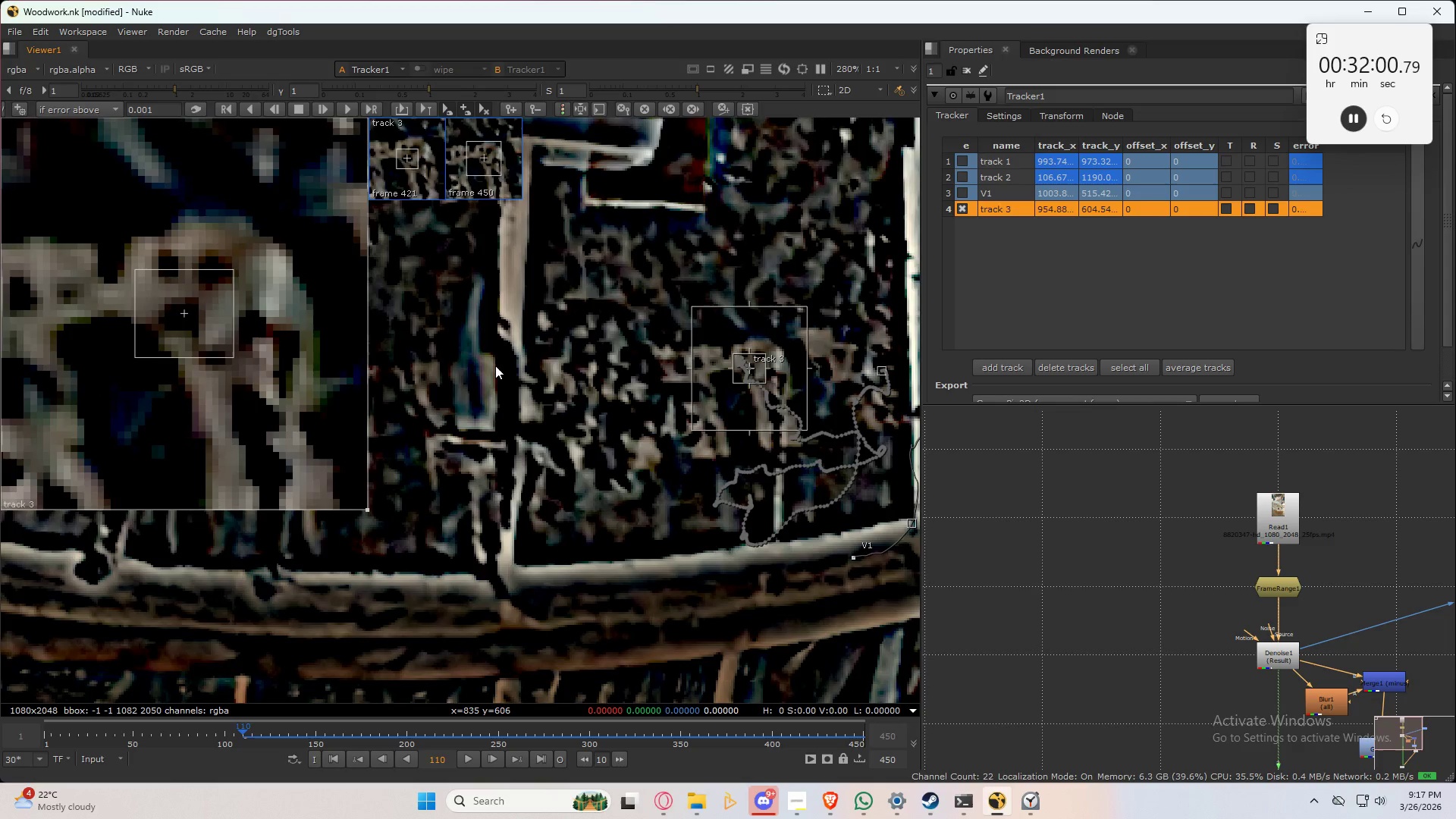 
type(xxxxx)
 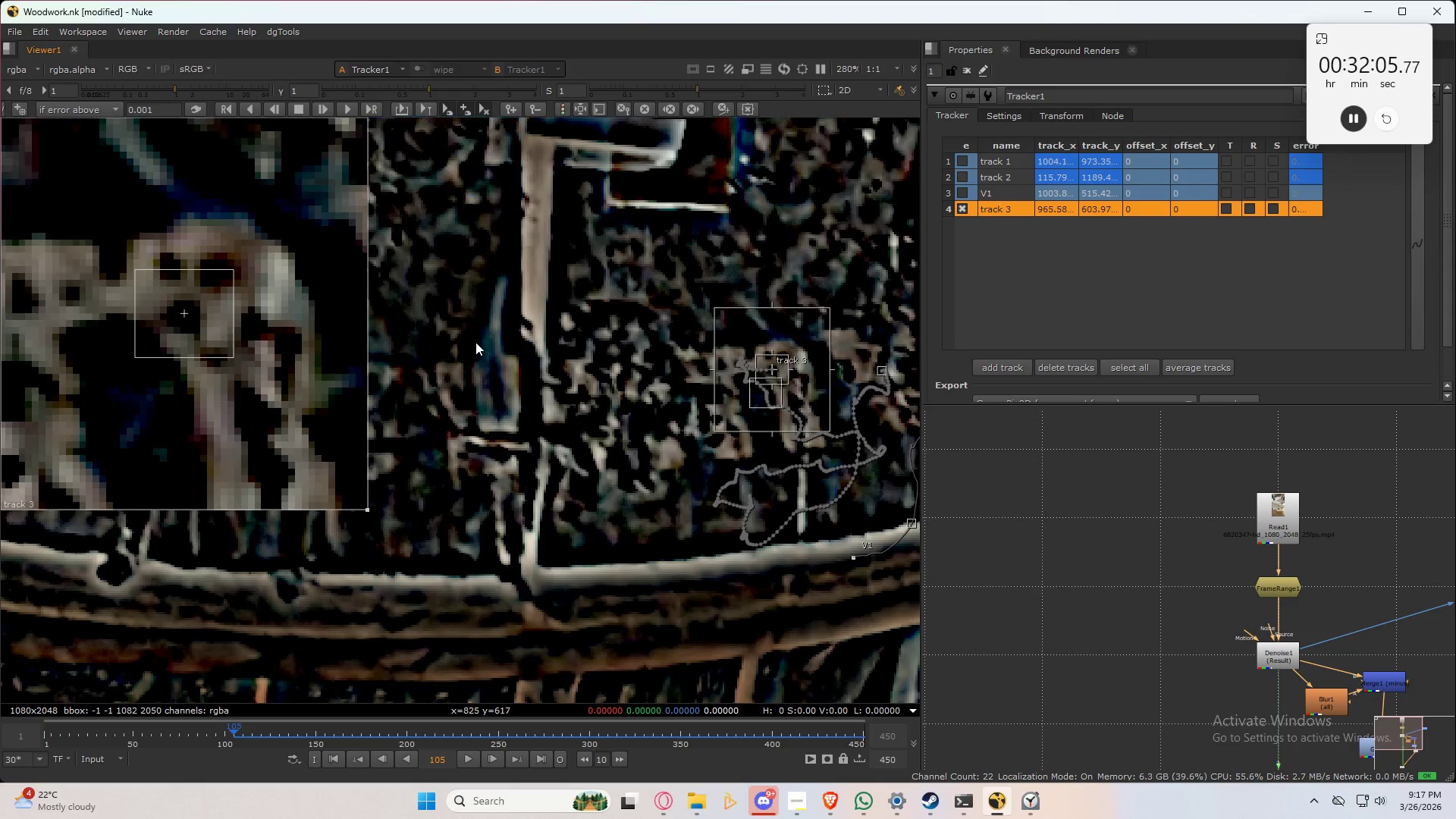 
type(xxxxxxxxxxxxxx)
 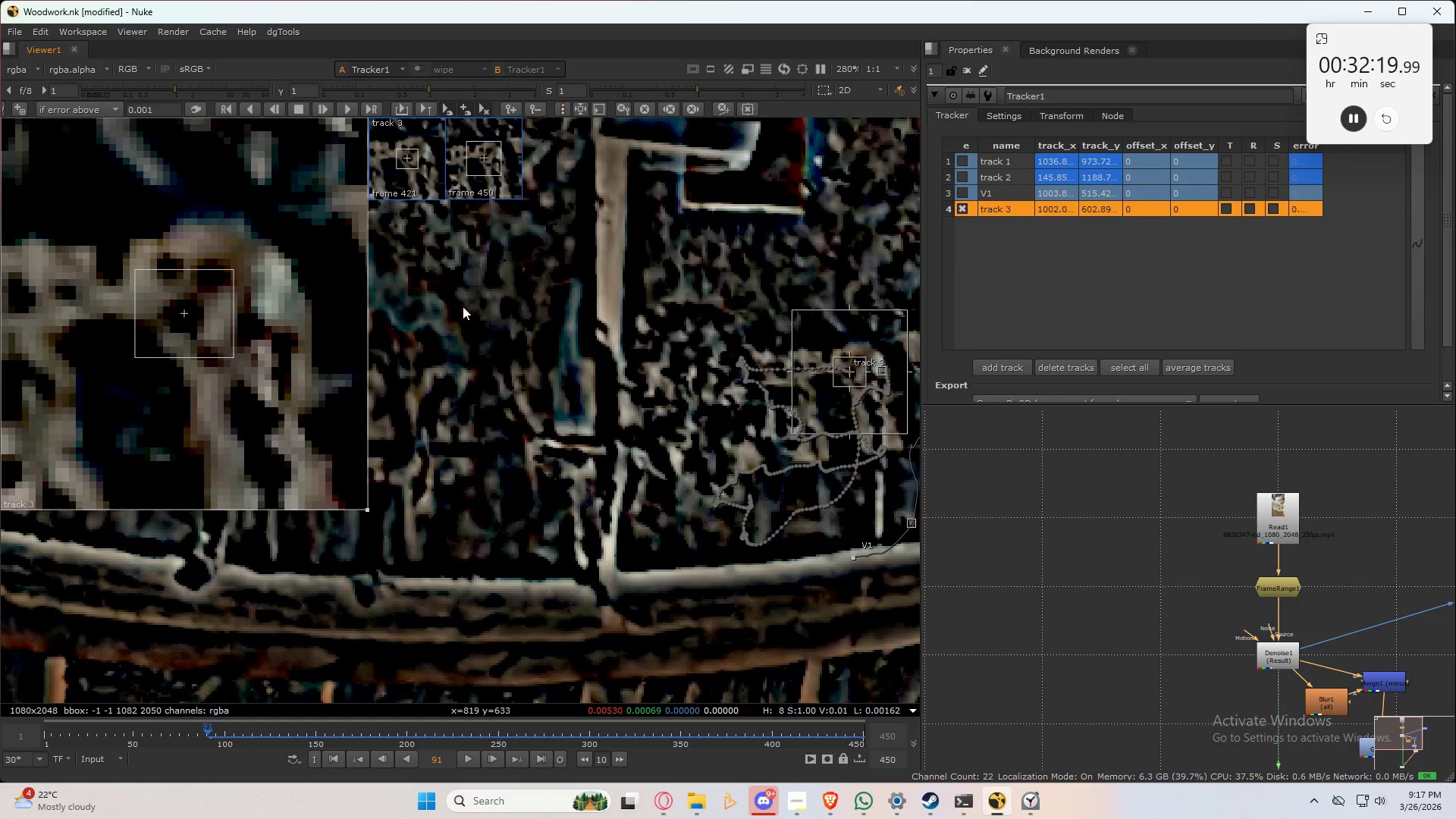 
type(xx)
 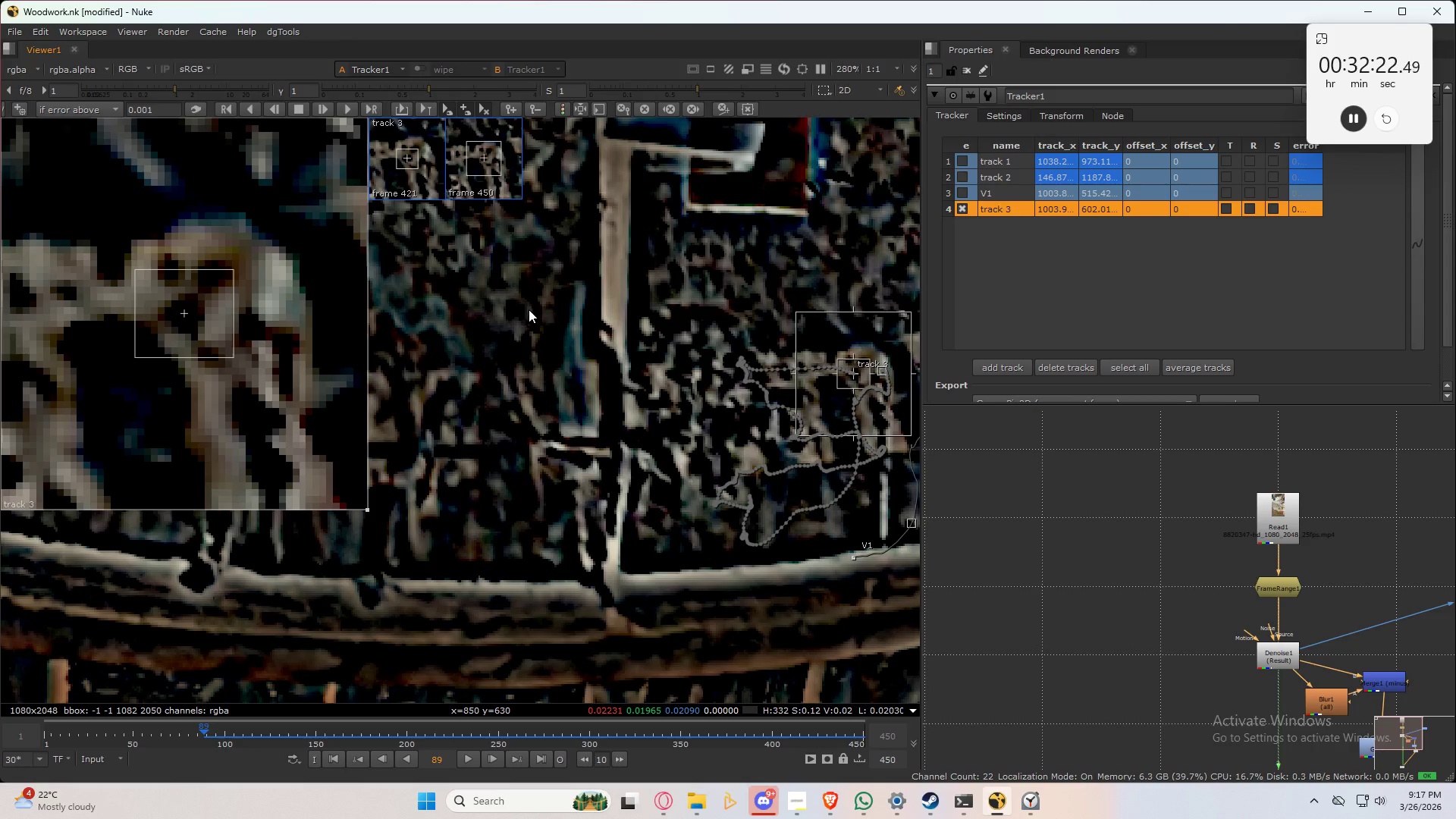 
type(xxx)
 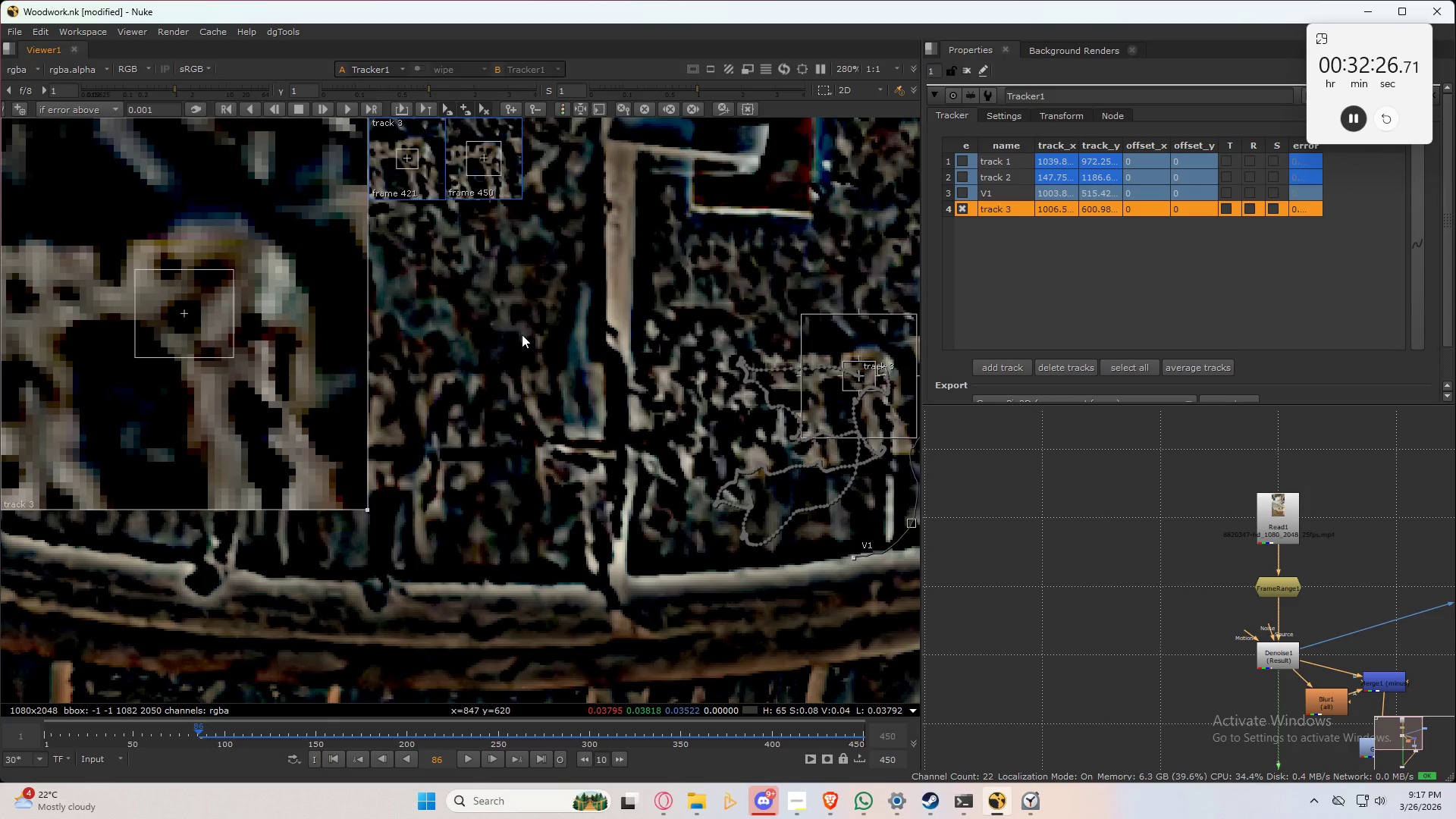 
type(xxxxxxxxxx)
 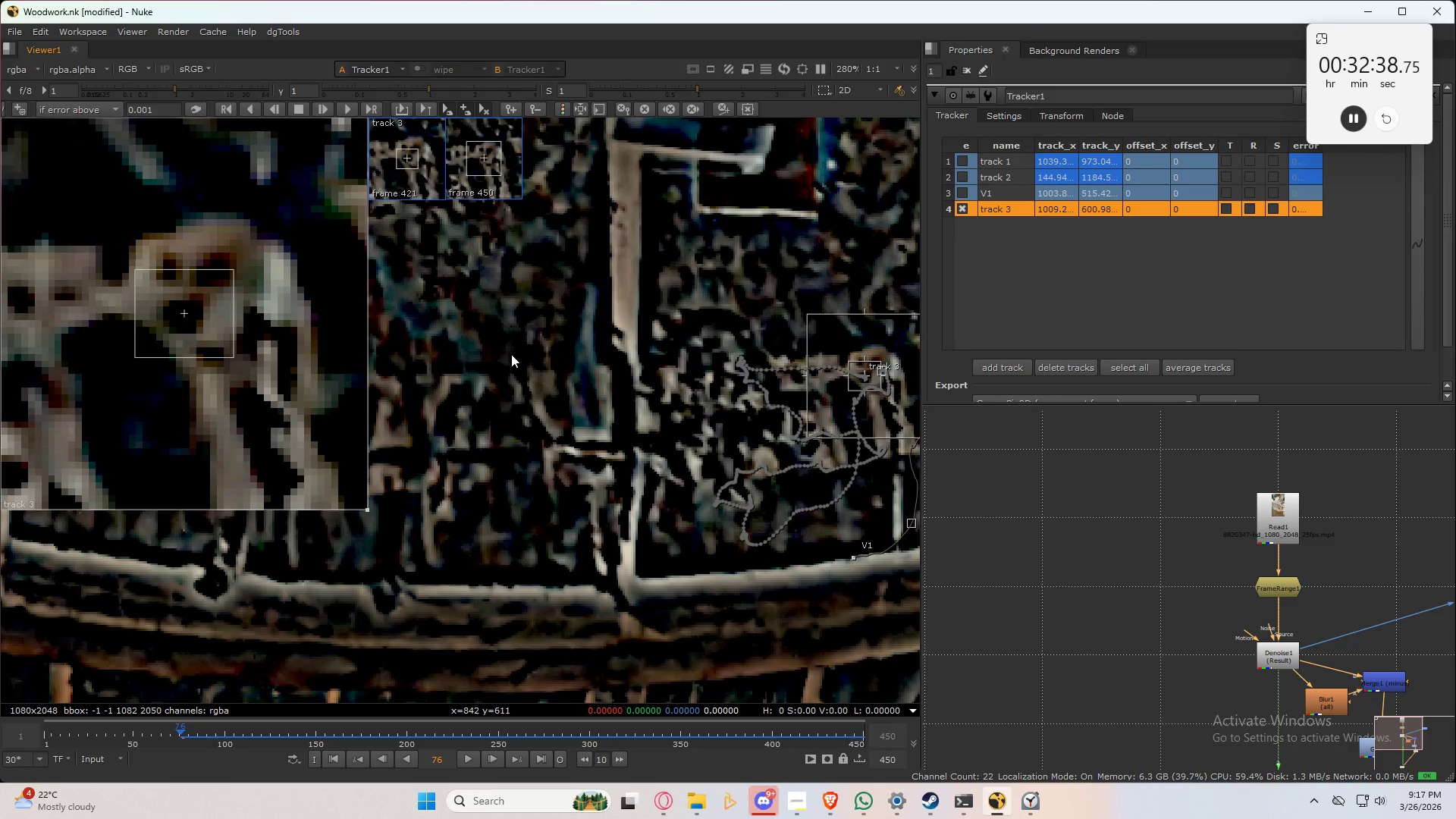 
type(xxx)
 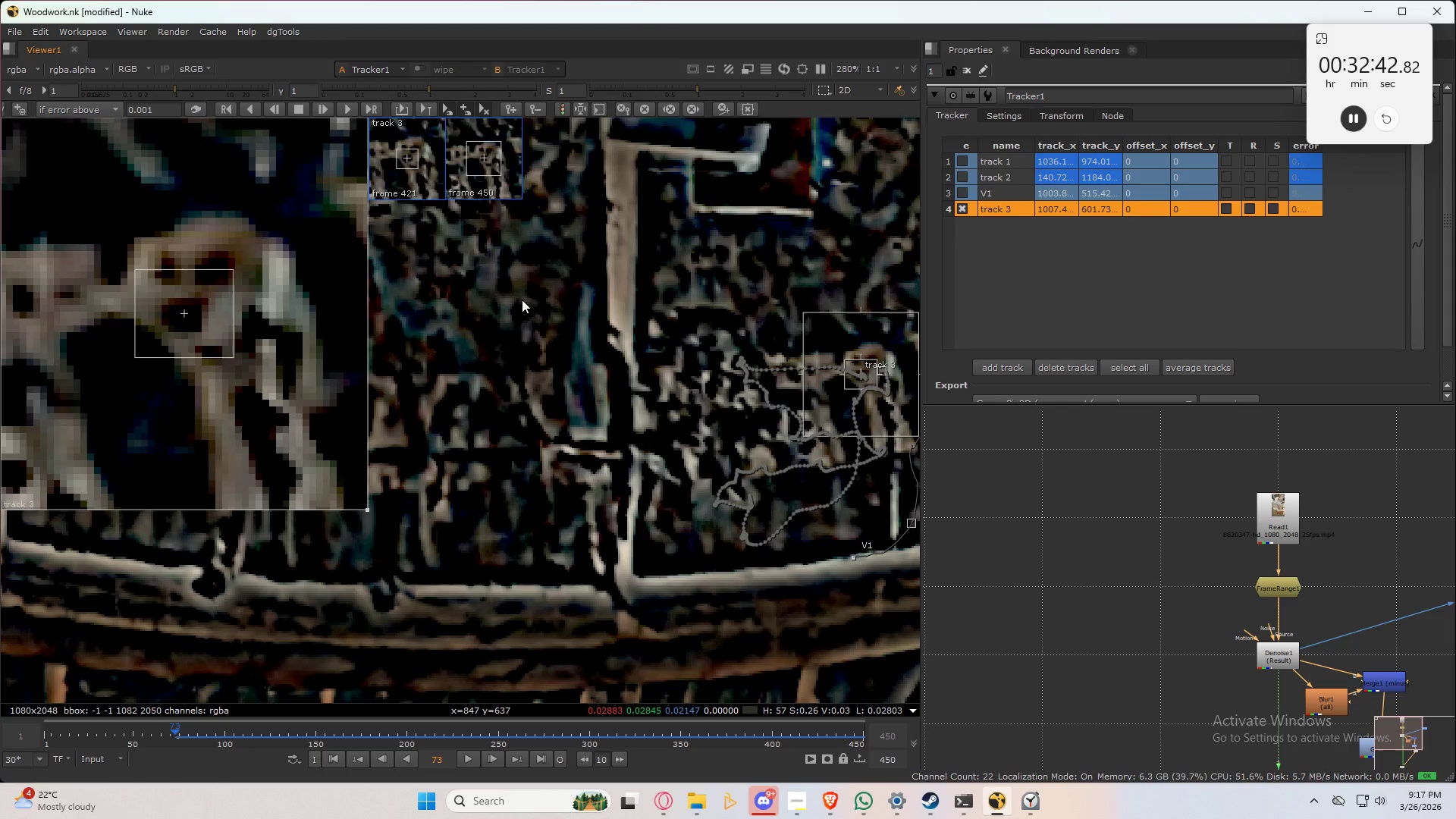 
type(xx)
 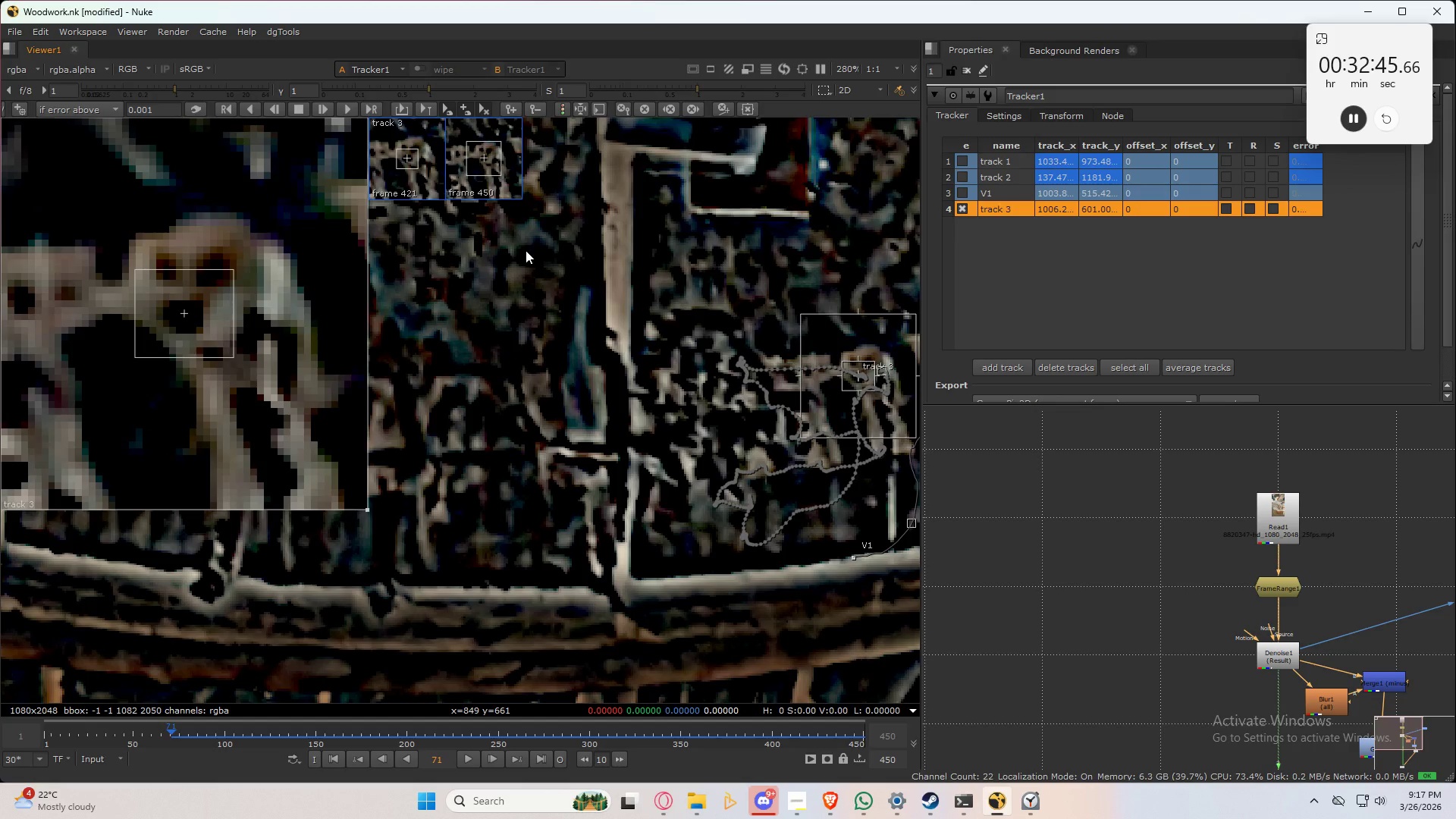 
key(X)
 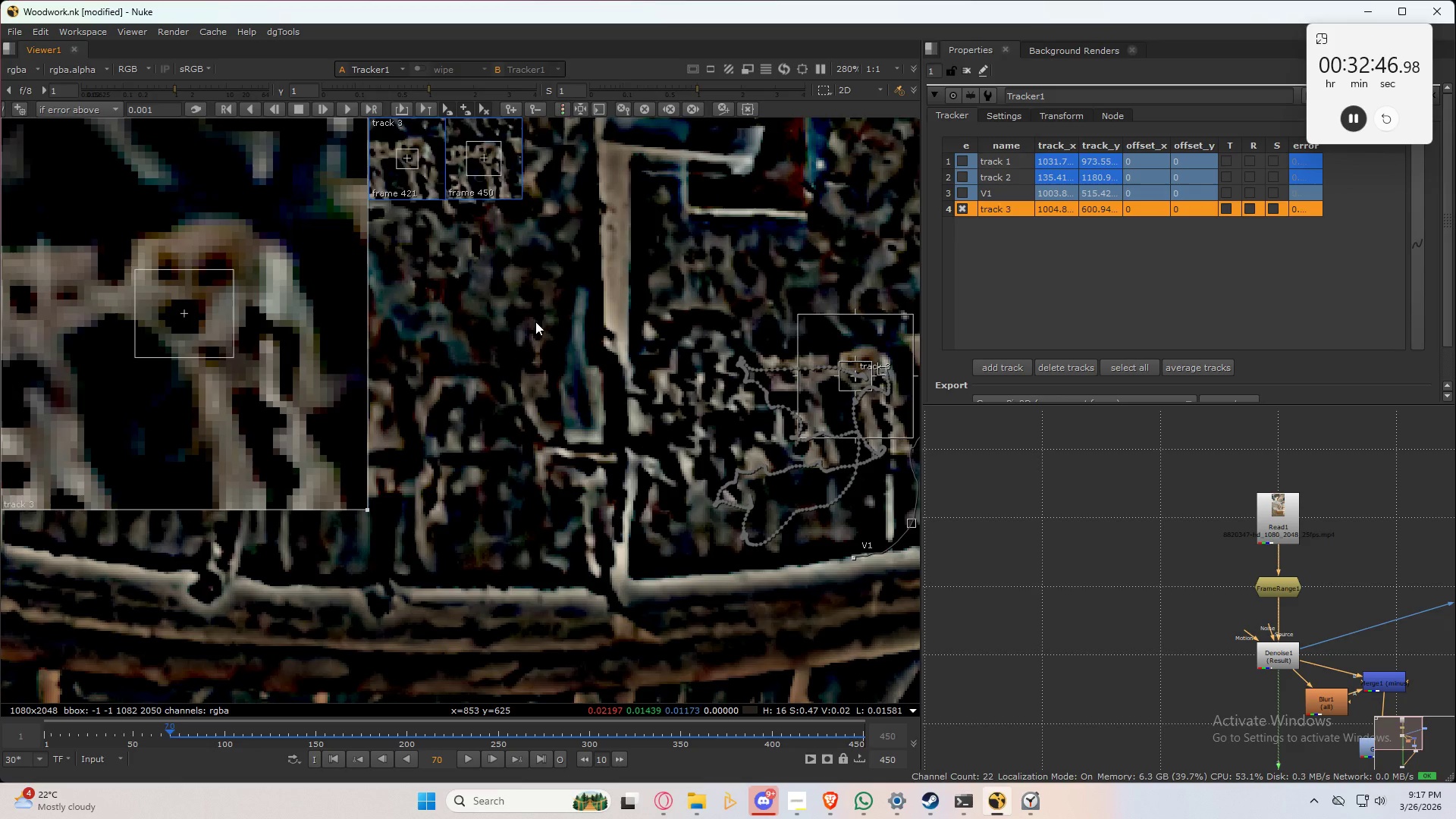 
type(xxxx)
 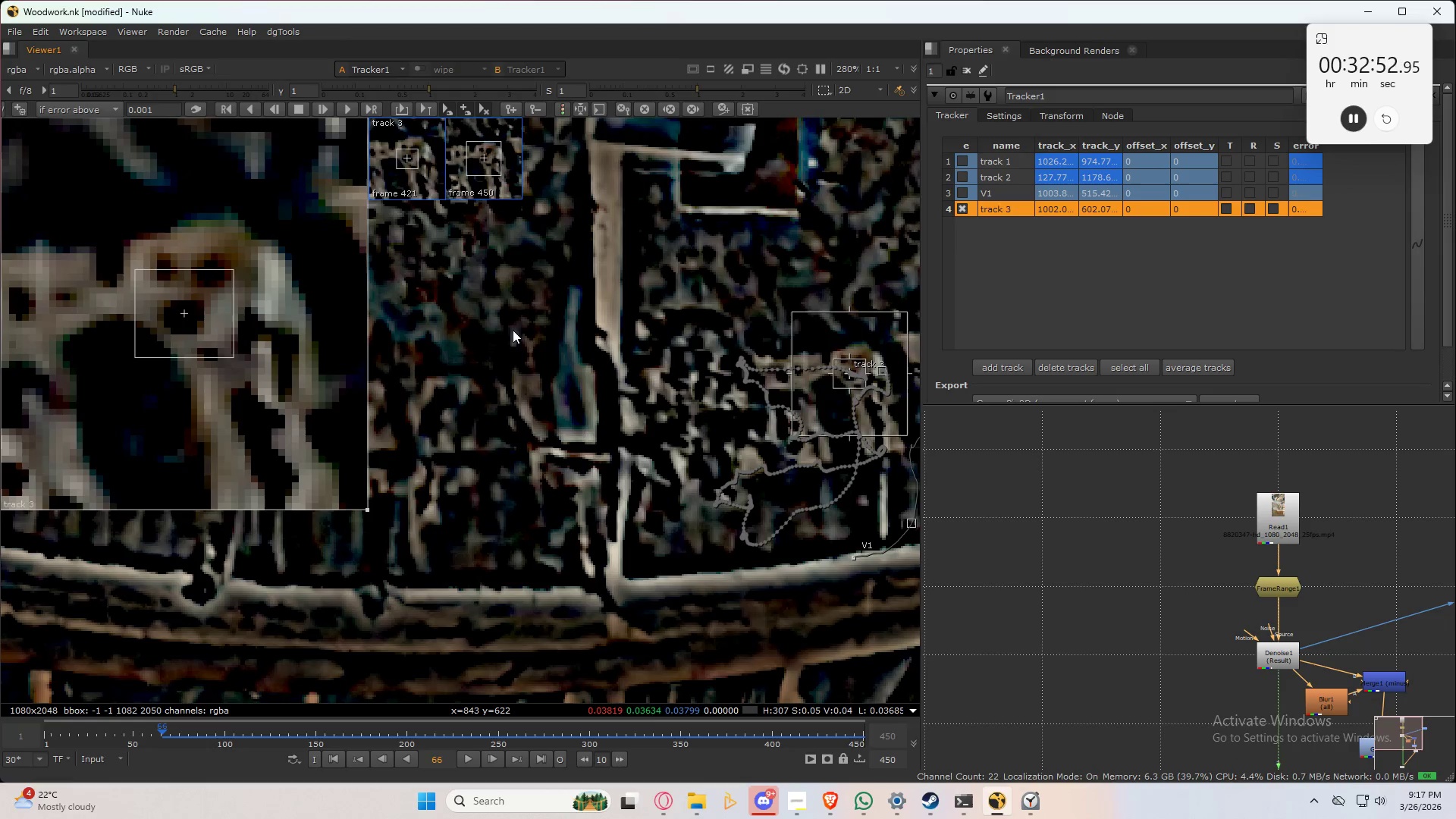 
key(X)
 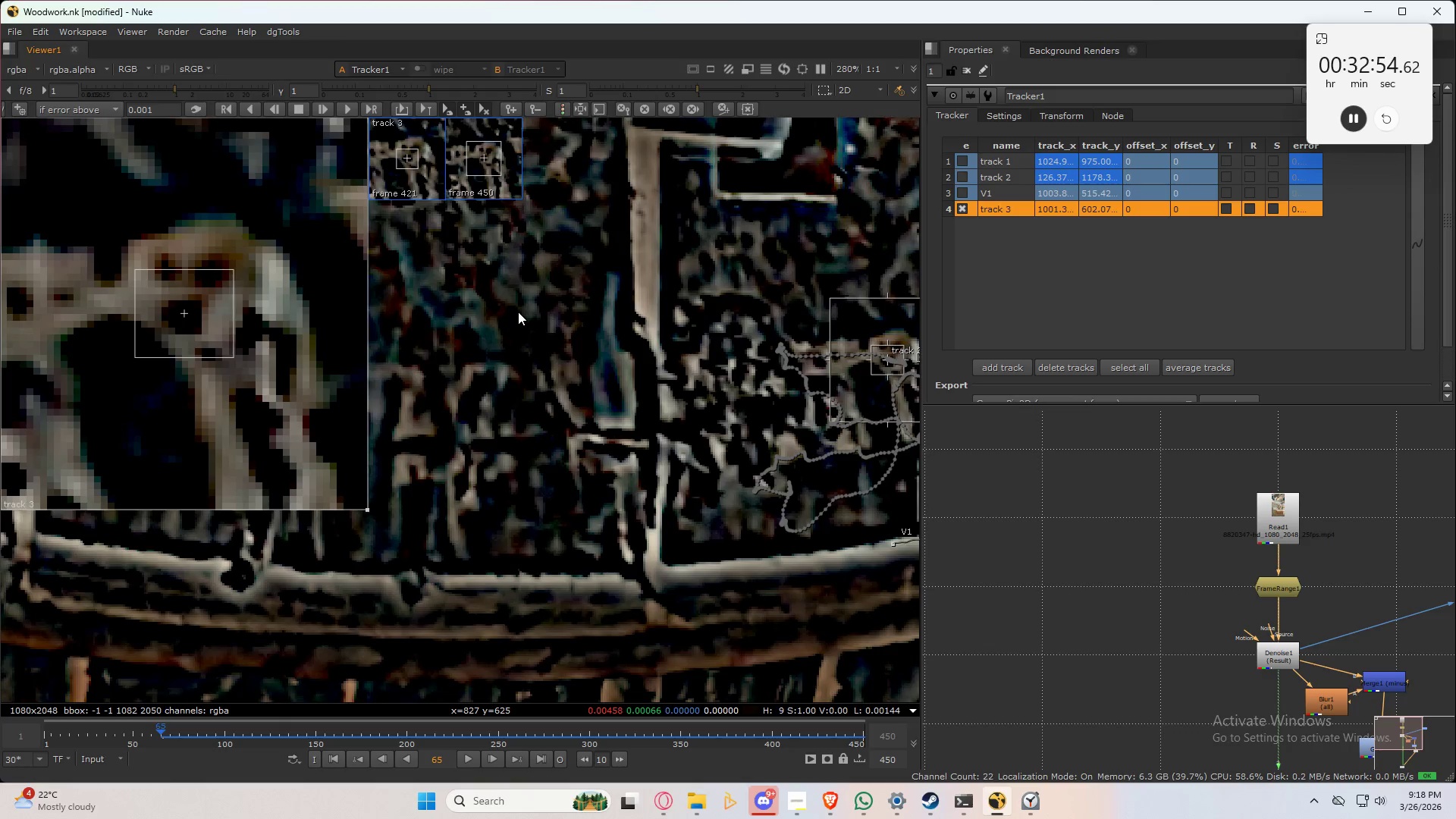 
type(xx)
 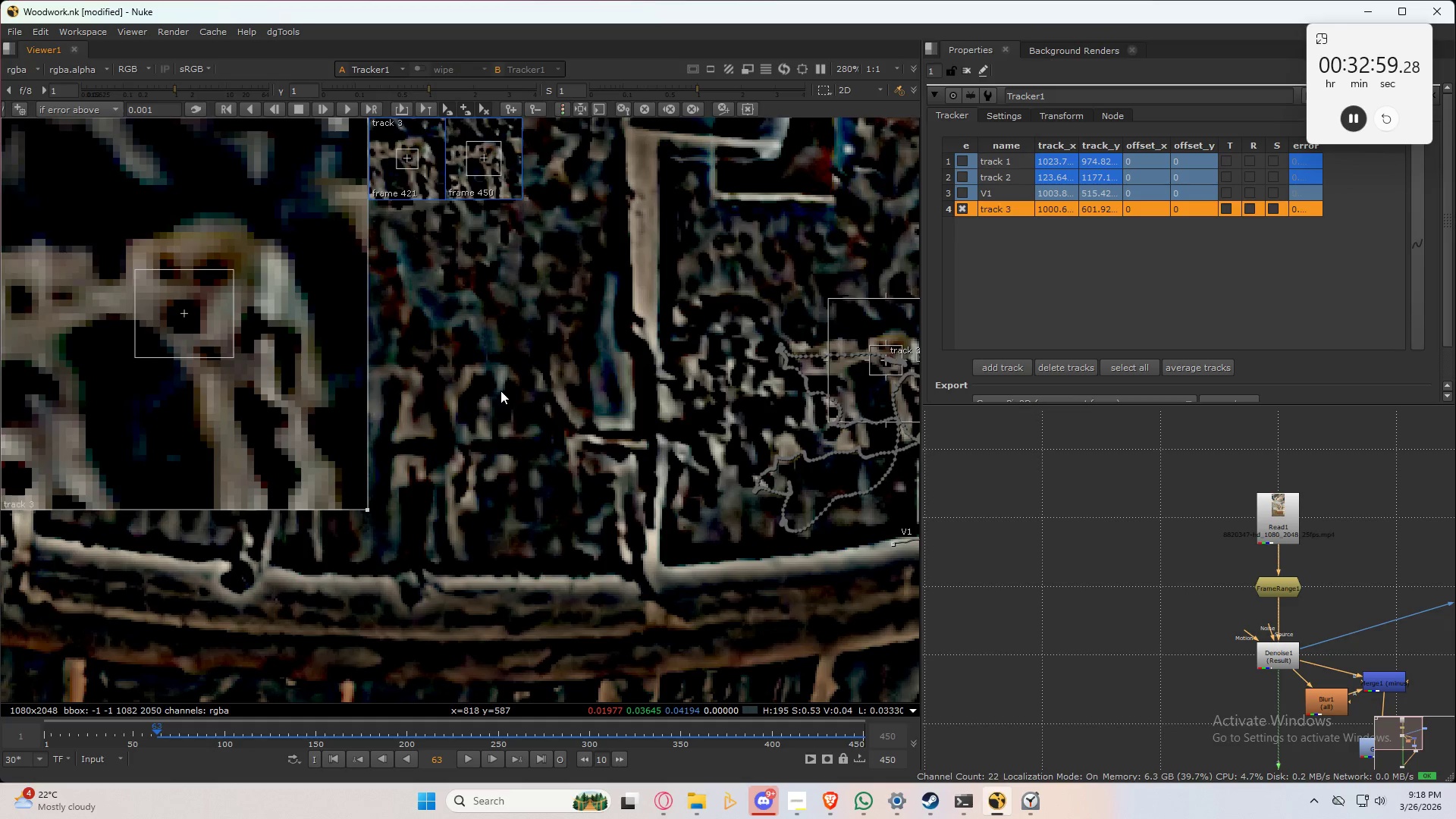 
key(X)
 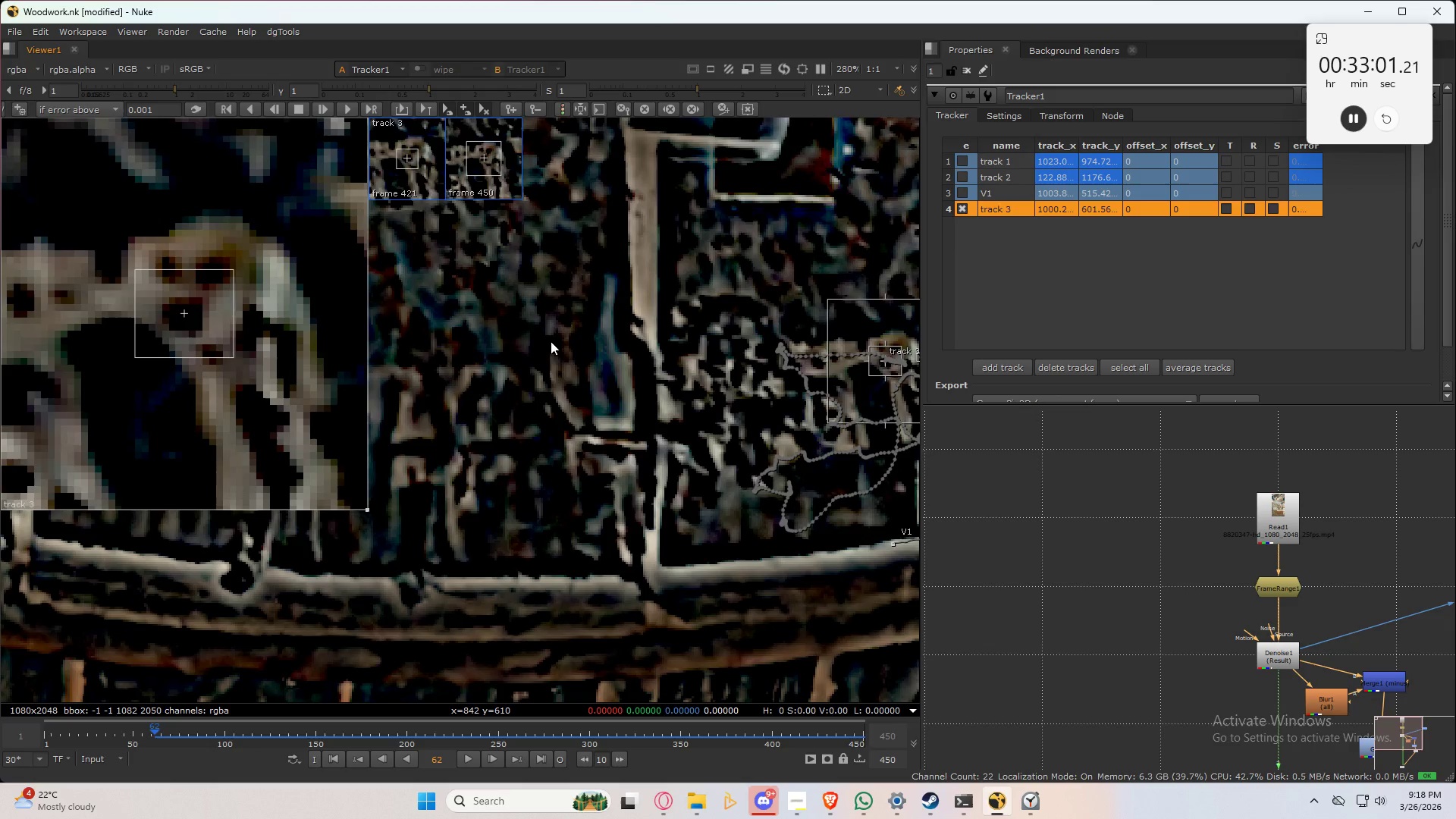 
type(xxx)
 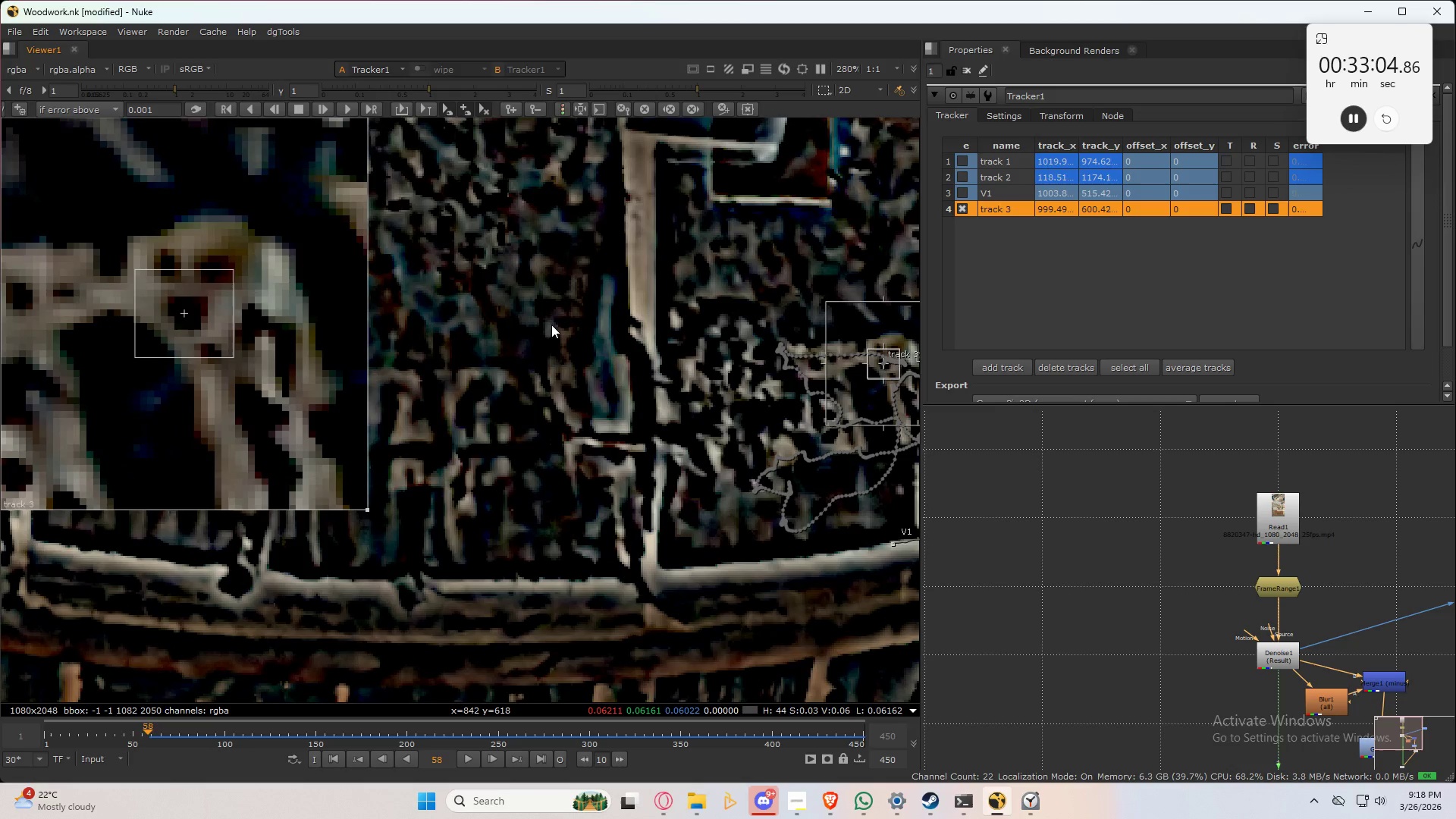 
type(xx)
 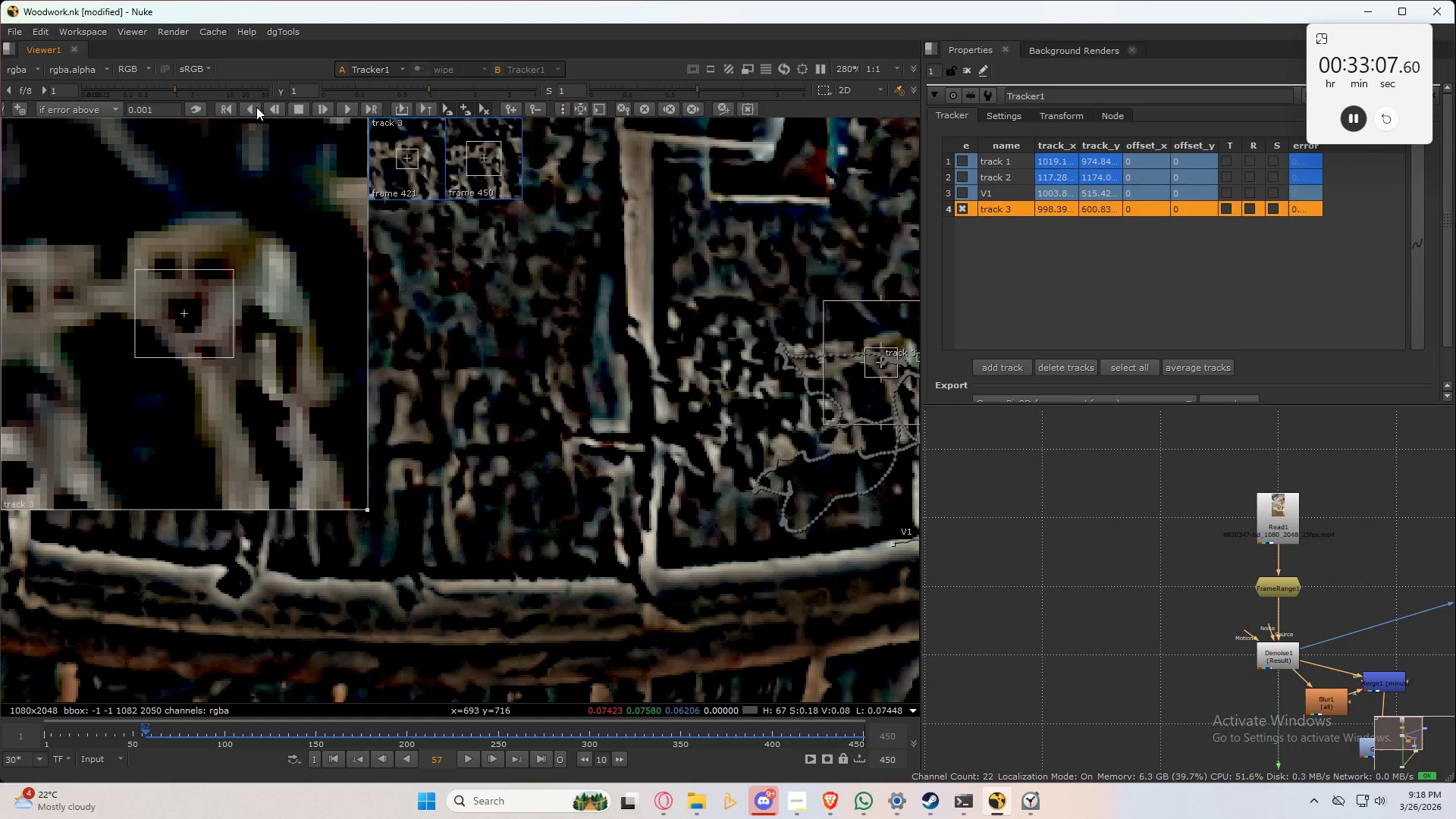 
left_click([253, 108])
 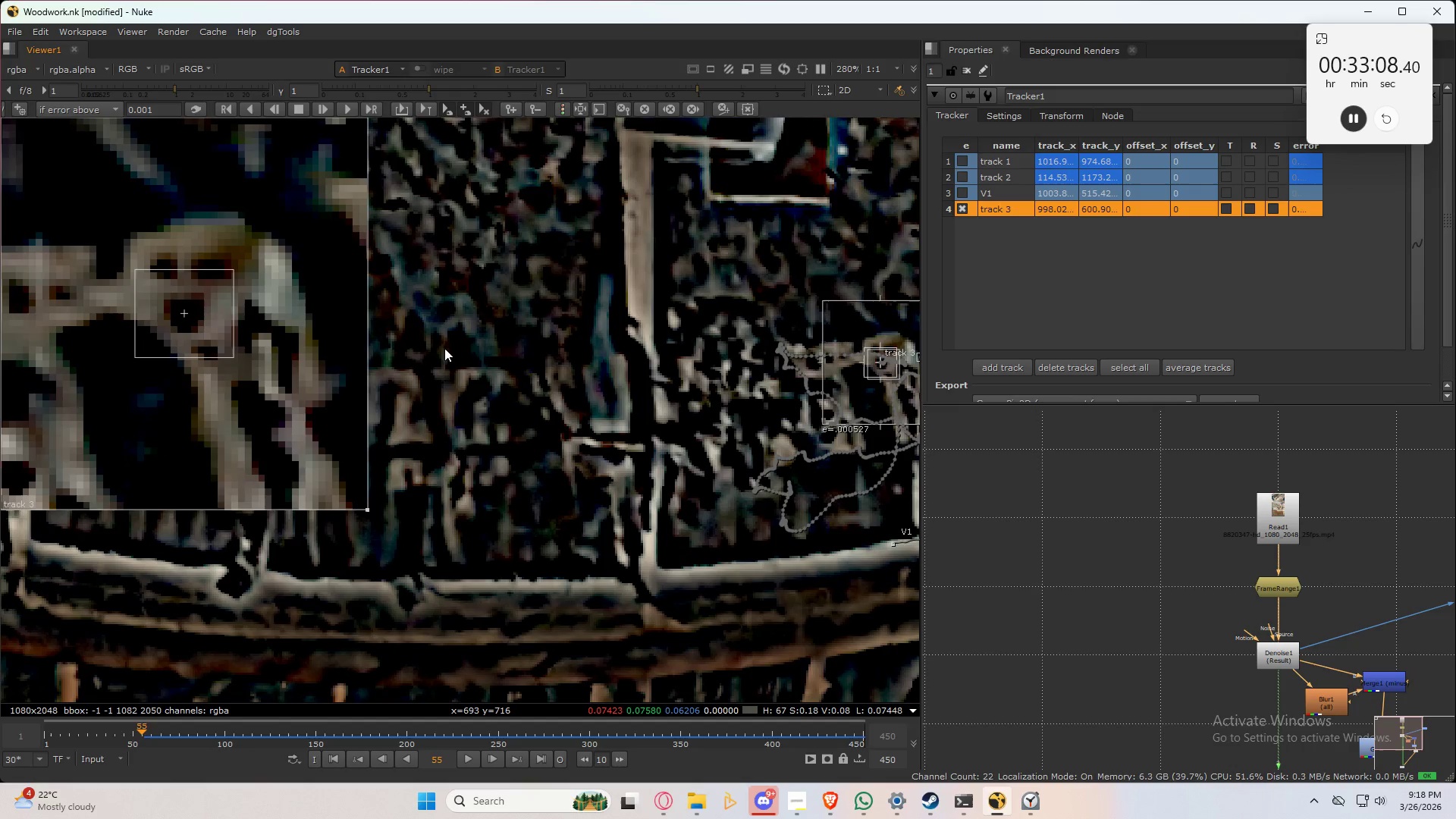 
mouse_move([457, 337])
 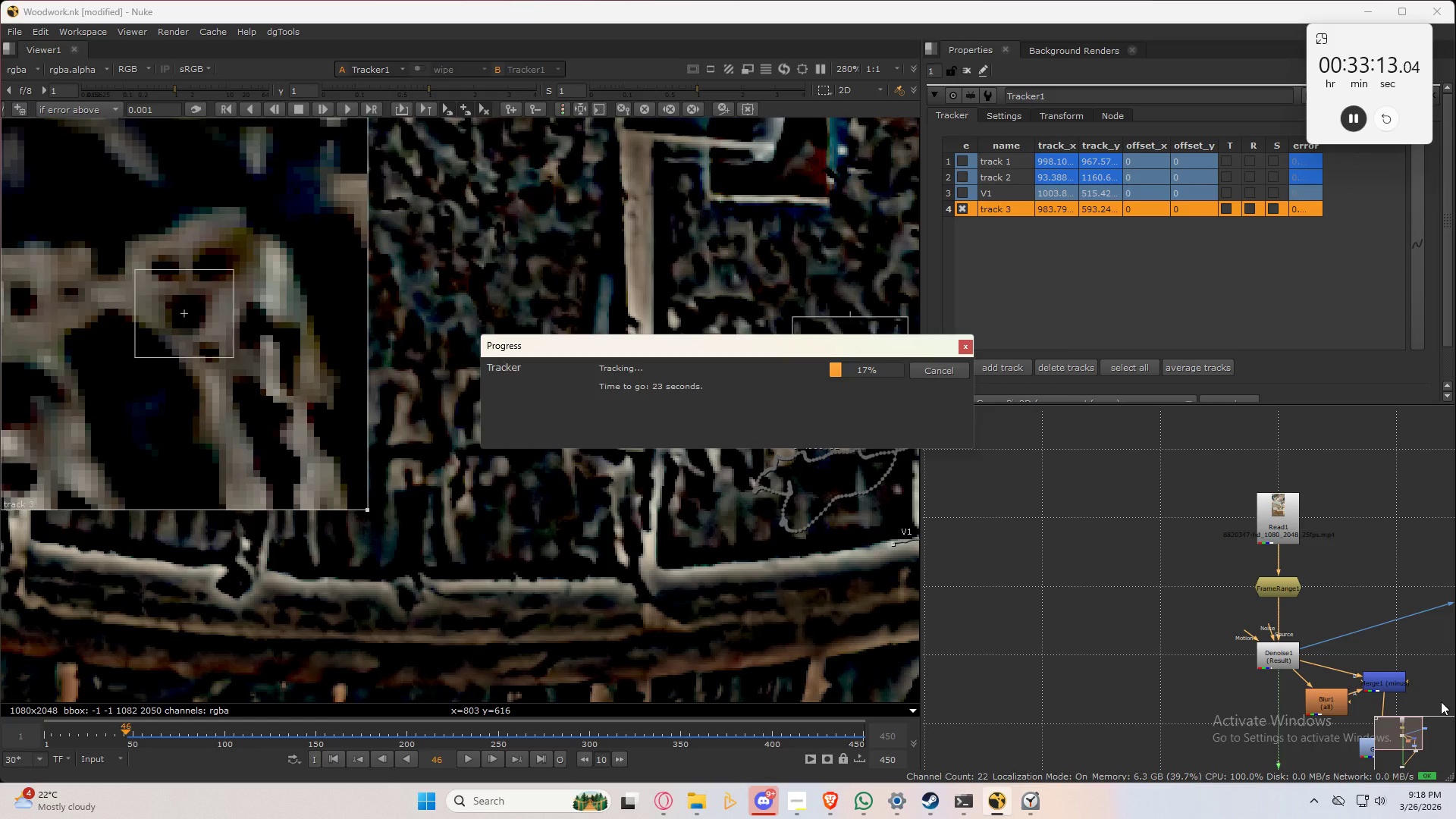 
scroll: coordinate [1281, 632], scroll_direction: down, amount: 5.0
 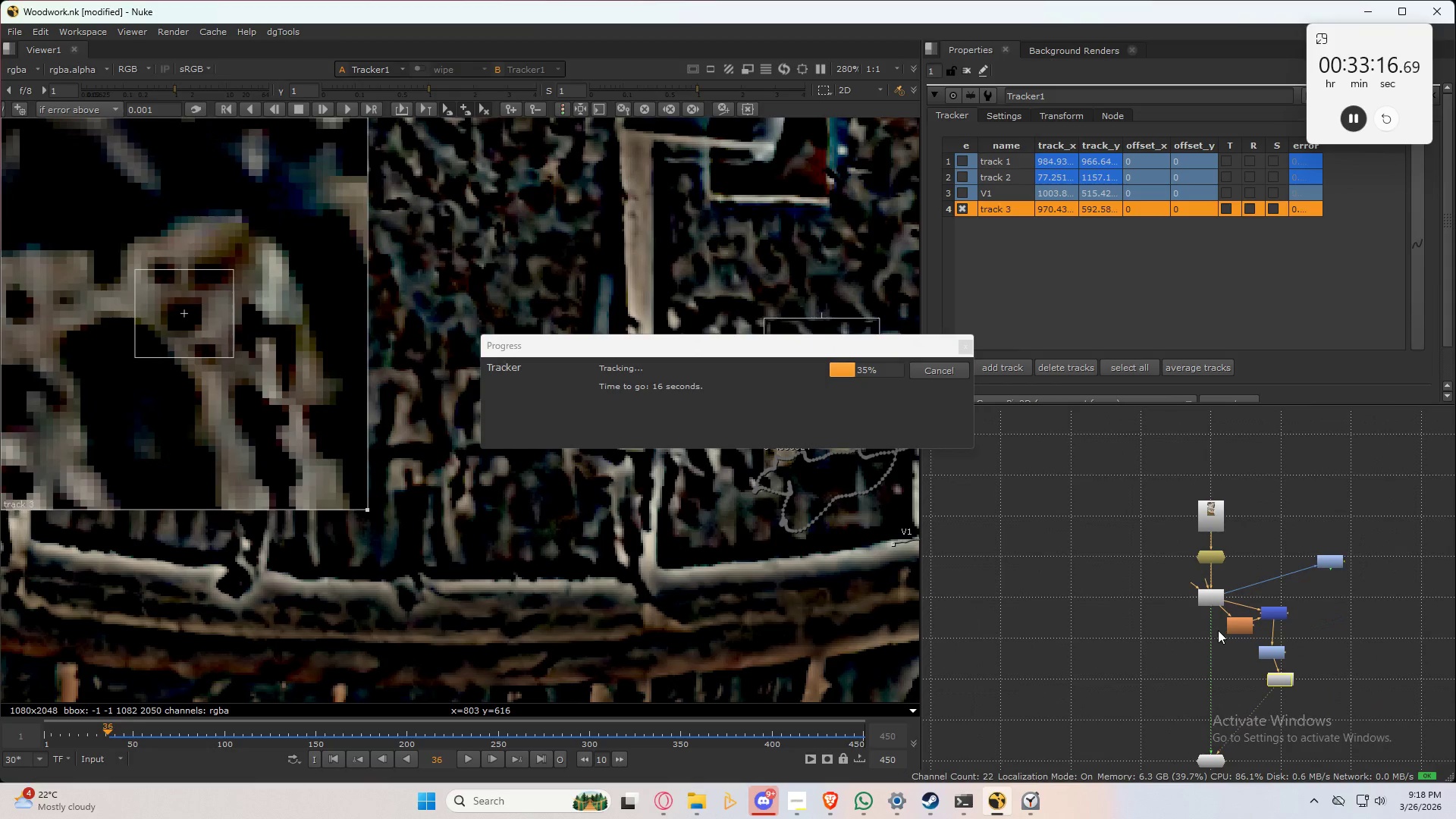 
scroll: coordinate [1319, 663], scroll_direction: up, amount: 4.0
 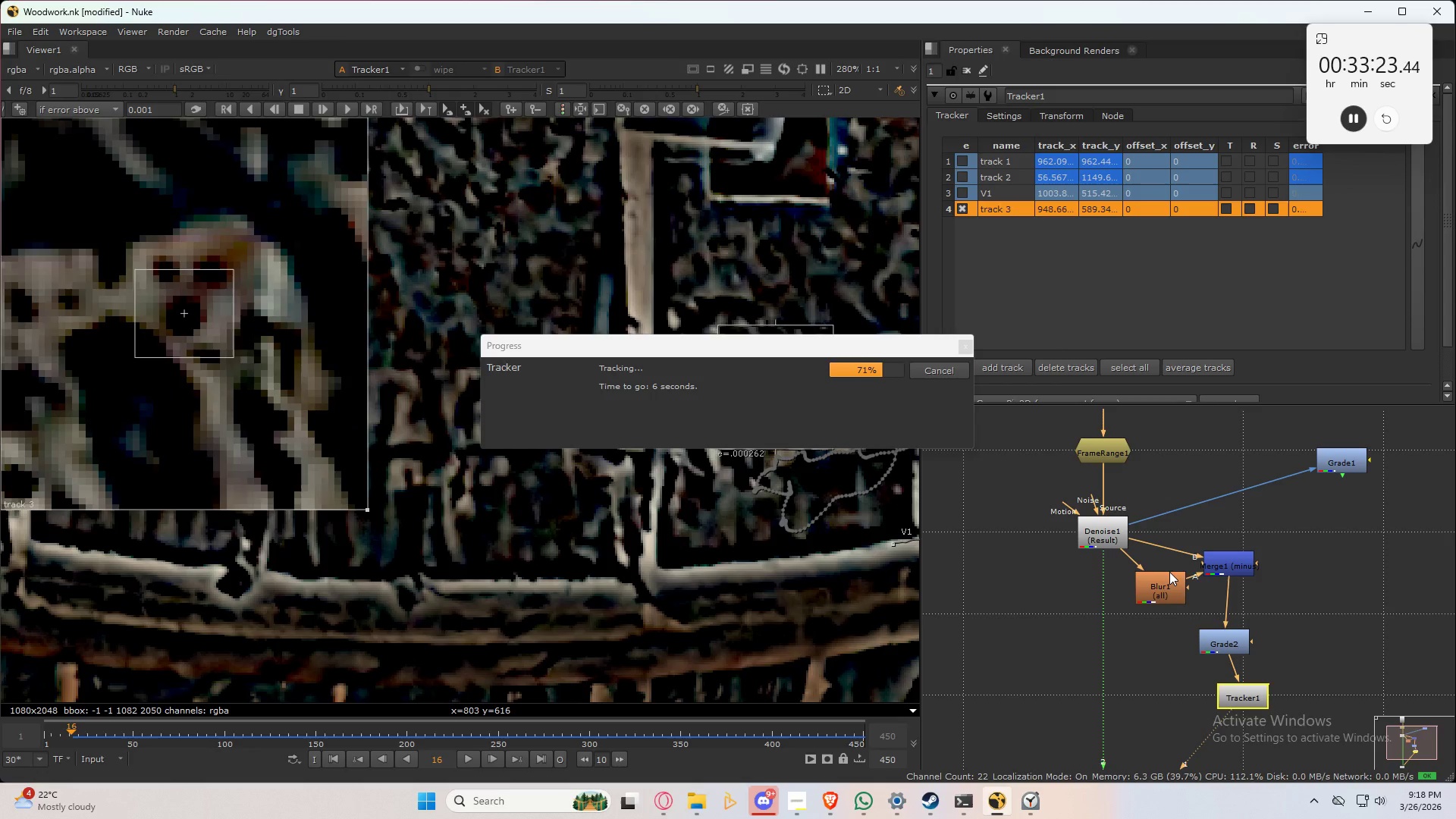 
wait(10.24)
 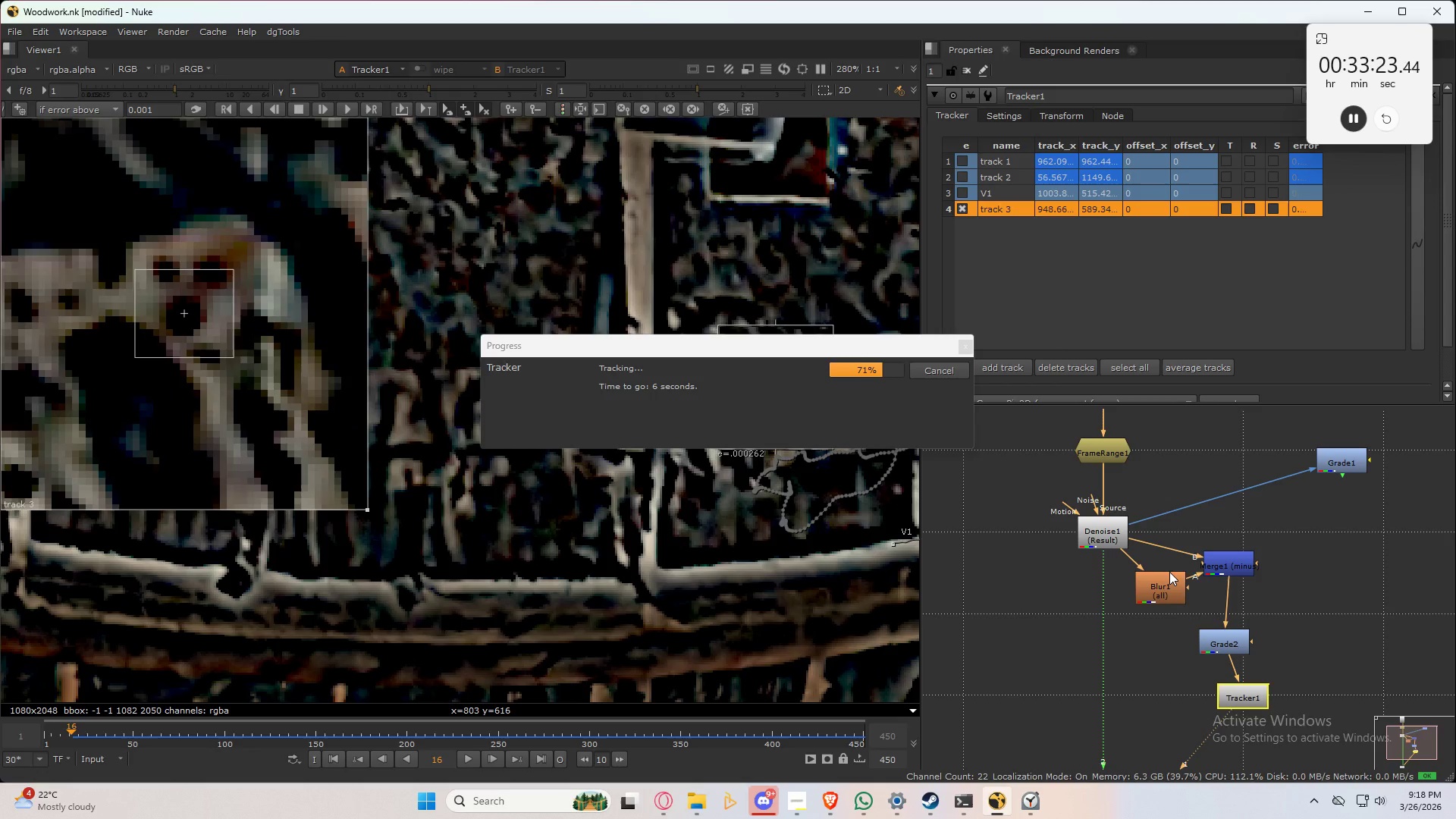 
scroll: coordinate [1124, 598], scroll_direction: down, amount: 3.0
 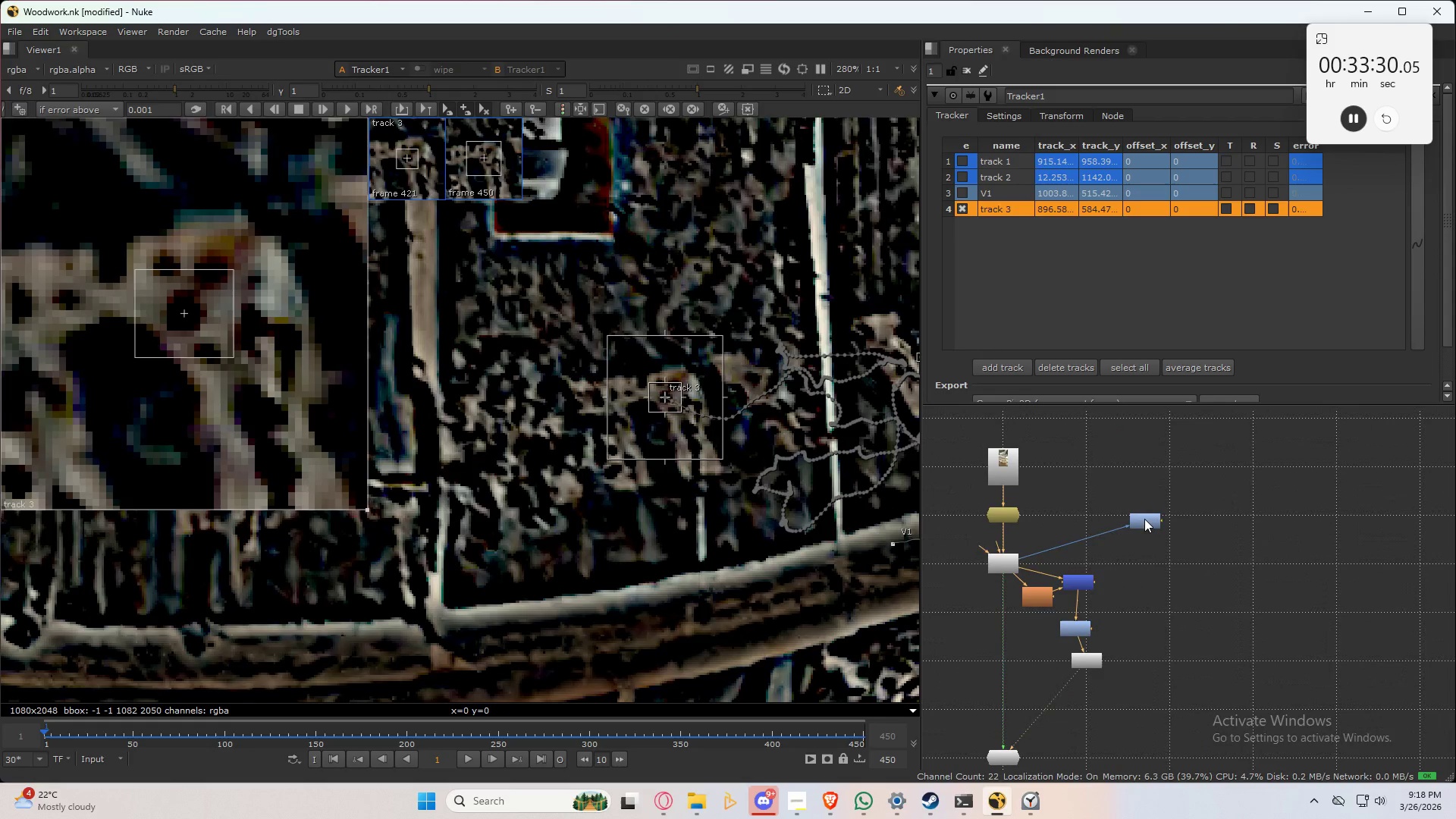 
left_click_drag(start_coordinate=[1147, 521], to_coordinate=[1090, 463])
 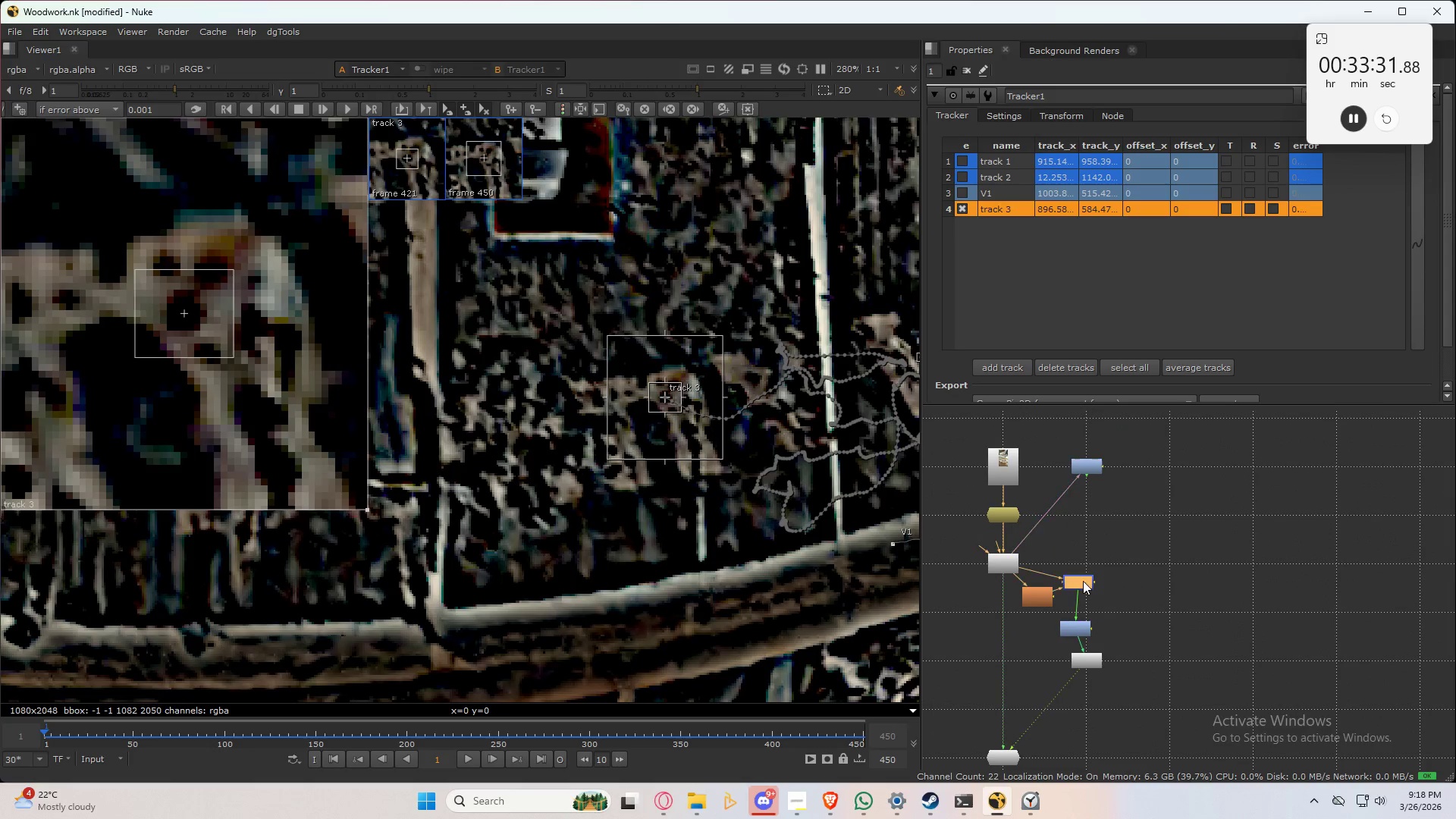 
left_click_drag(start_coordinate=[1083, 581], to_coordinate=[1089, 564])
 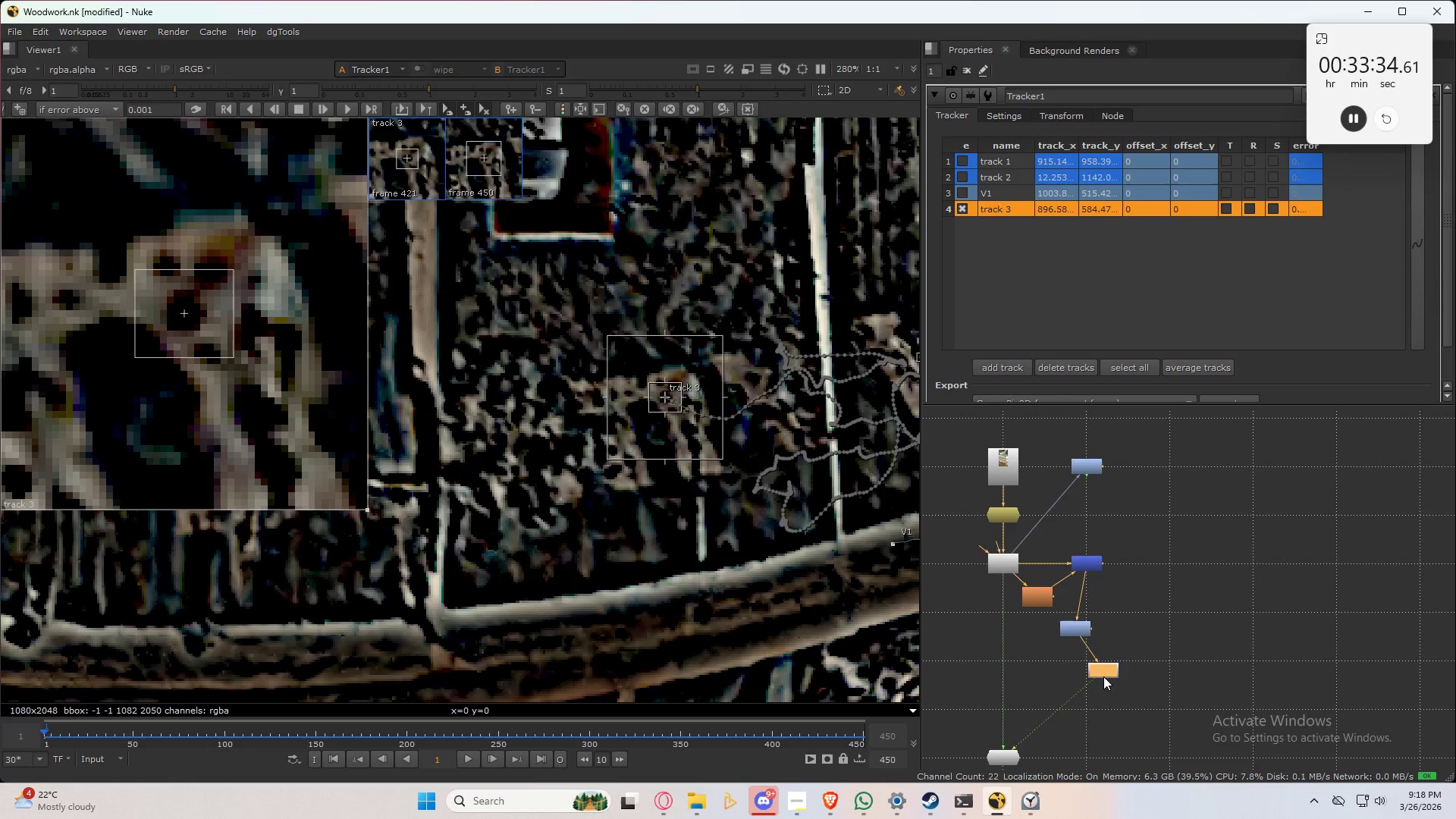 
left_click_drag(start_coordinate=[1080, 661], to_coordinate=[1159, 708])
 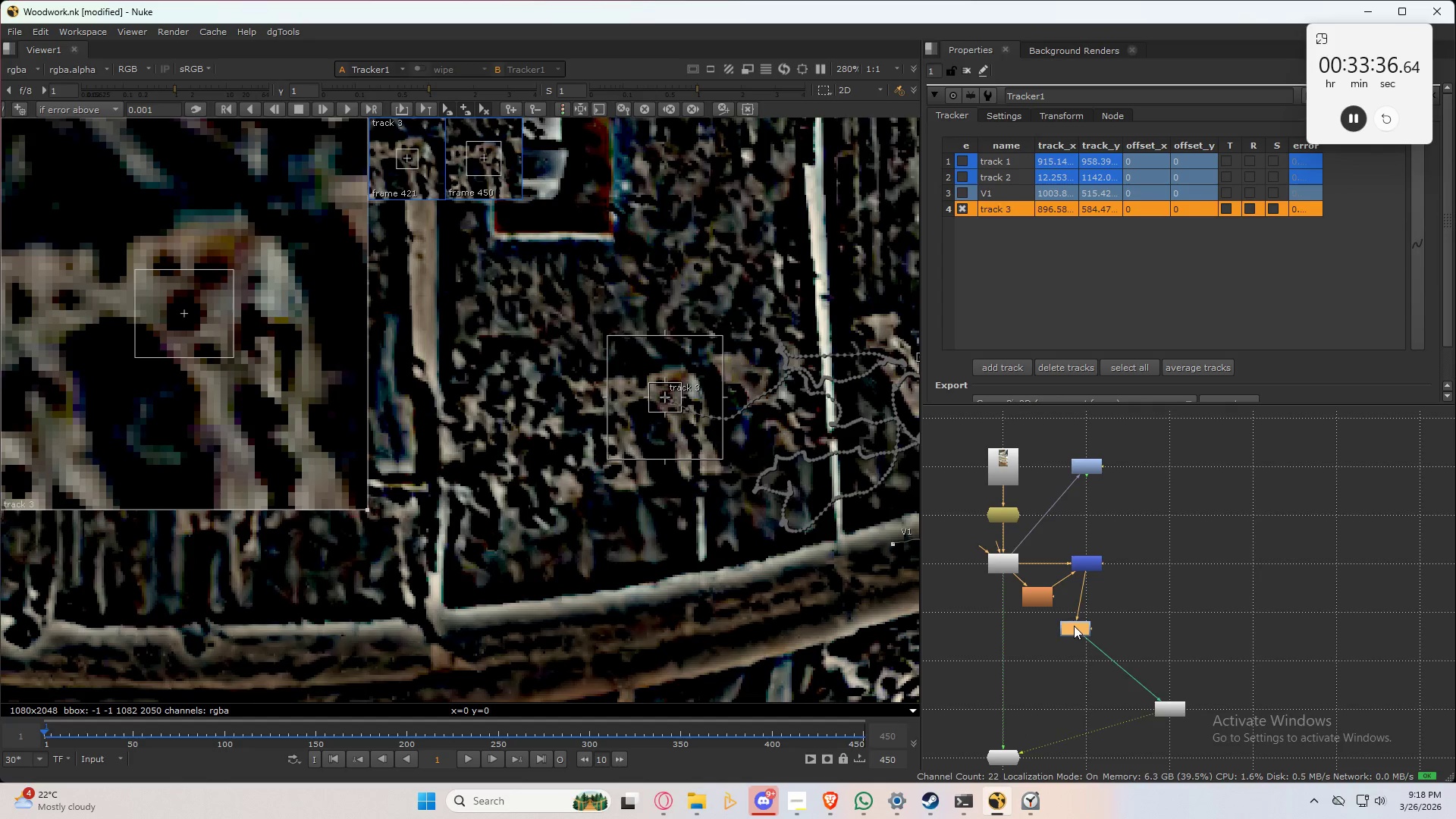 
left_click_drag(start_coordinate=[1074, 626], to_coordinate=[1084, 654])
 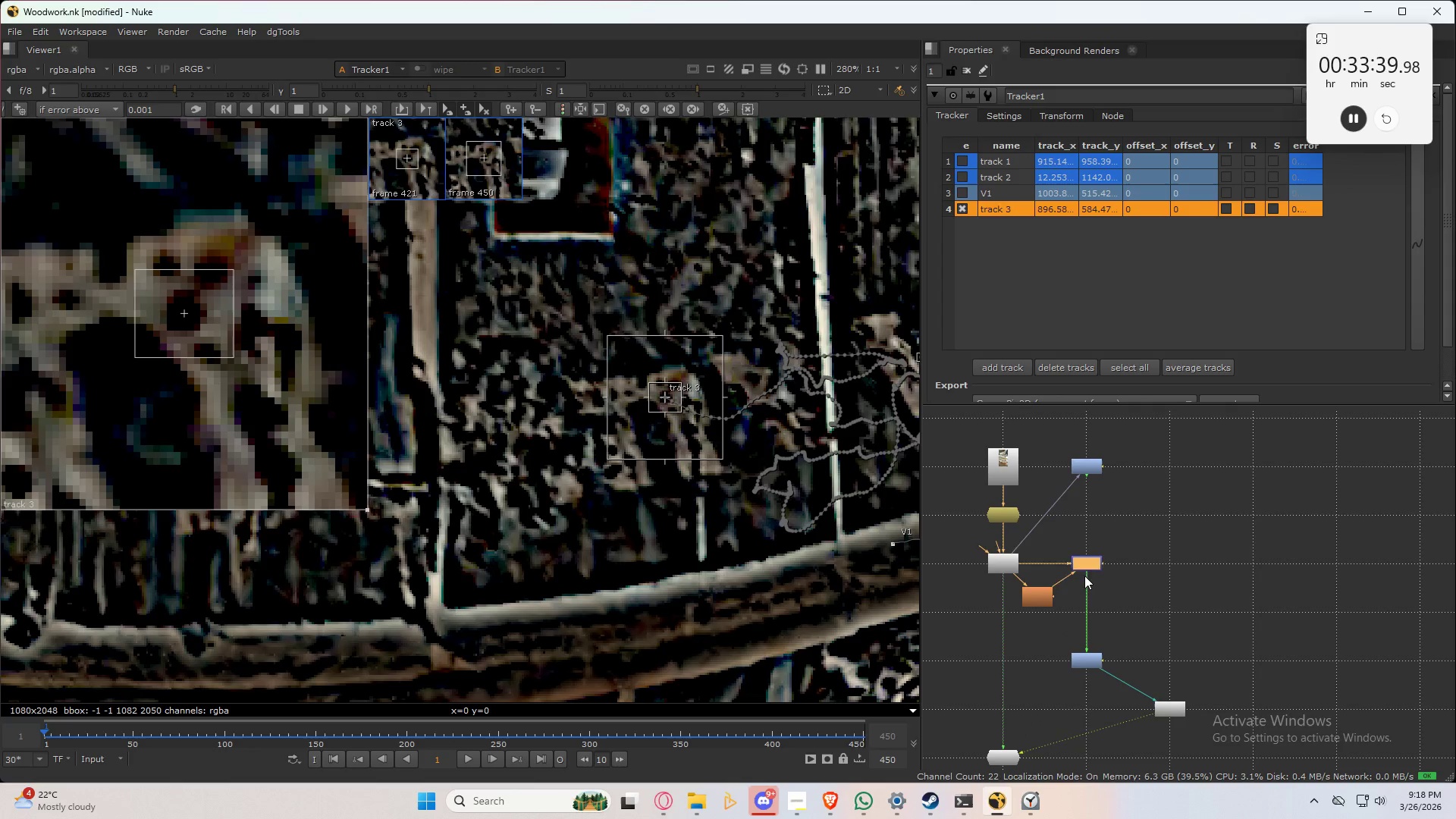 
left_click_drag(start_coordinate=[1084, 570], to_coordinate=[1086, 621])
 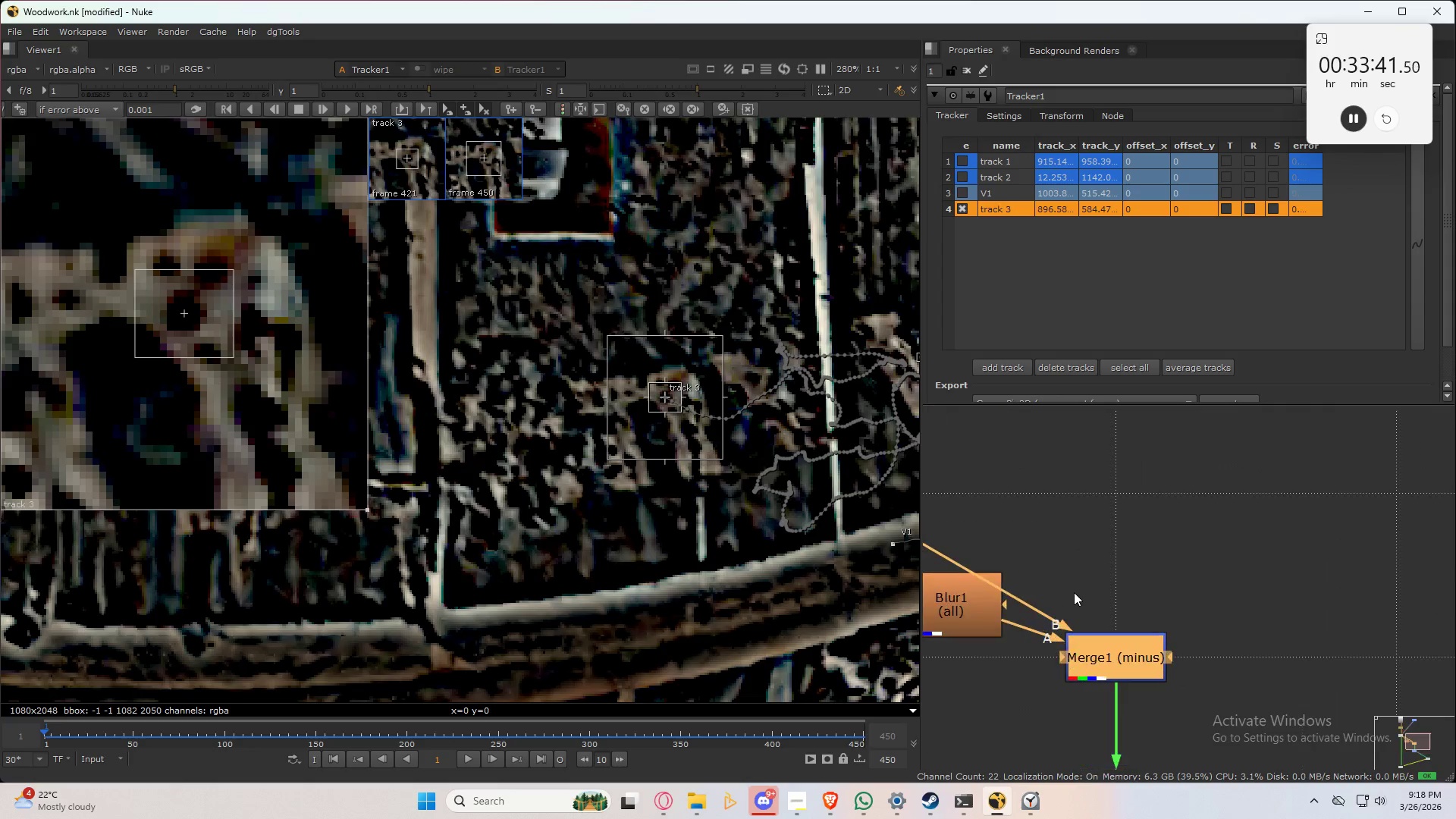 
hold_key(key=ControlLeft, duration=1.5)
 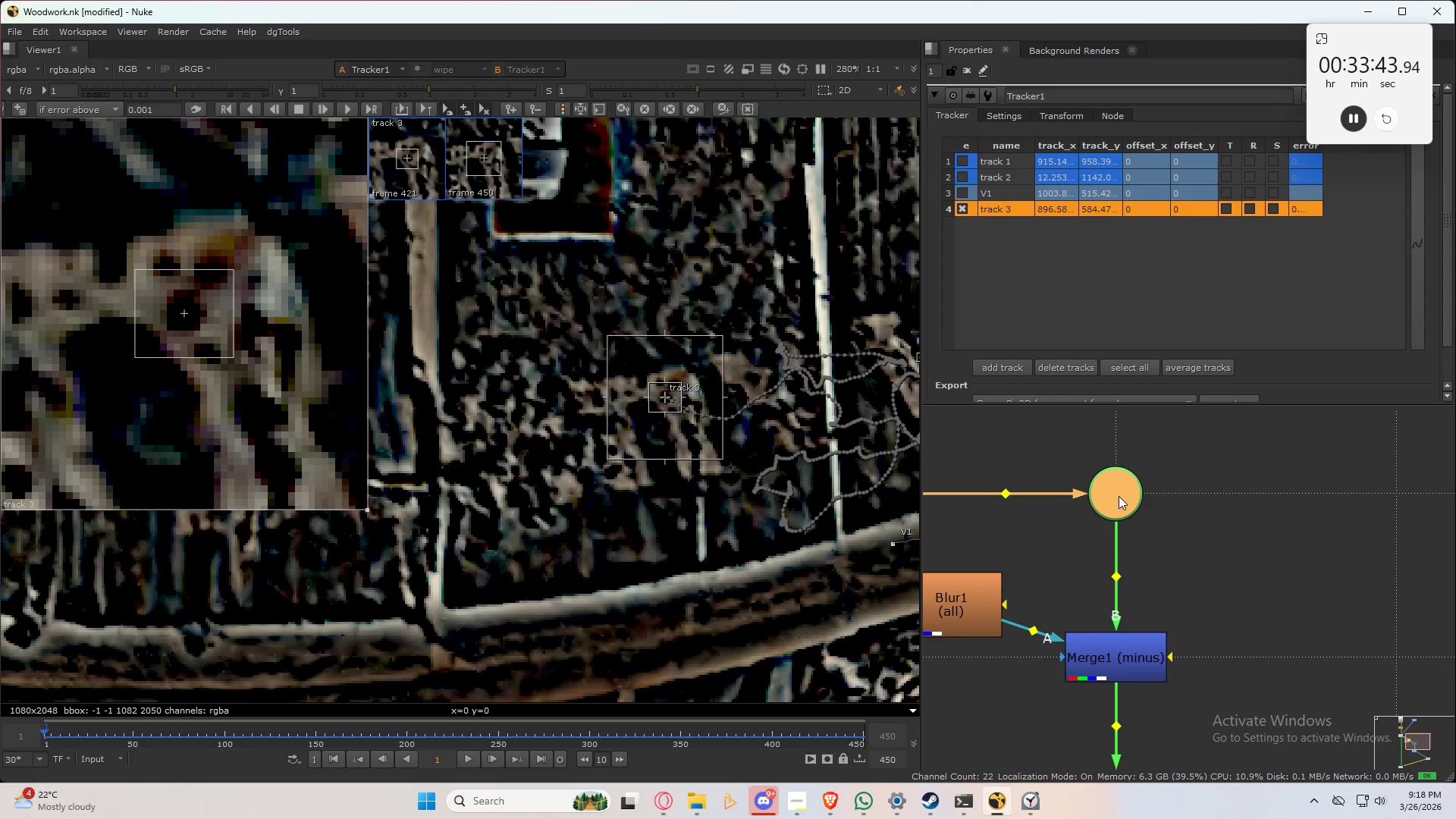 
scroll: coordinate [1074, 592], scroll_direction: up, amount: 7.0
 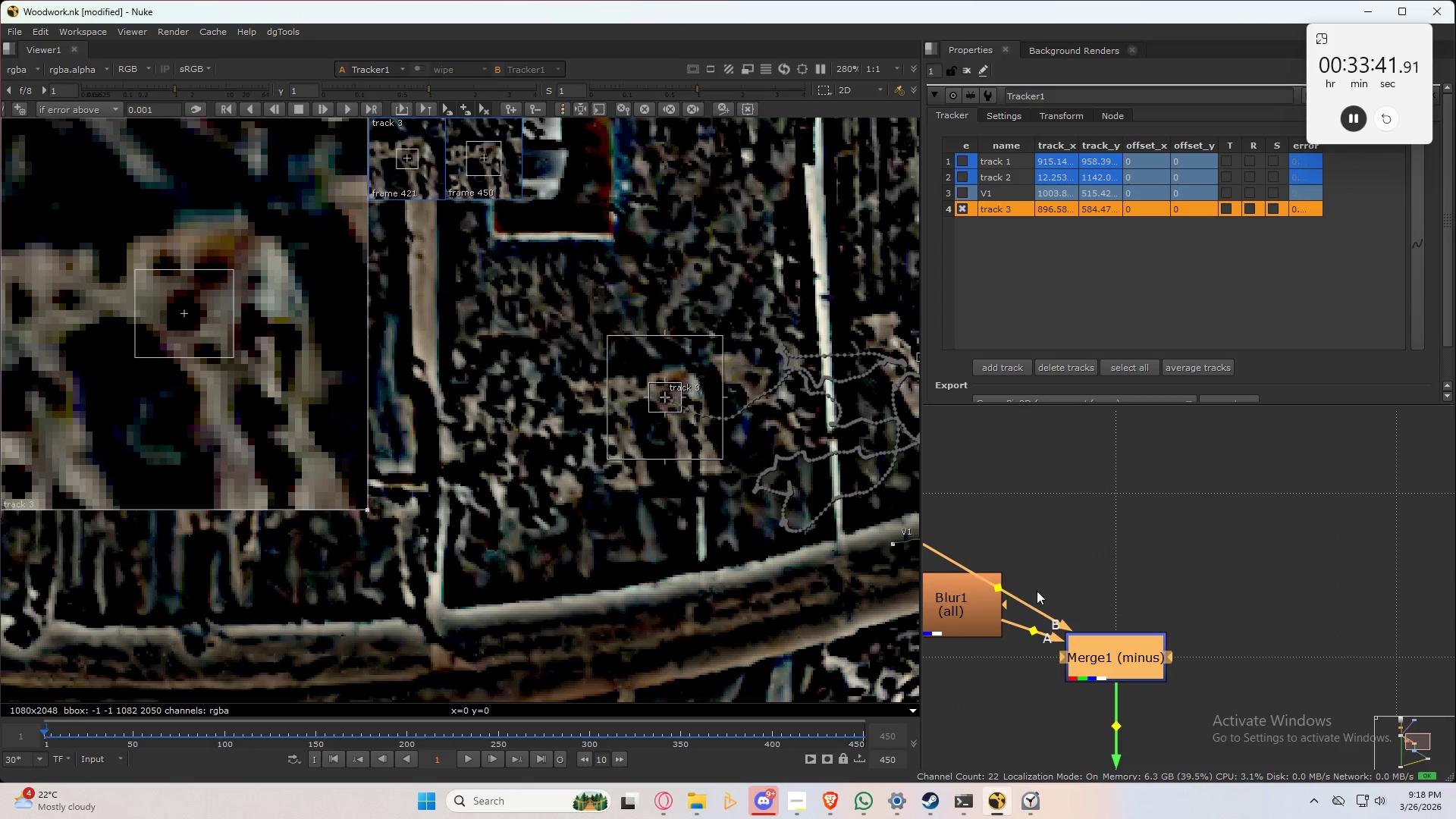 
left_click_drag(start_coordinate=[999, 592], to_coordinate=[1119, 496])
 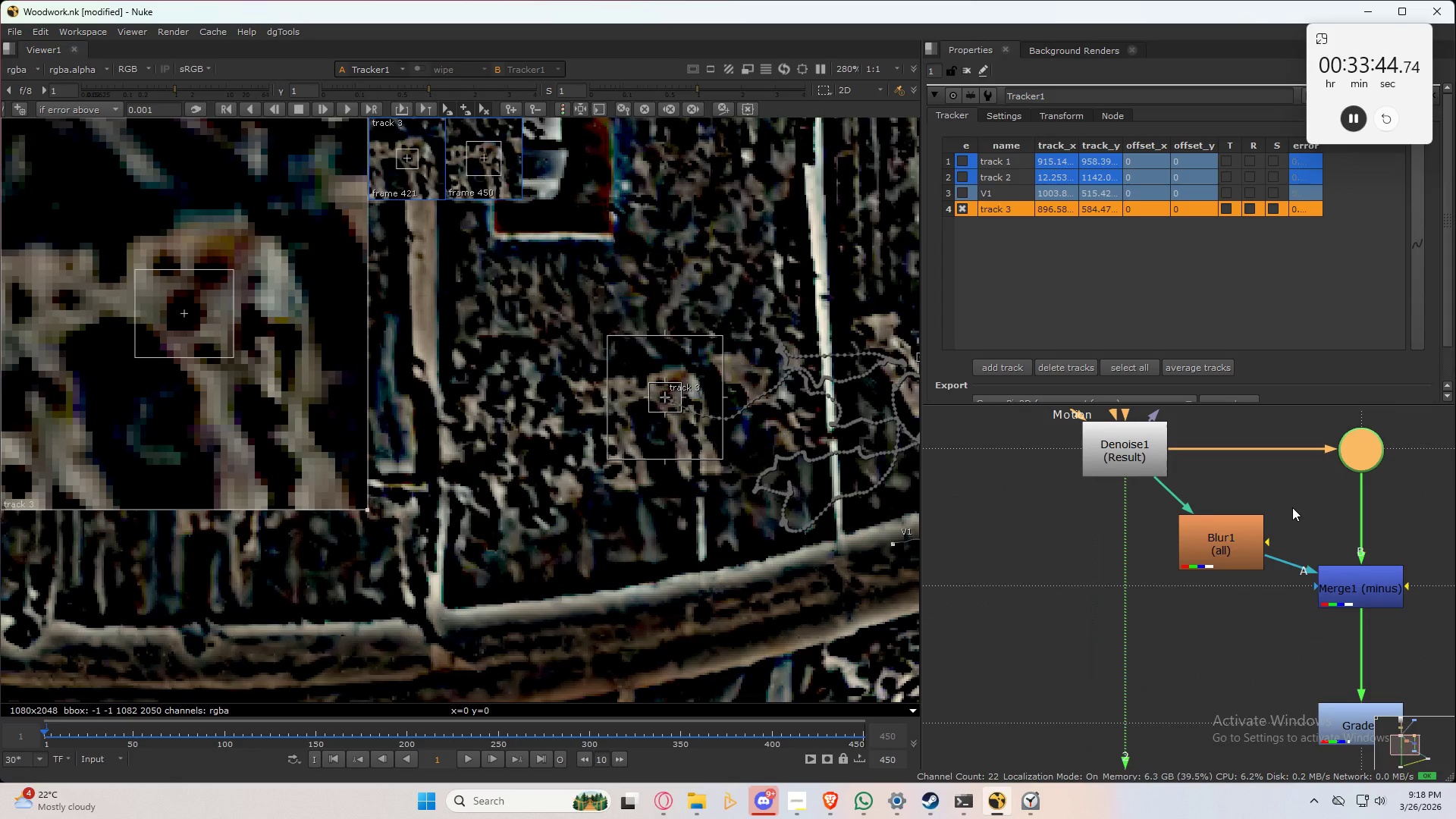 
hold_key(key=ControlLeft, duration=0.81)
 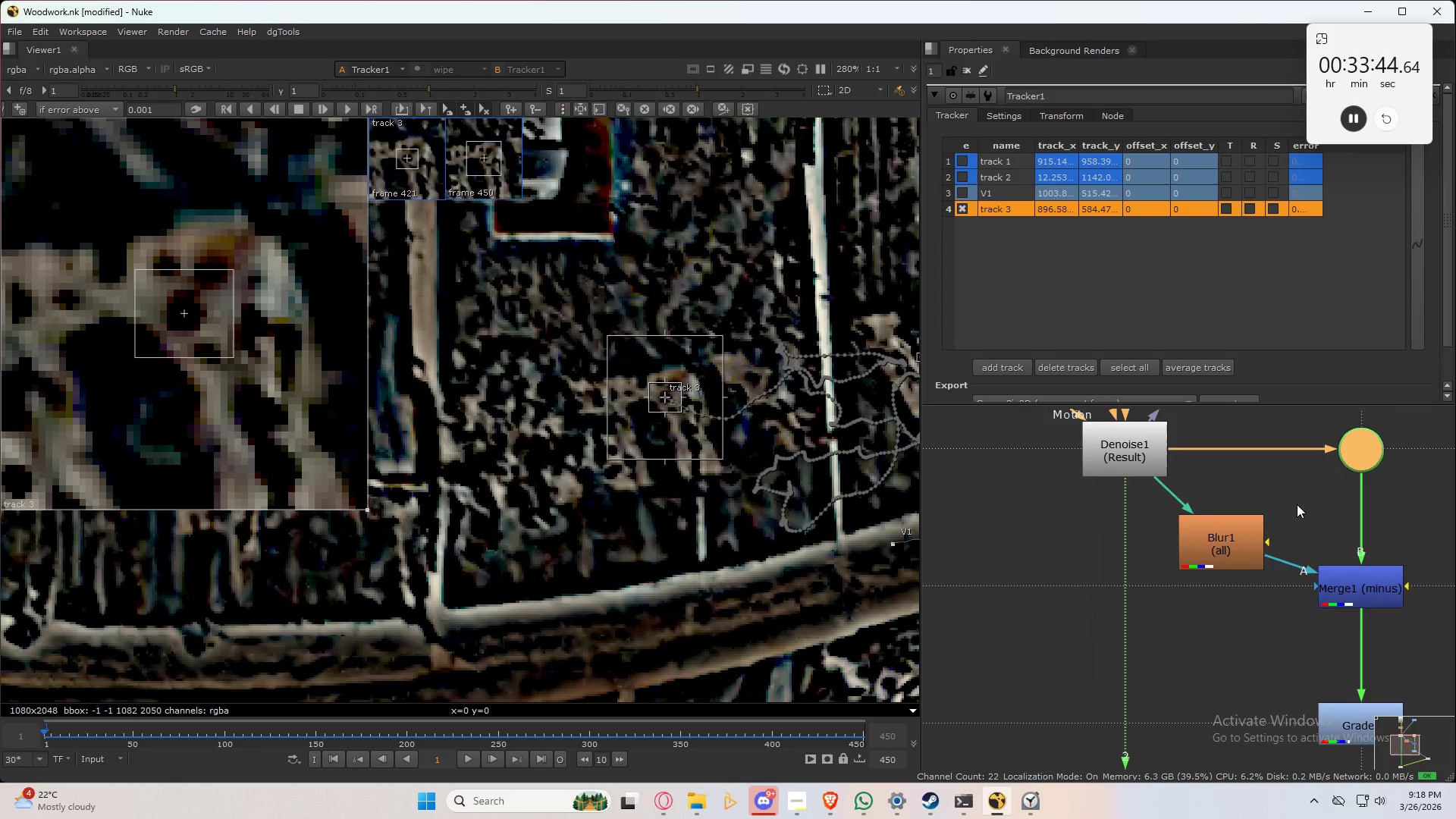 
scroll: coordinate [1067, 635], scroll_direction: down, amount: 5.0
 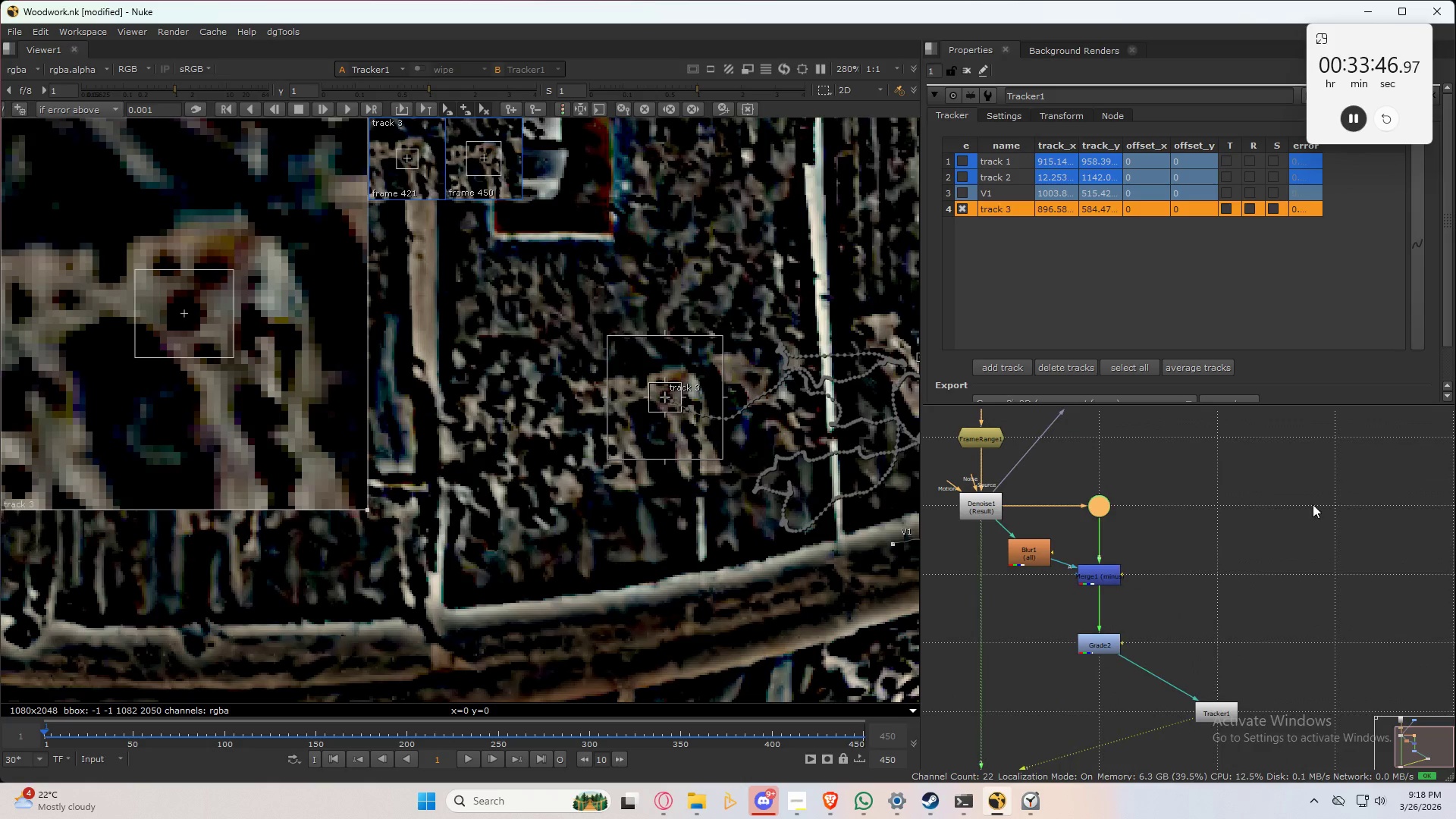 
left_click_drag(start_coordinate=[1341, 463], to_coordinate=[994, 692])
 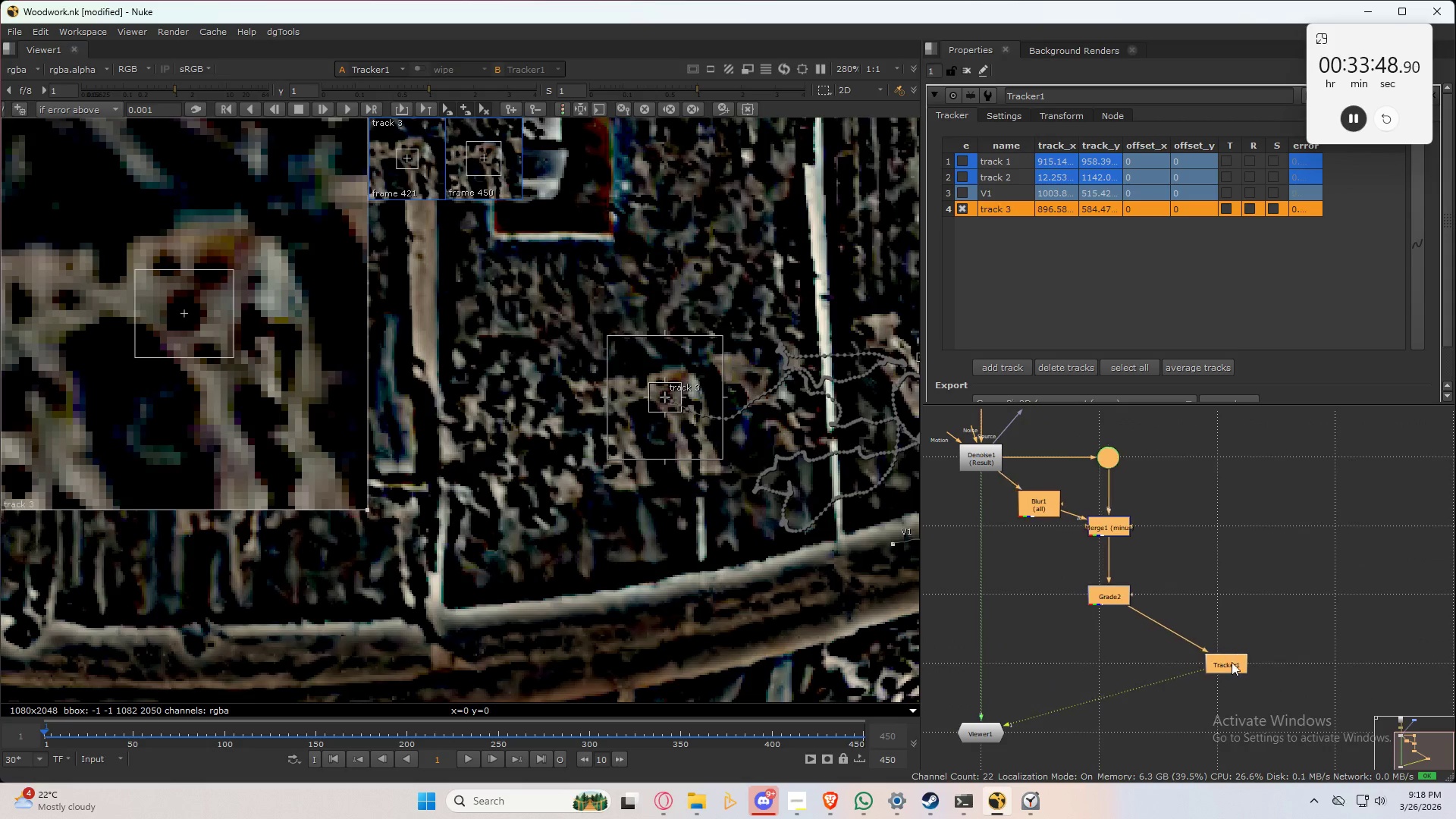 
left_click_drag(start_coordinate=[1220, 665], to_coordinate=[1341, 662])
 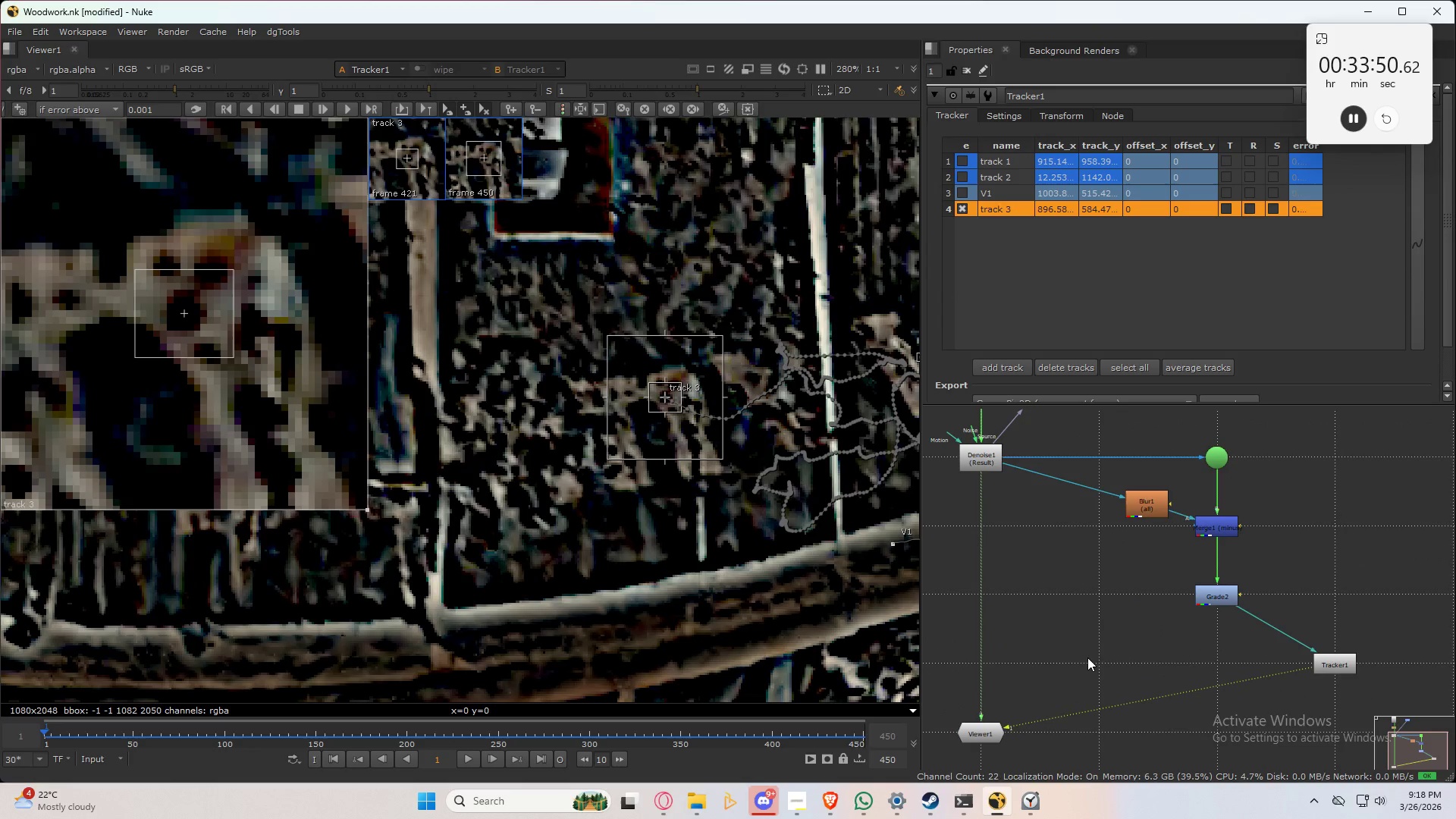 
left_click([1087, 657])
 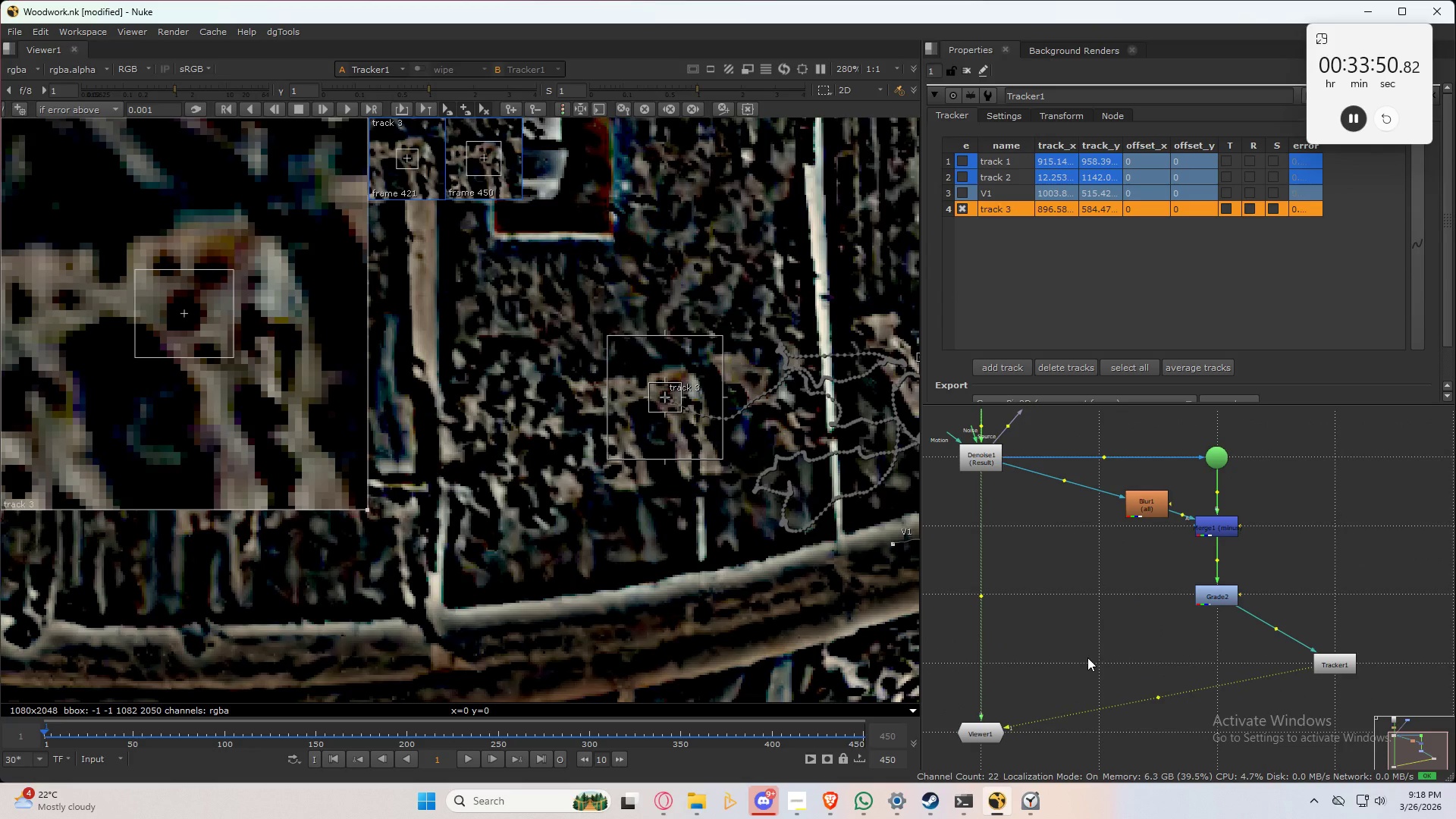 
key(Control+S)
 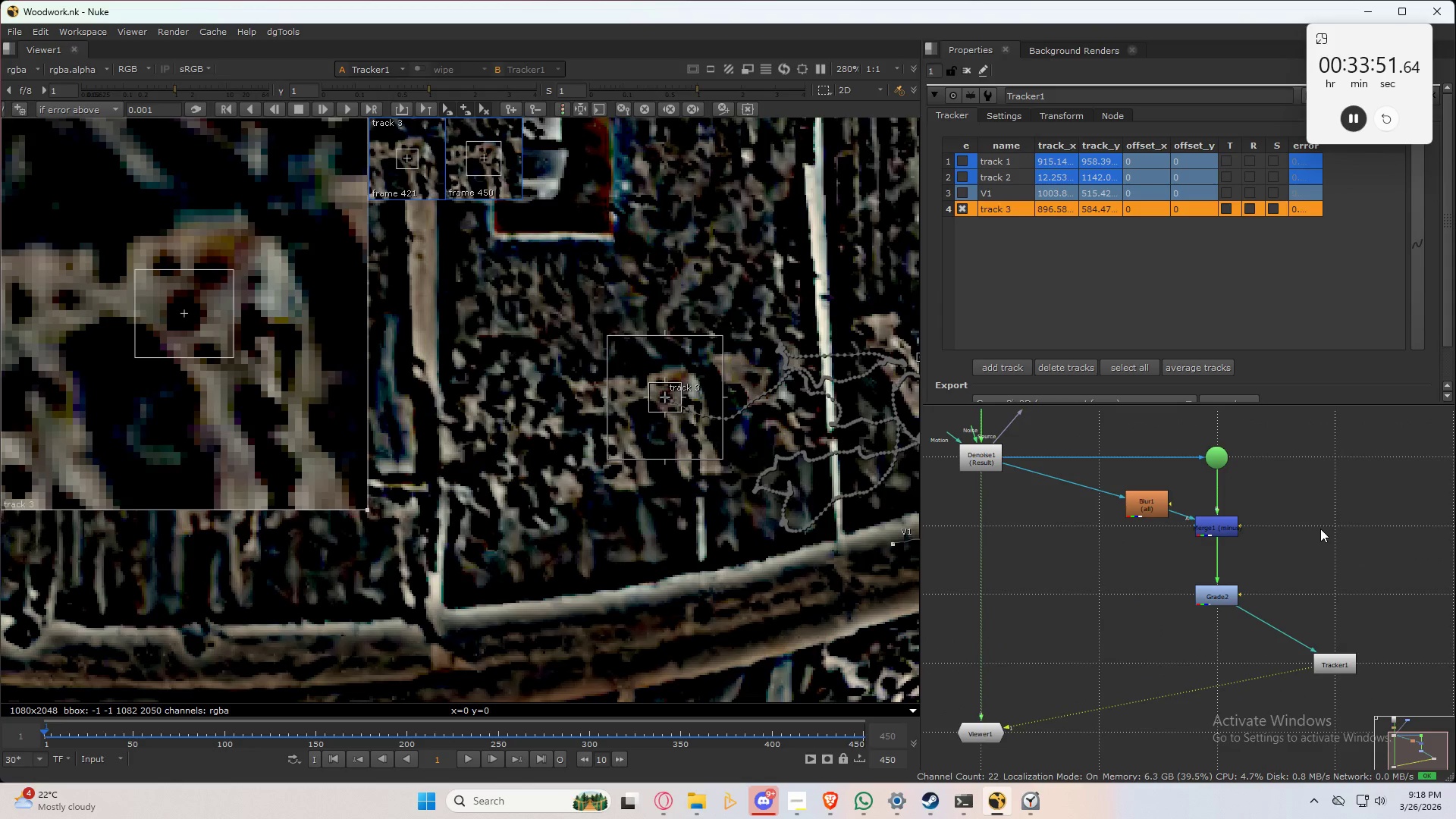 
left_click([1320, 529])
 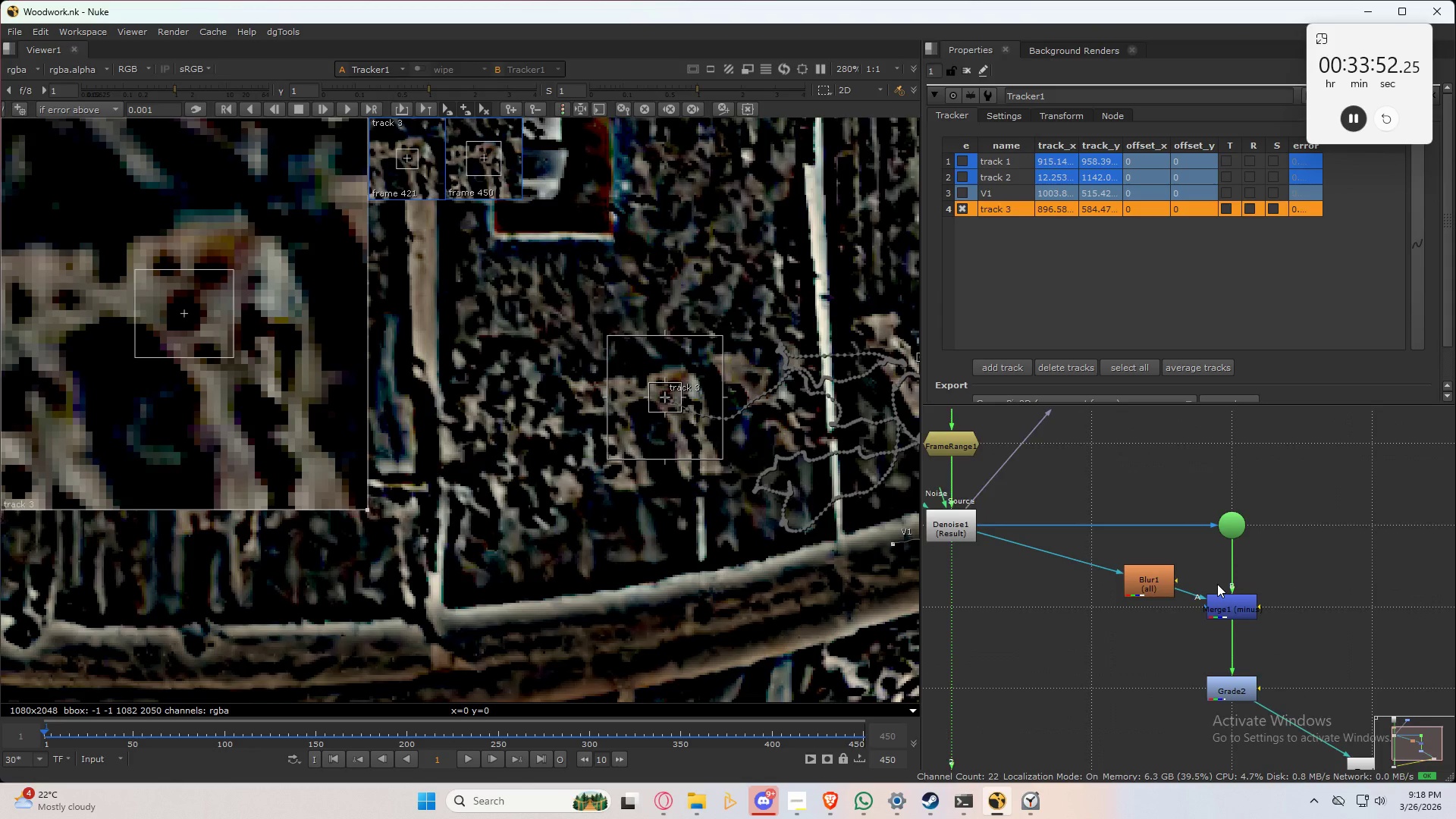 
left_click_drag(start_coordinate=[1139, 587], to_coordinate=[1070, 616])
 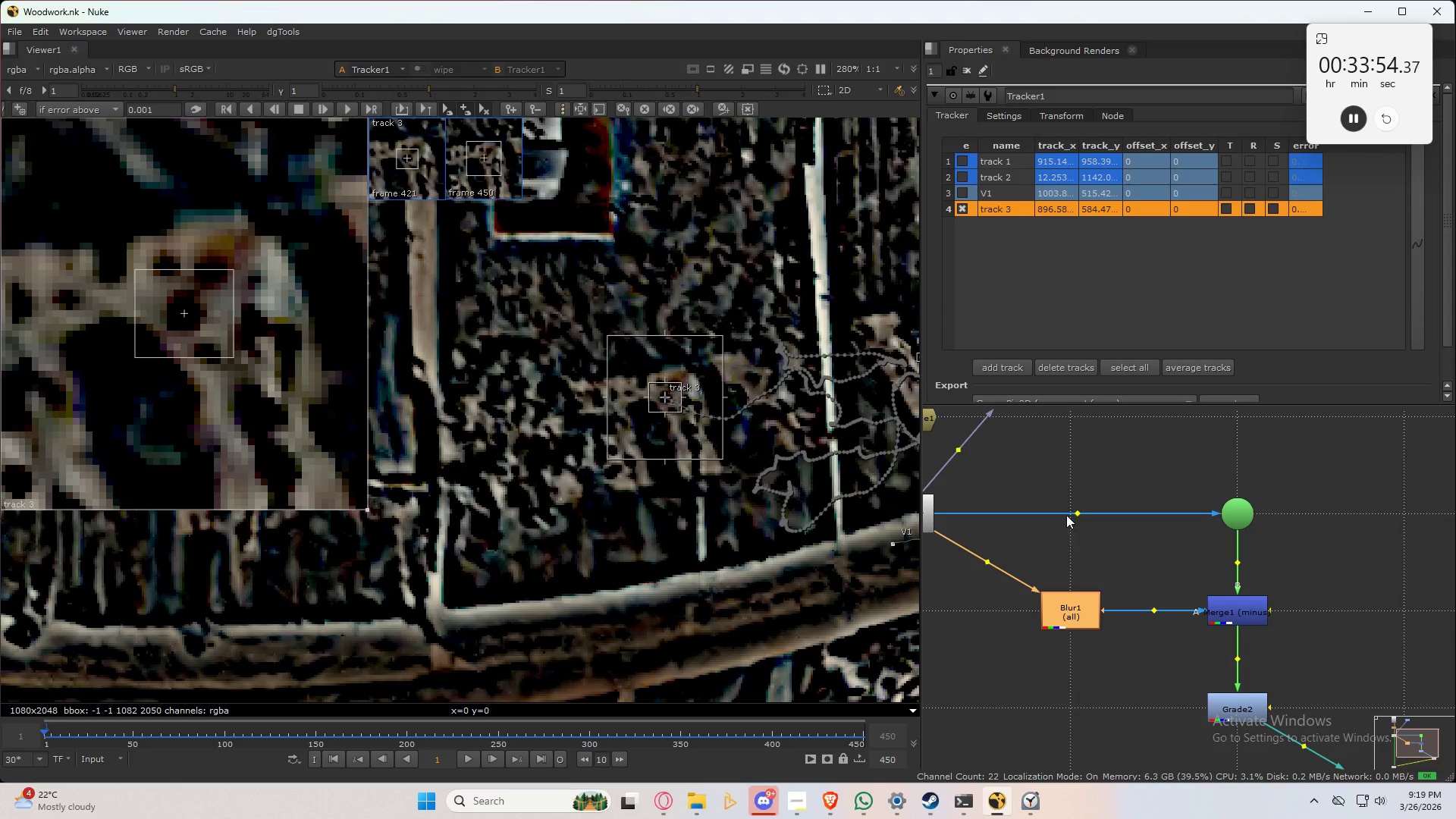 
scroll: coordinate [1205, 587], scroll_direction: up, amount: 2.0
 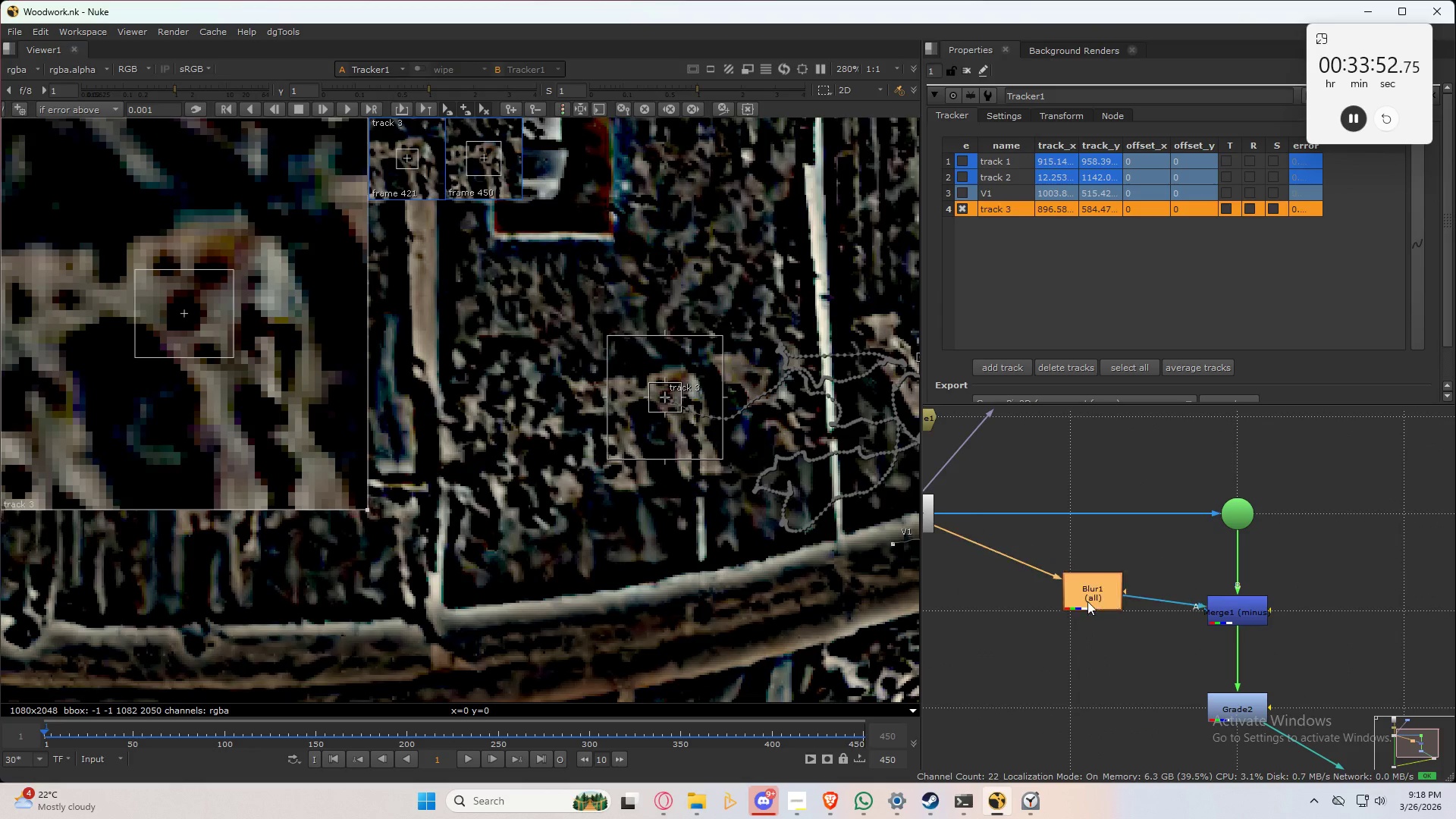 
hold_key(key=ControlLeft, duration=1.44)
left_click_drag(start_coordinate=[1075, 509], to_coordinate=[1071, 517])
 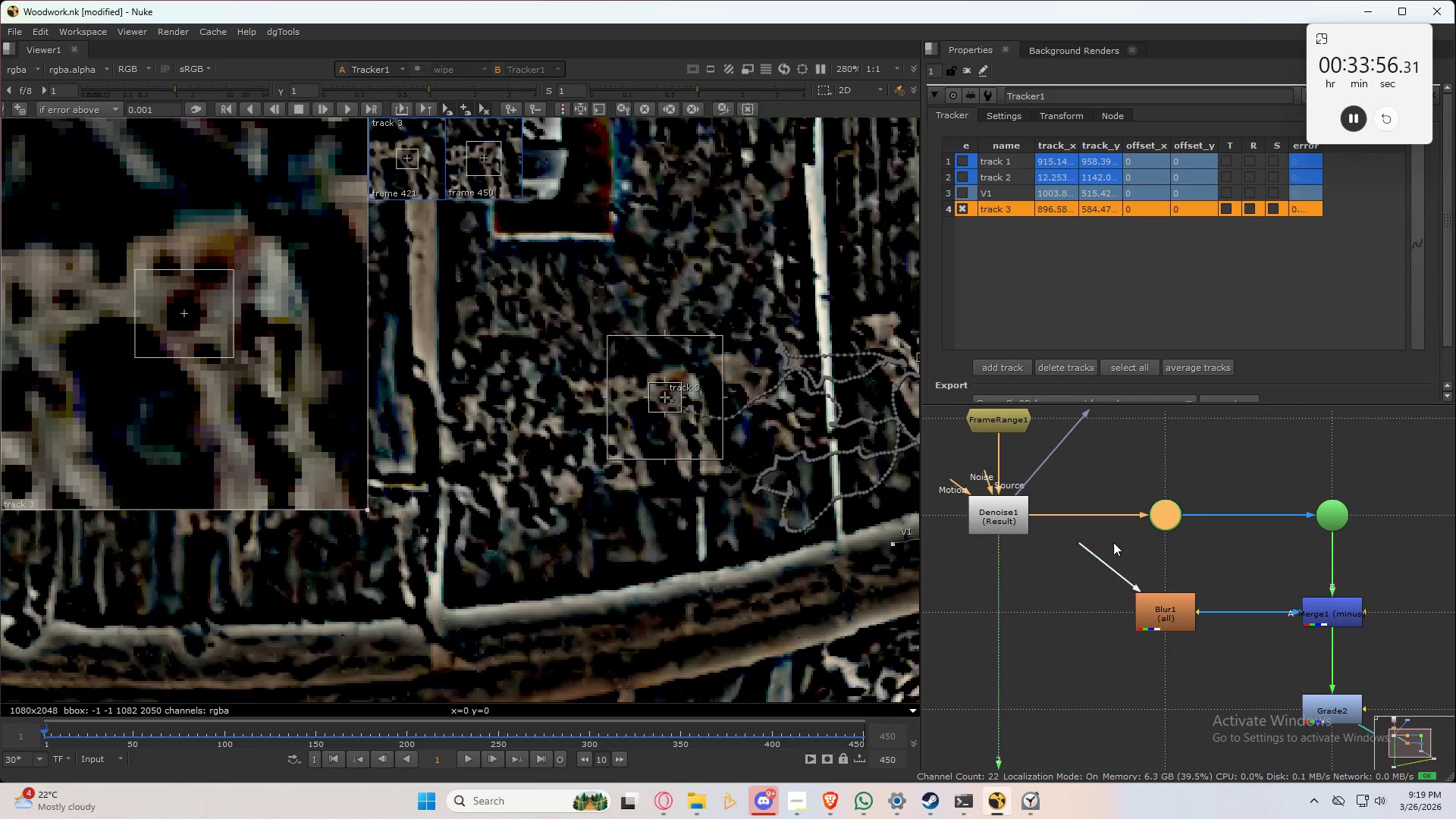 
left_click_drag(start_coordinate=[1046, 543], to_coordinate=[1166, 518])
 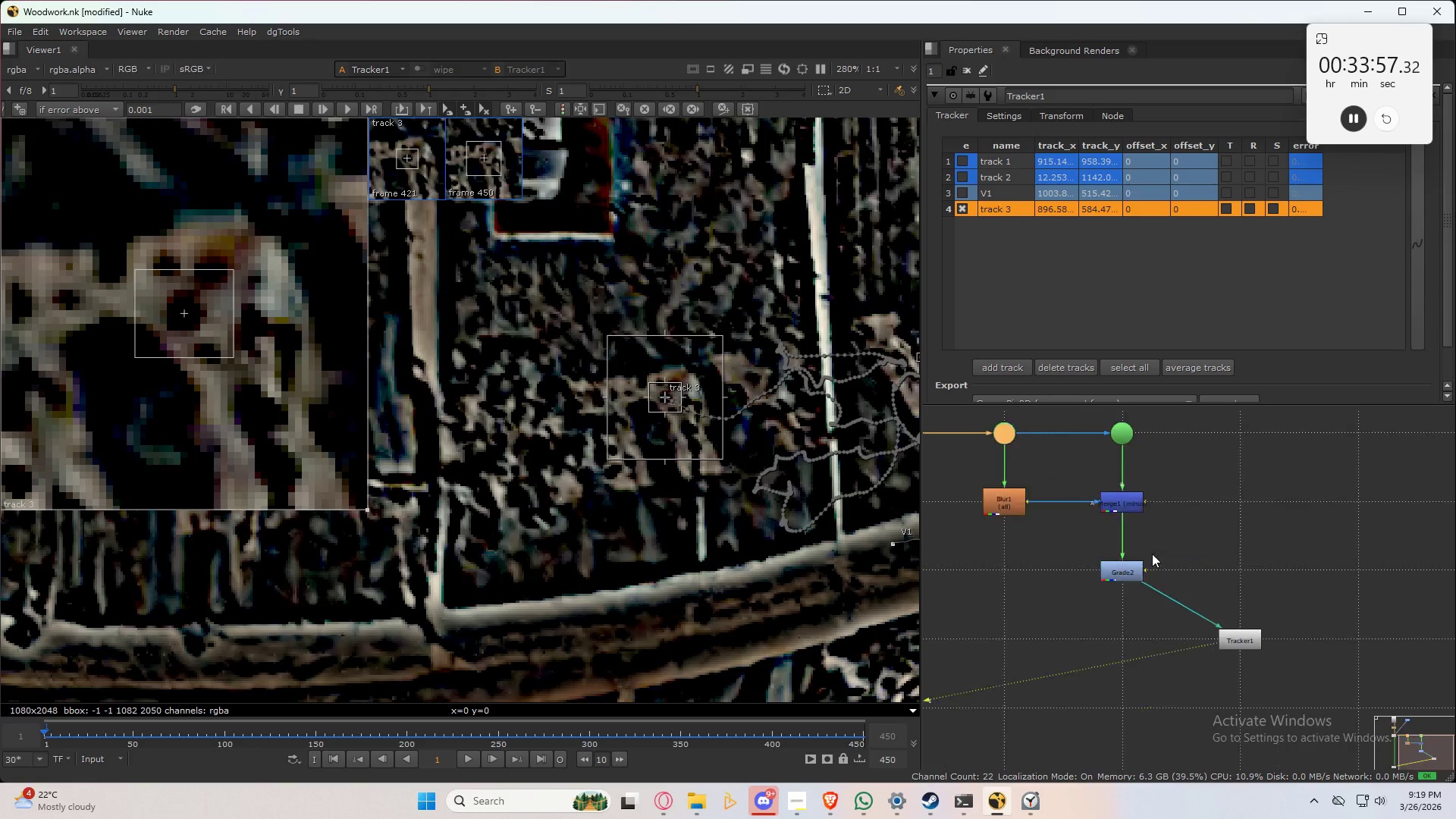 
scroll: coordinate [1153, 563], scroll_direction: down, amount: 3.0
 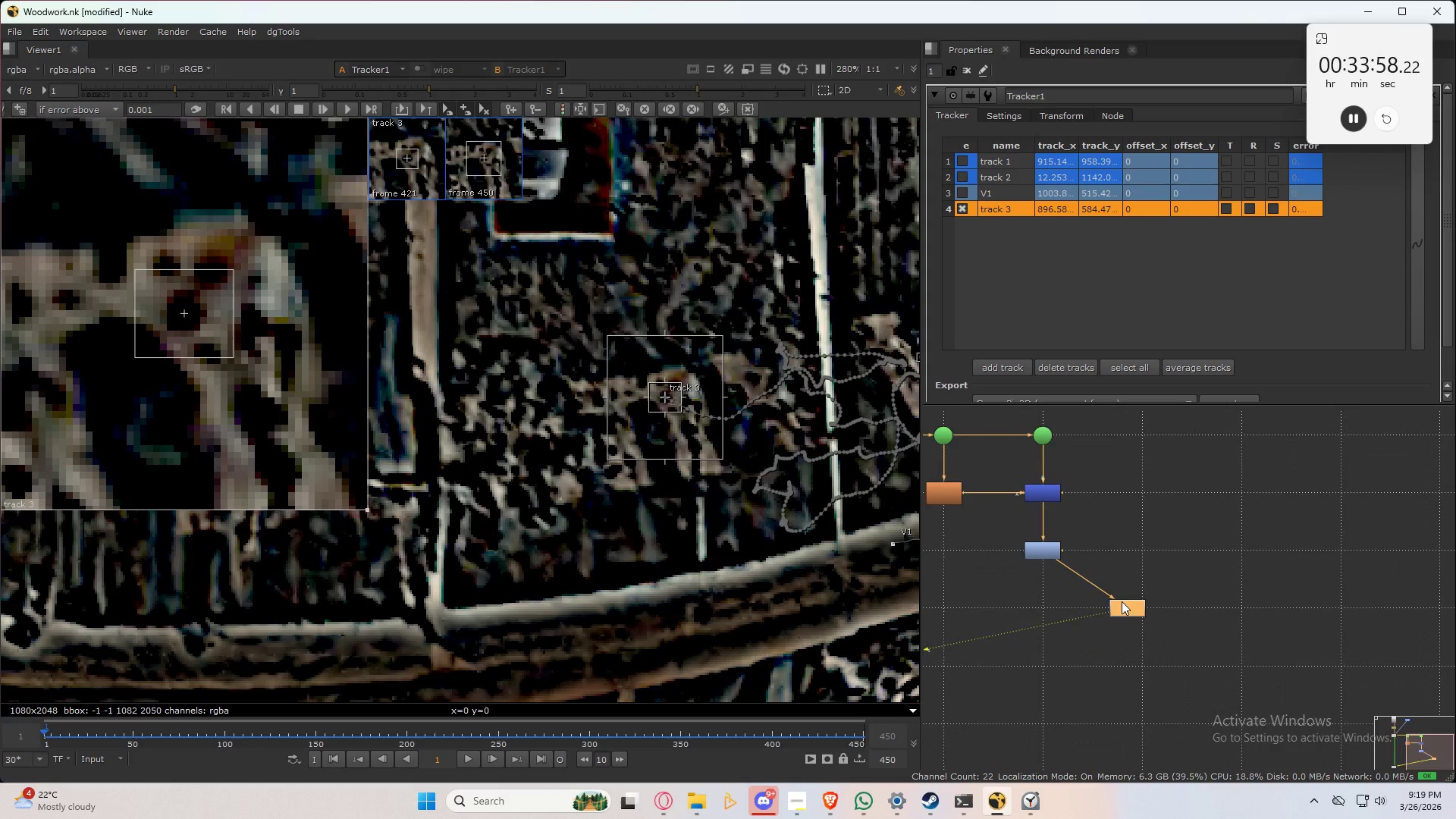 
left_click_drag(start_coordinate=[1147, 601], to_coordinate=[1049, 600])
 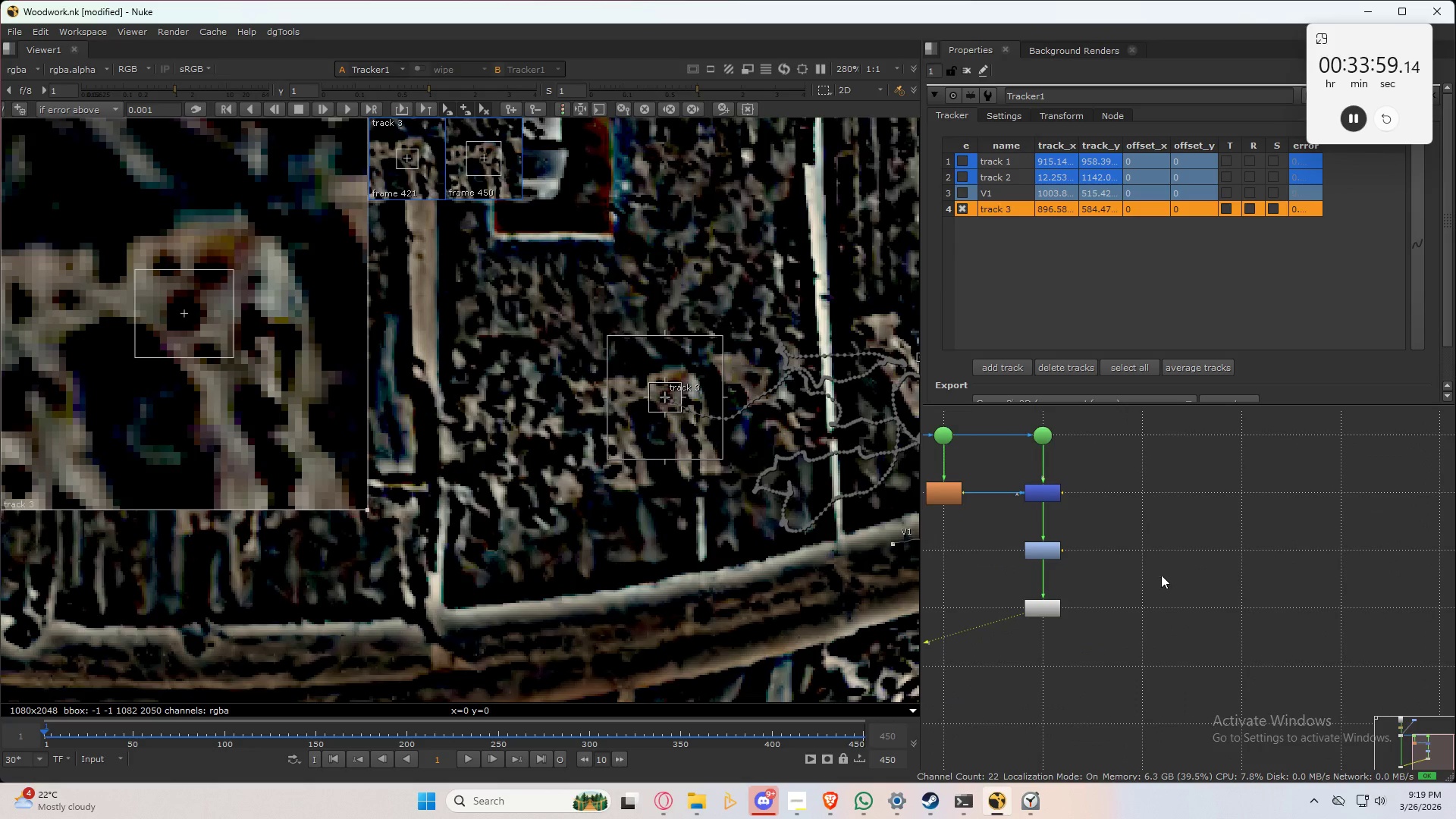 
left_click([1159, 574])
 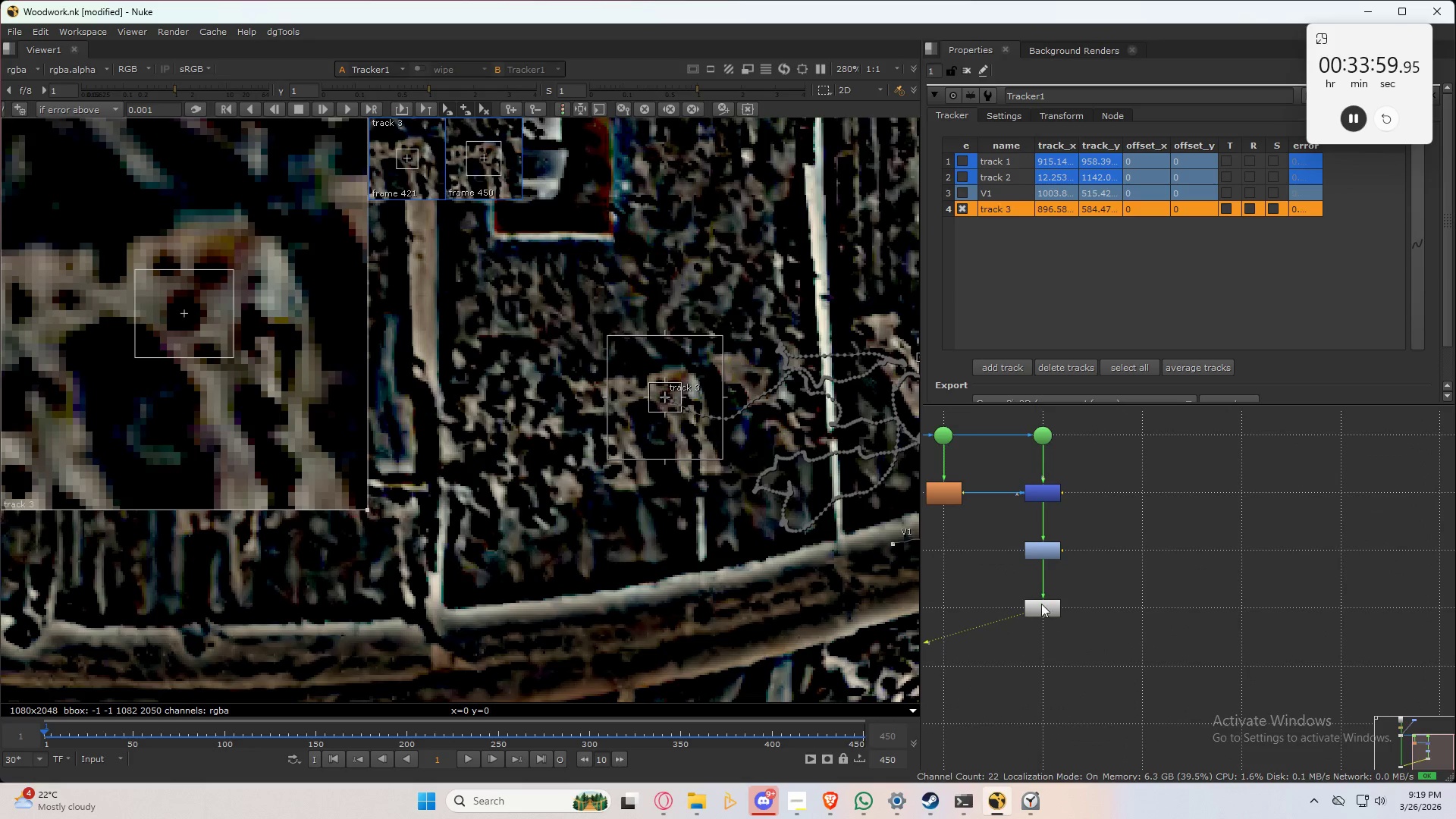 
left_click_drag(start_coordinate=[1041, 604], to_coordinate=[1141, 664])
 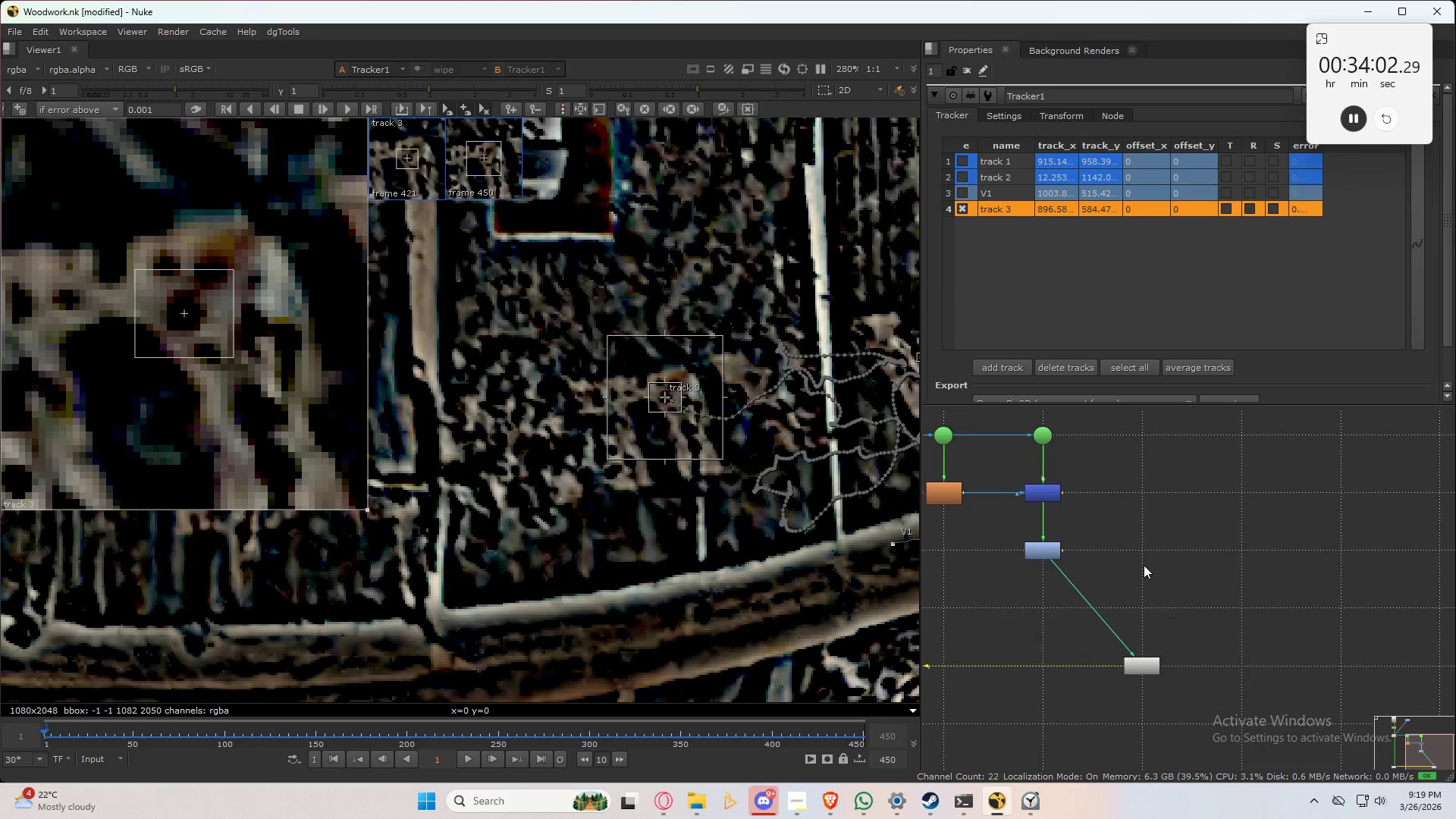 
left_click([1144, 565])
 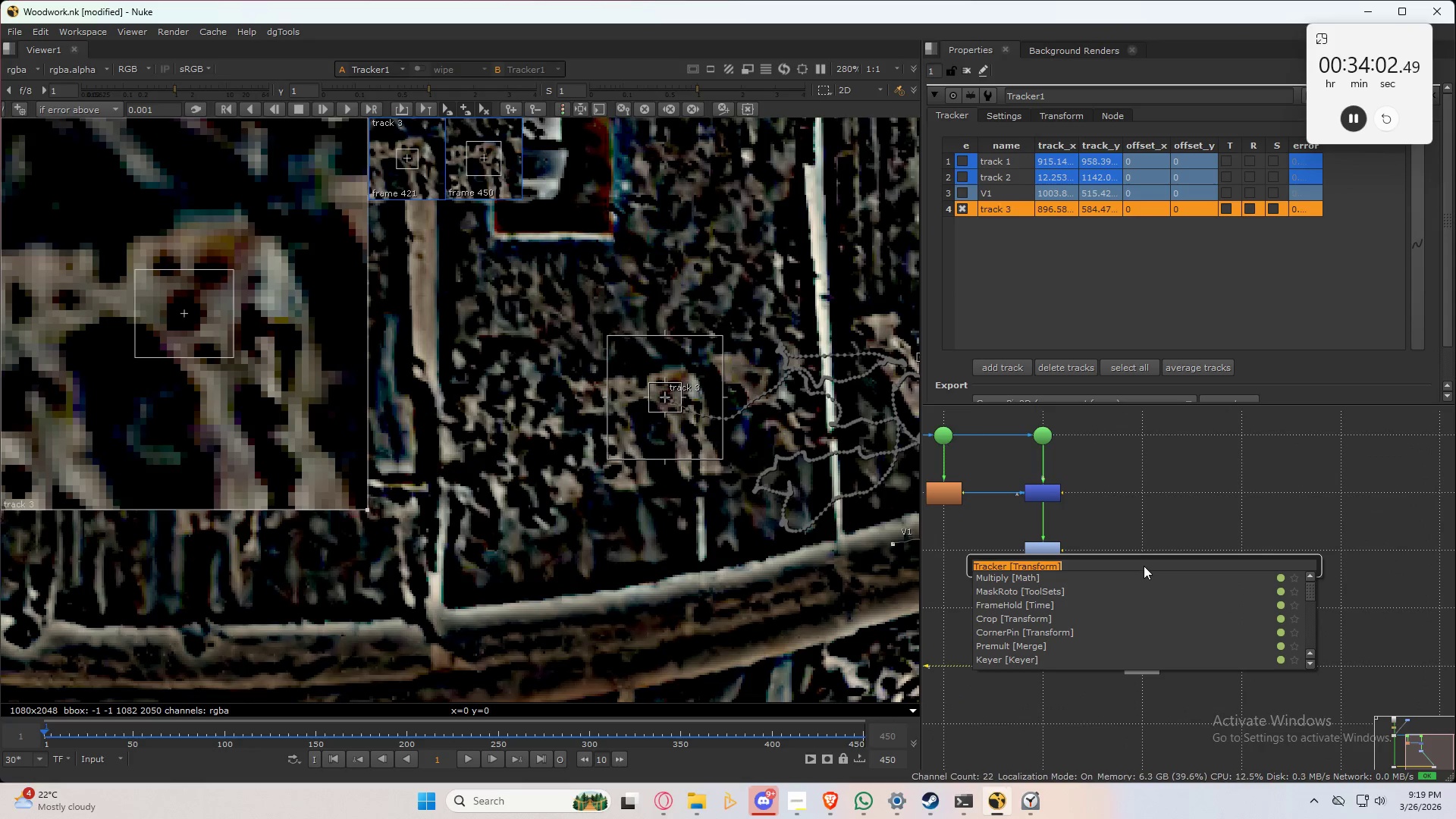 
key(Tab)
type(swi)
 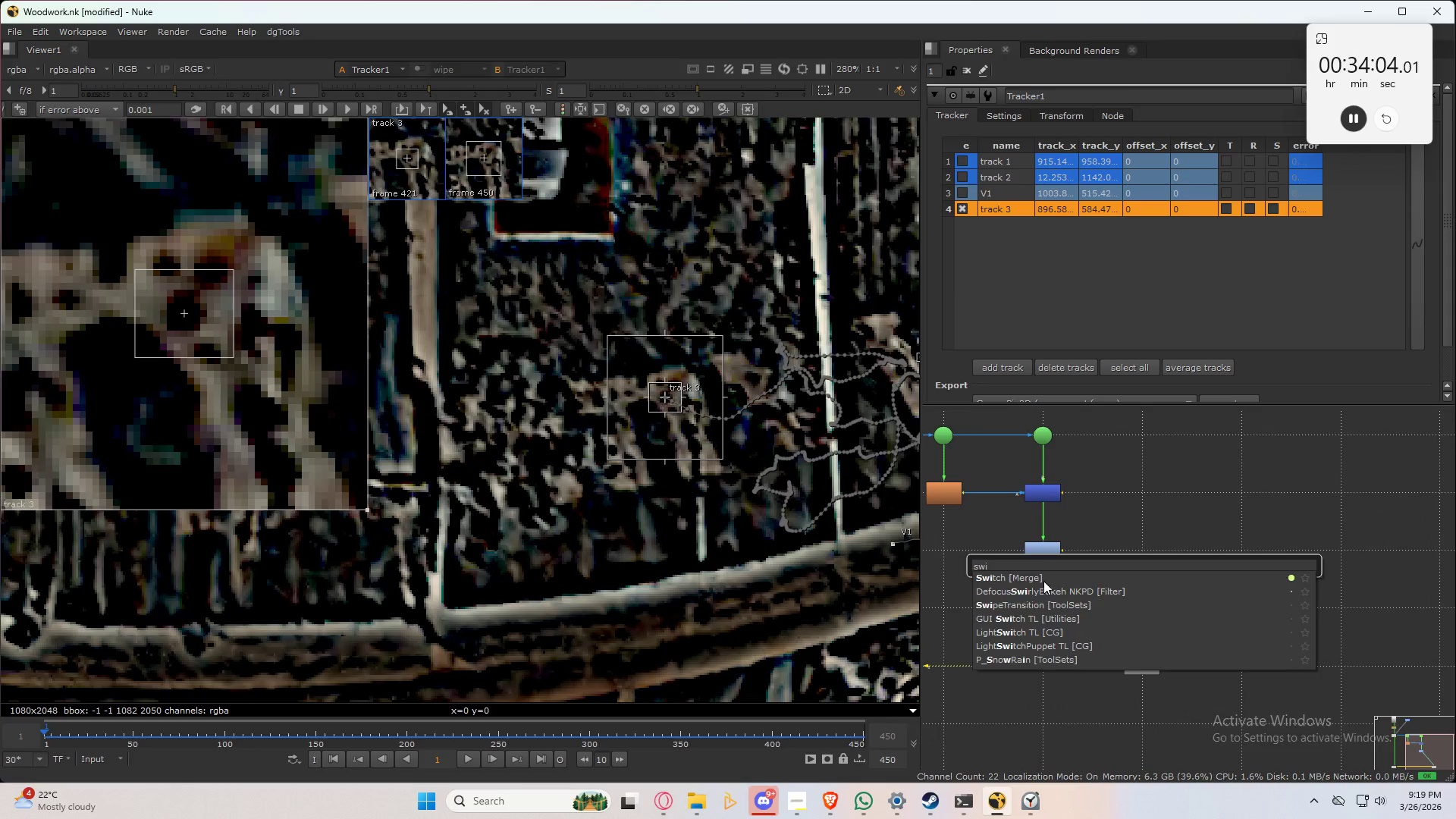 
left_click([1043, 581])
 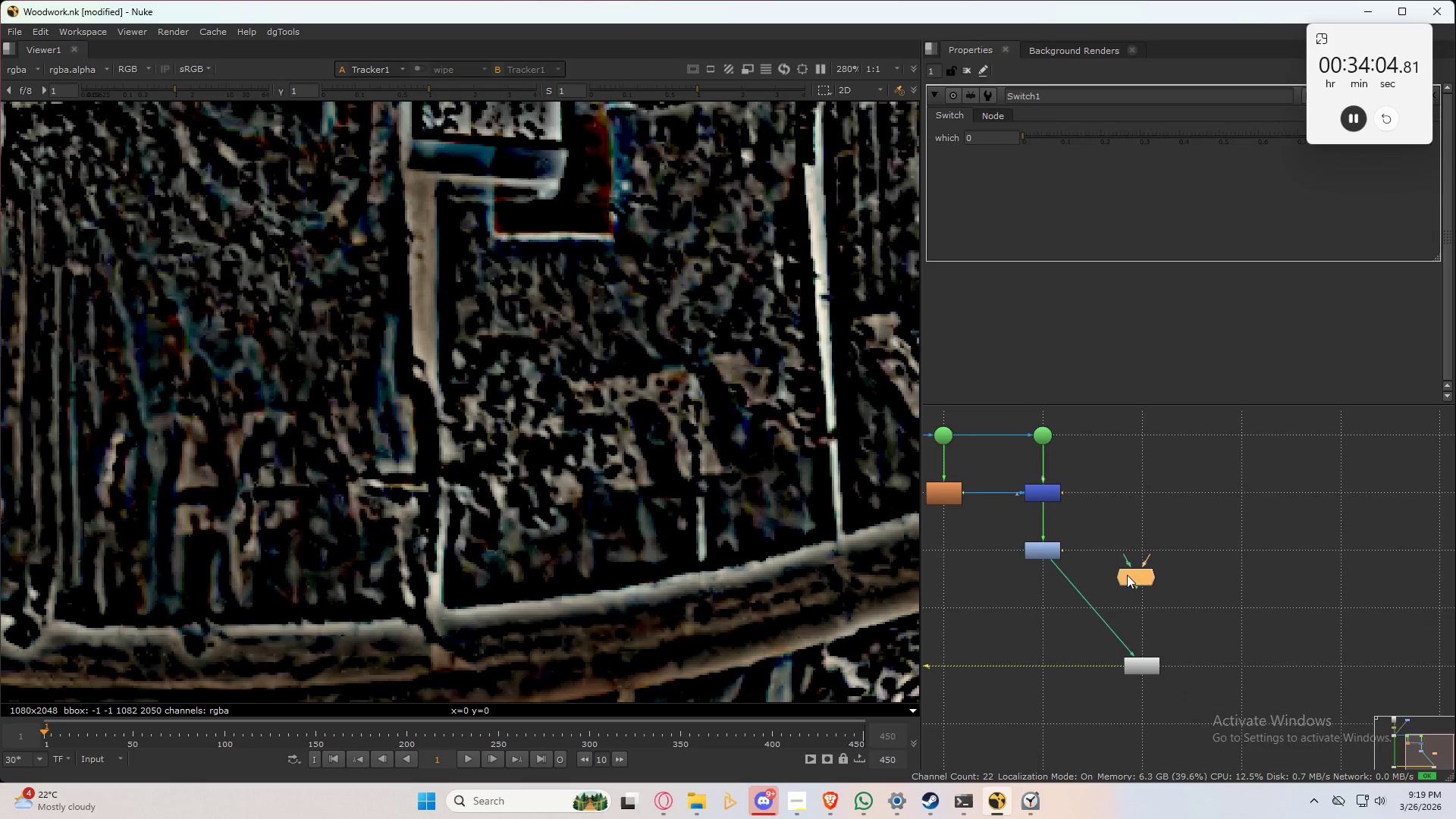 
left_click_drag(start_coordinate=[1140, 557], to_coordinate=[1079, 592])
 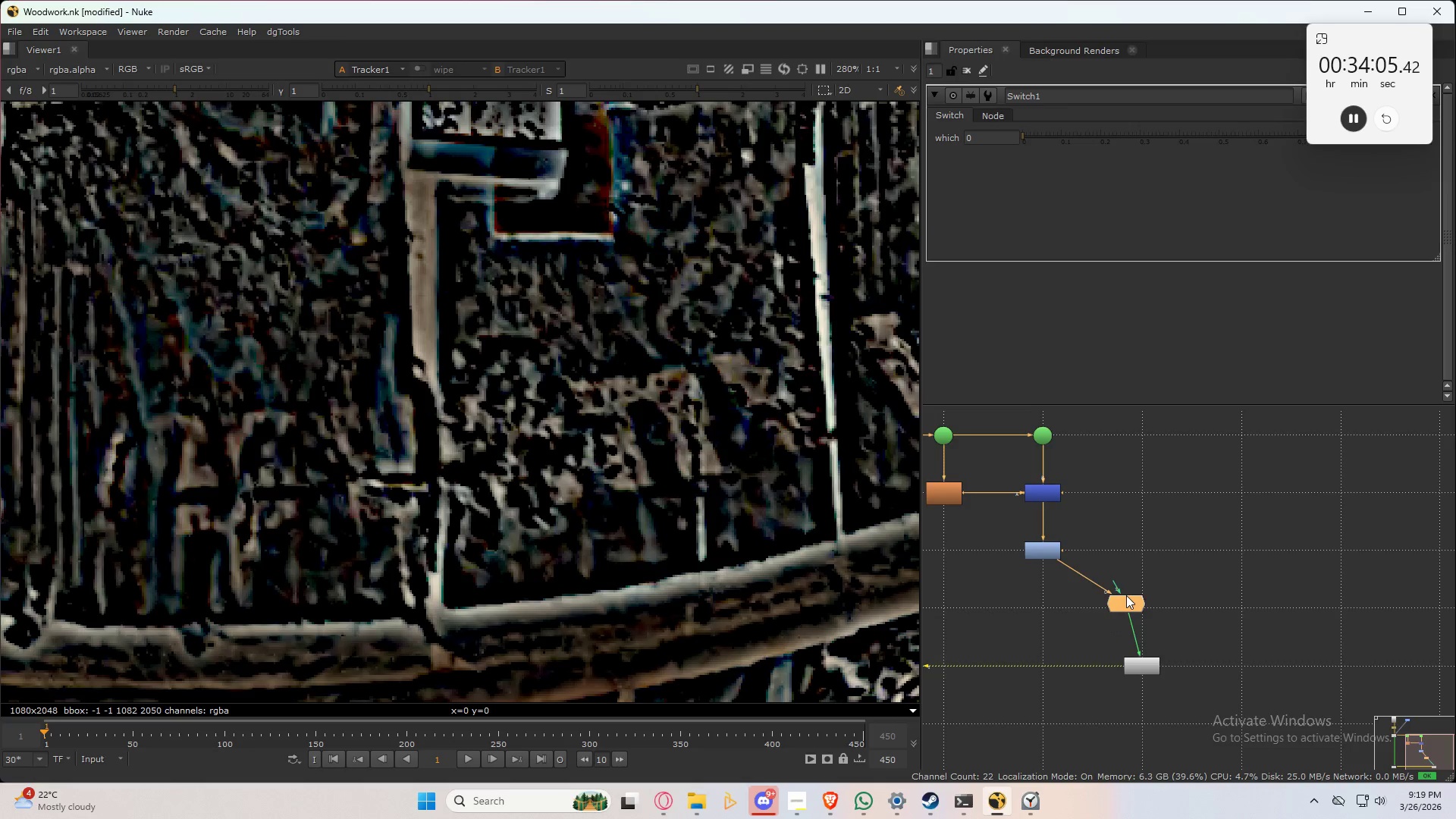 
left_click_drag(start_coordinate=[1080, 592], to_coordinate=[1143, 600])
 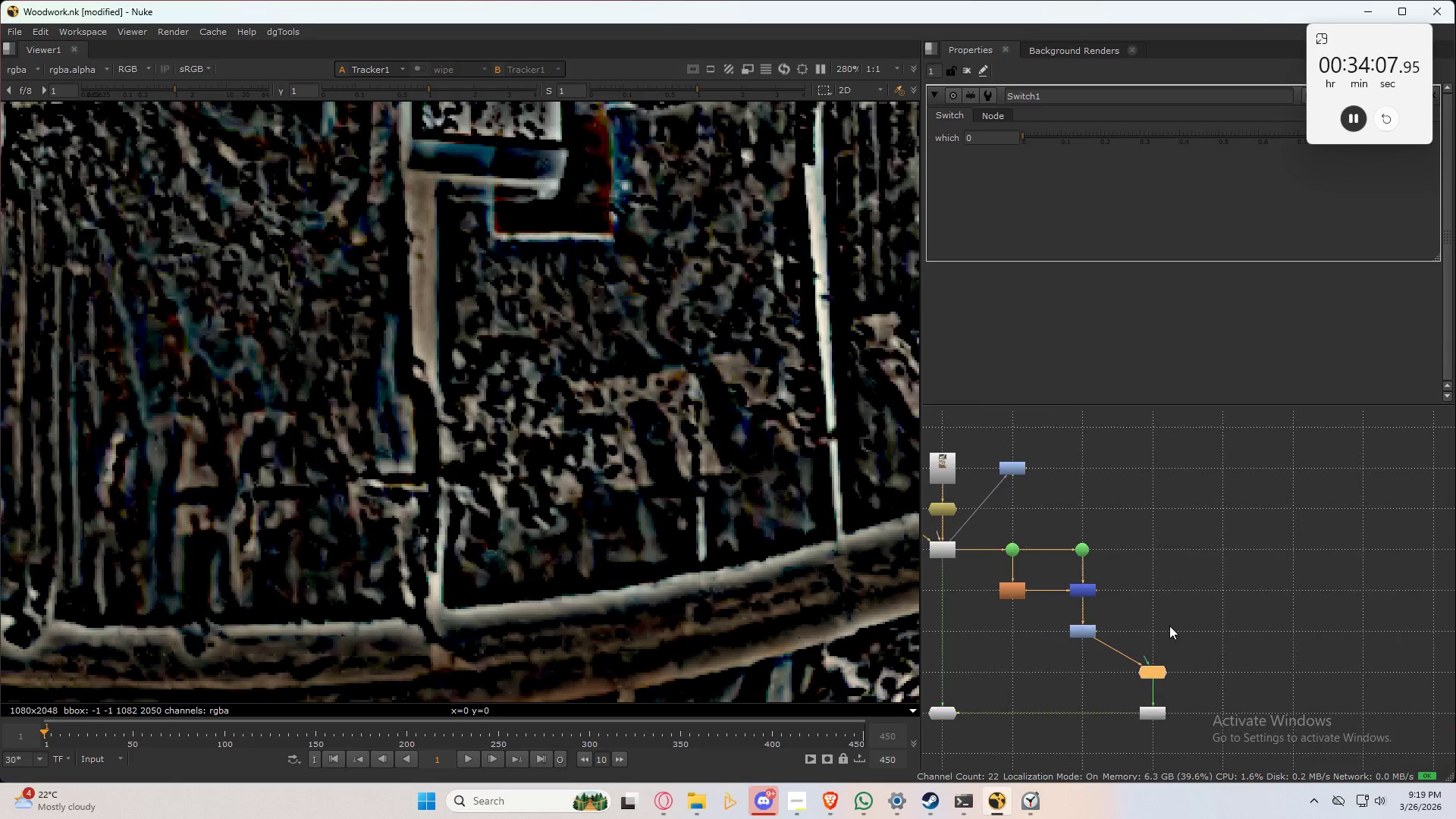 
scroll: coordinate [1175, 621], scroll_direction: down, amount: 2.0
 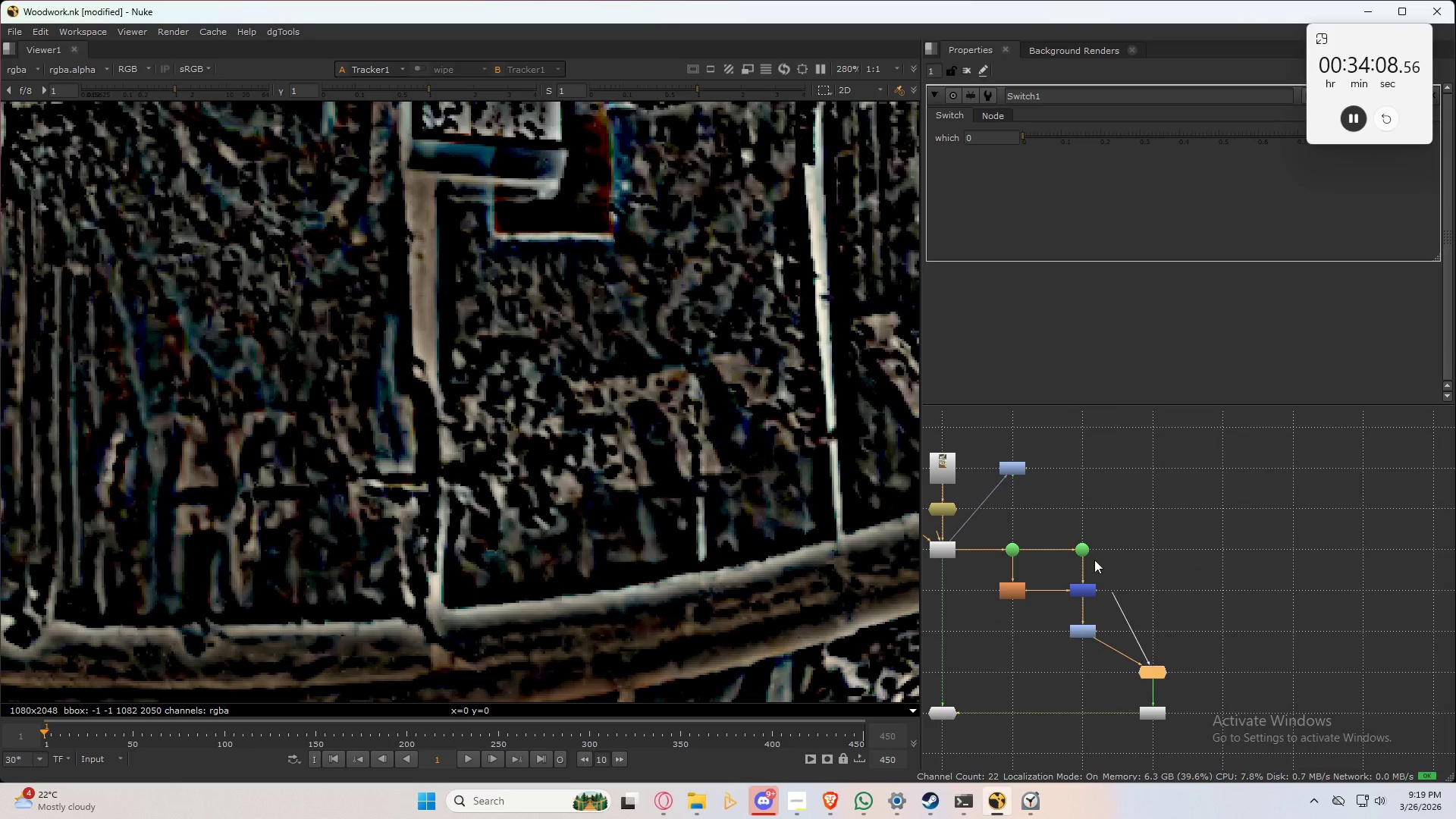 
left_click_drag(start_coordinate=[1148, 654], to_coordinate=[1006, 473])
 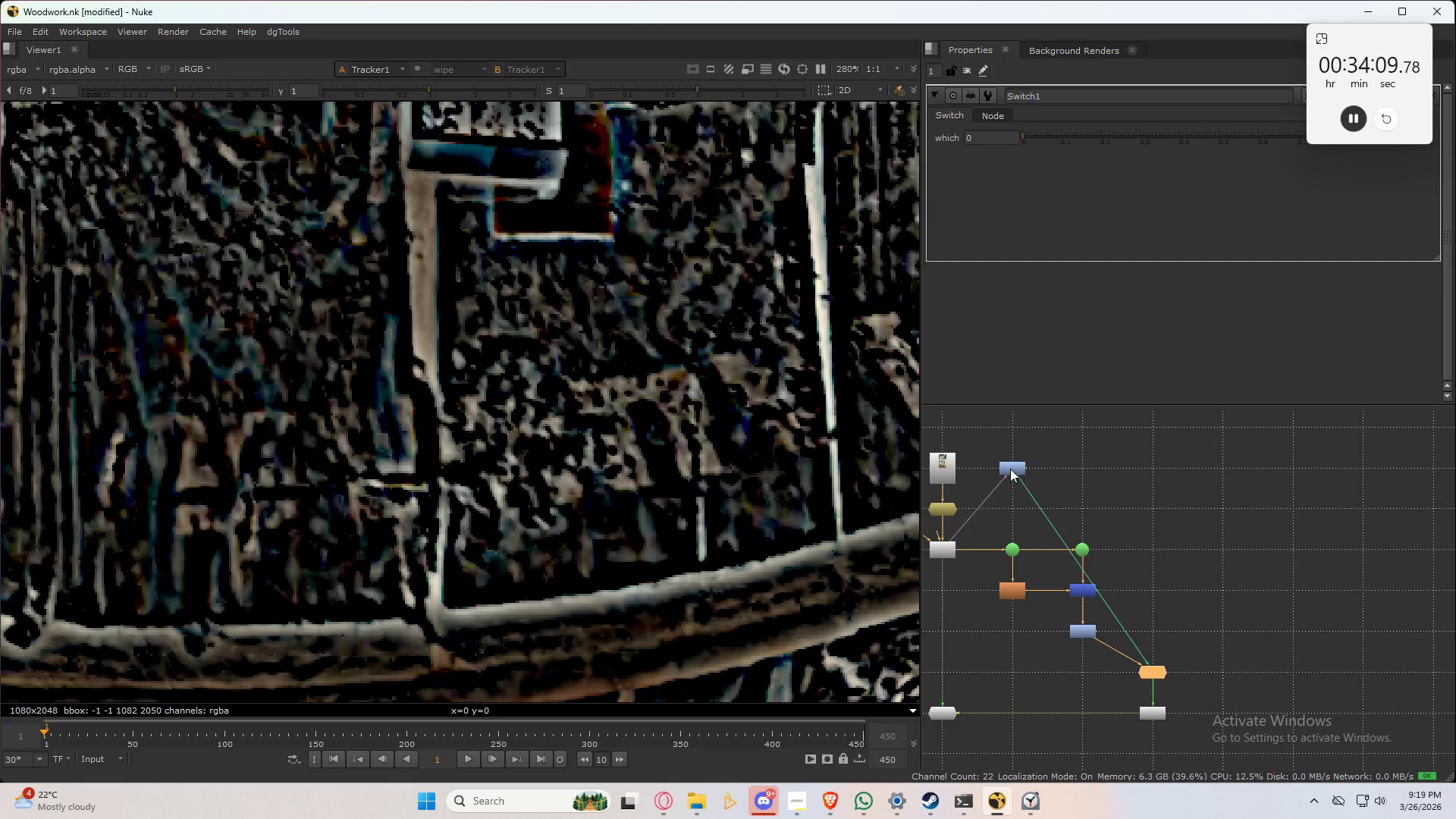 
left_click_drag(start_coordinate=[1010, 469], to_coordinate=[1147, 554])
 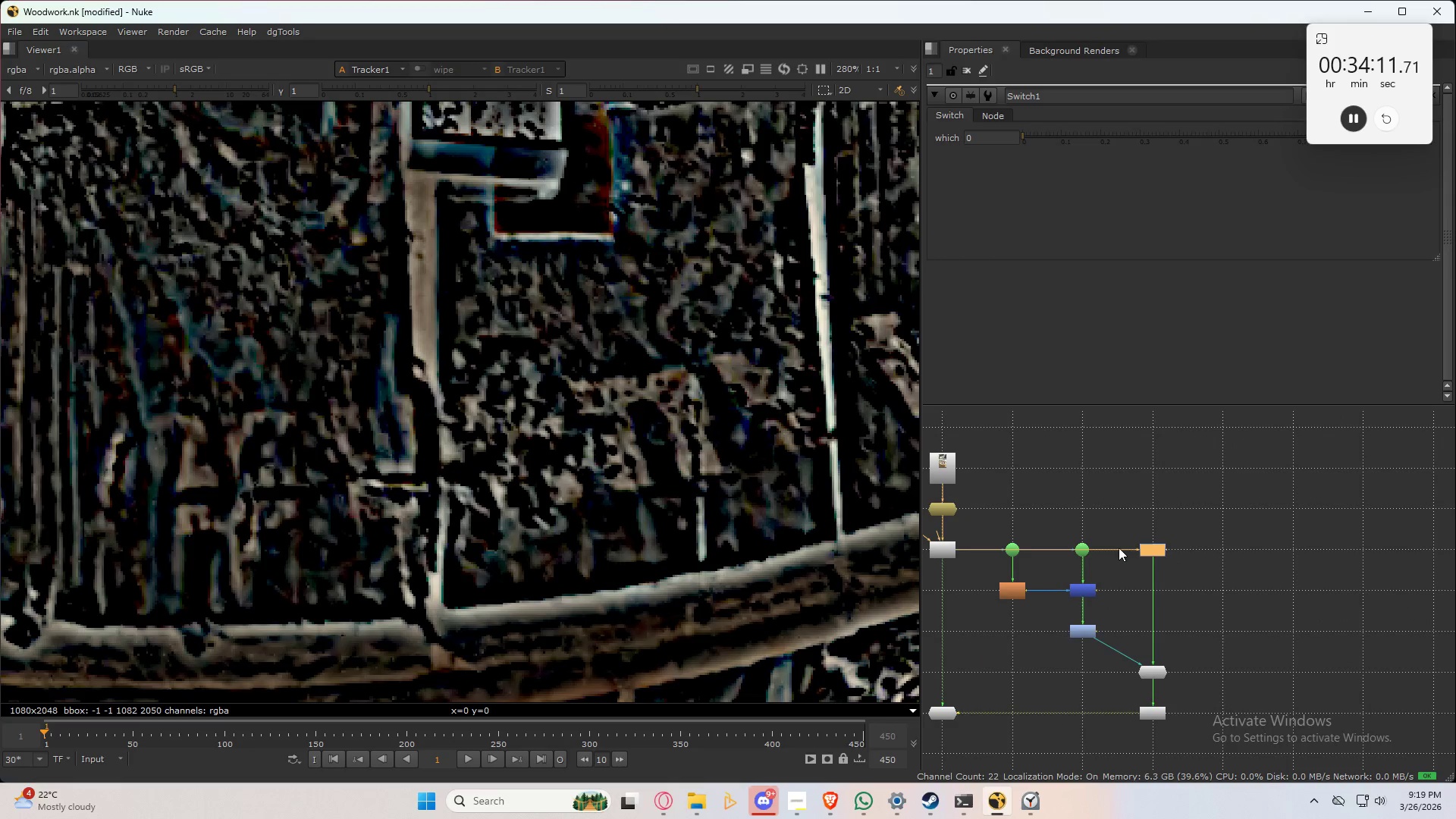 
left_click_drag(start_coordinate=[1119, 548], to_coordinate=[1119, 535])
 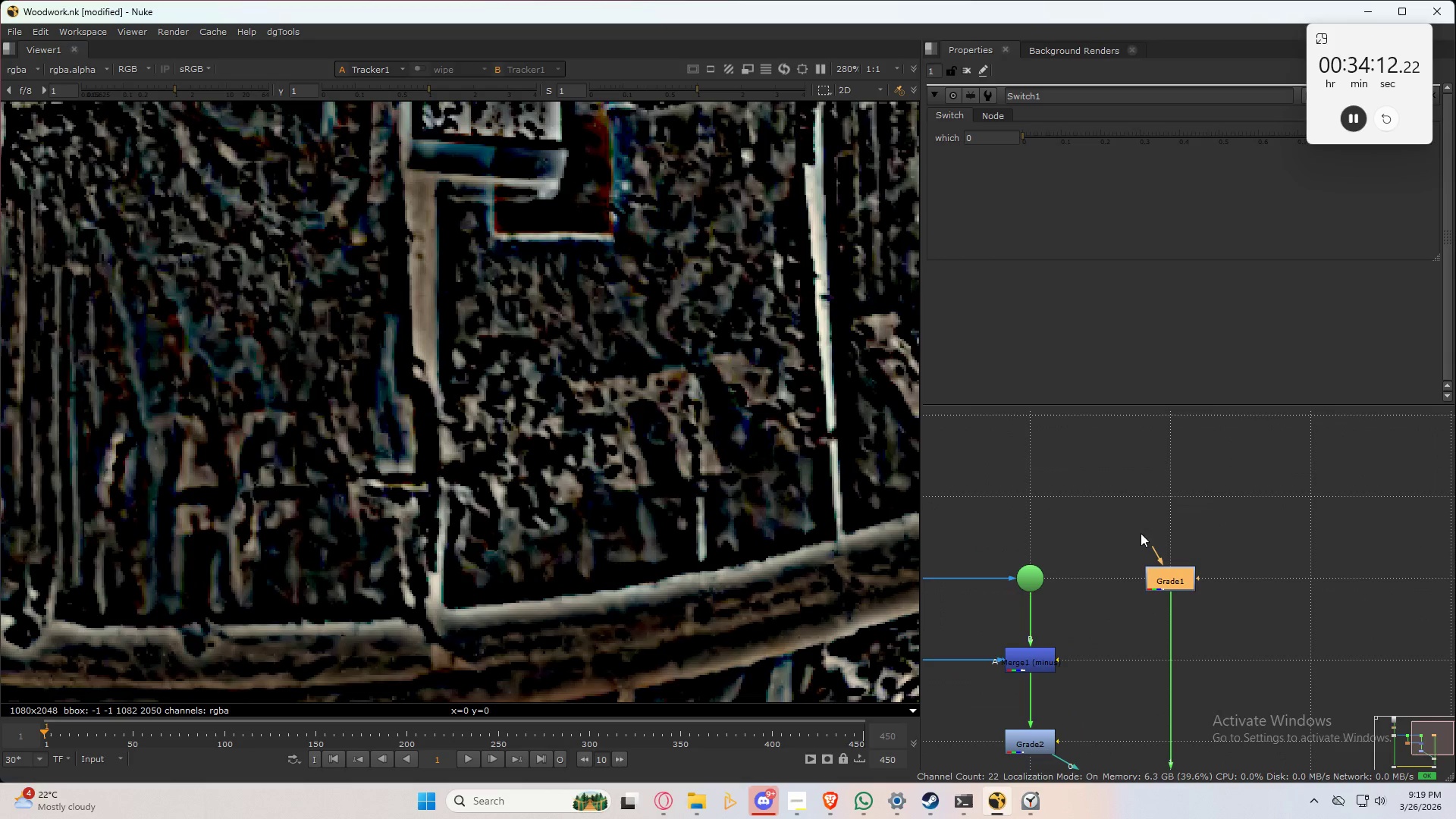 
left_click_drag(start_coordinate=[1149, 543], to_coordinate=[1028, 581])
 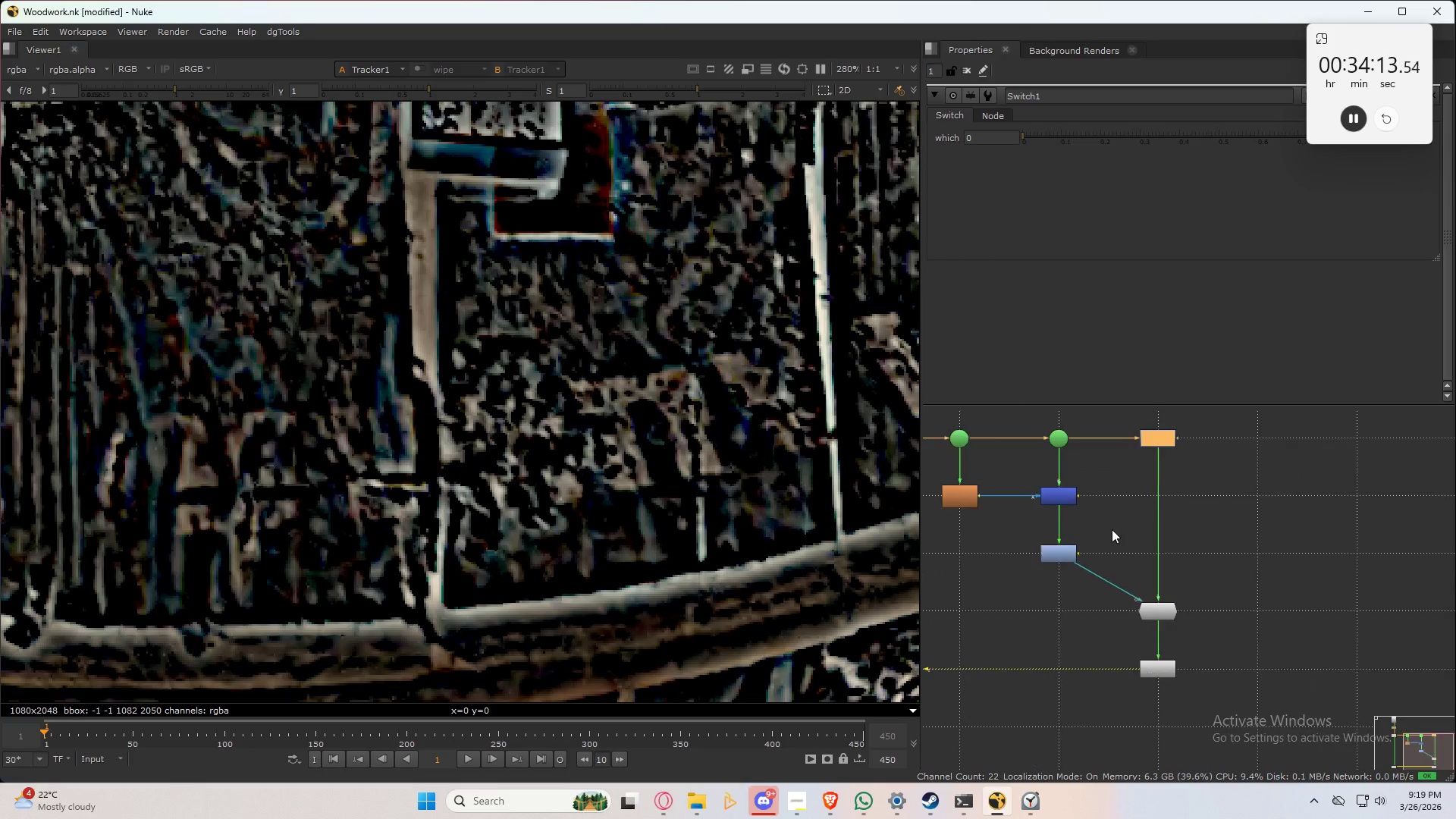 
scroll: coordinate [1135, 522], scroll_direction: up, amount: 4.0
 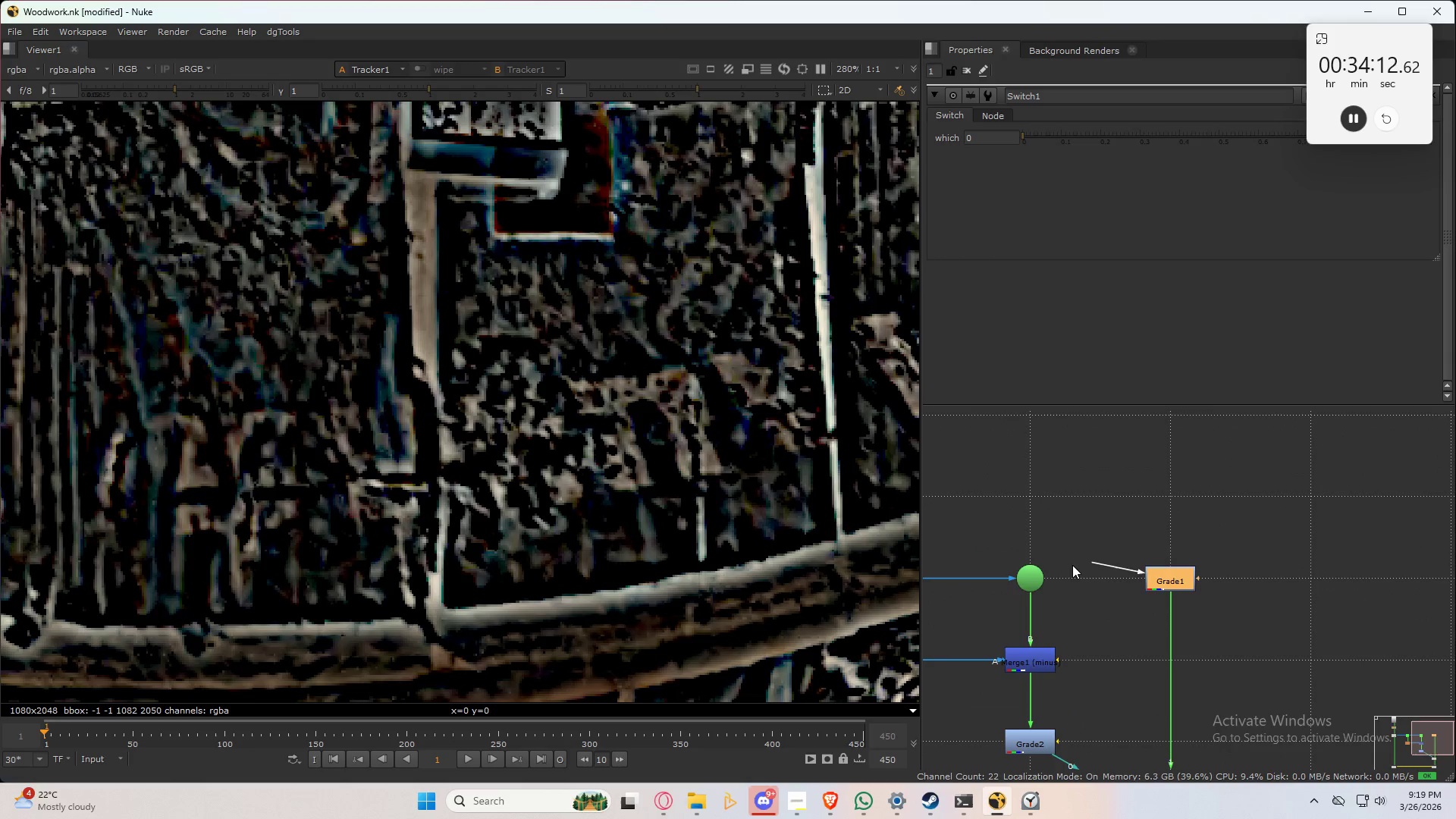 
left_click([1102, 614])
 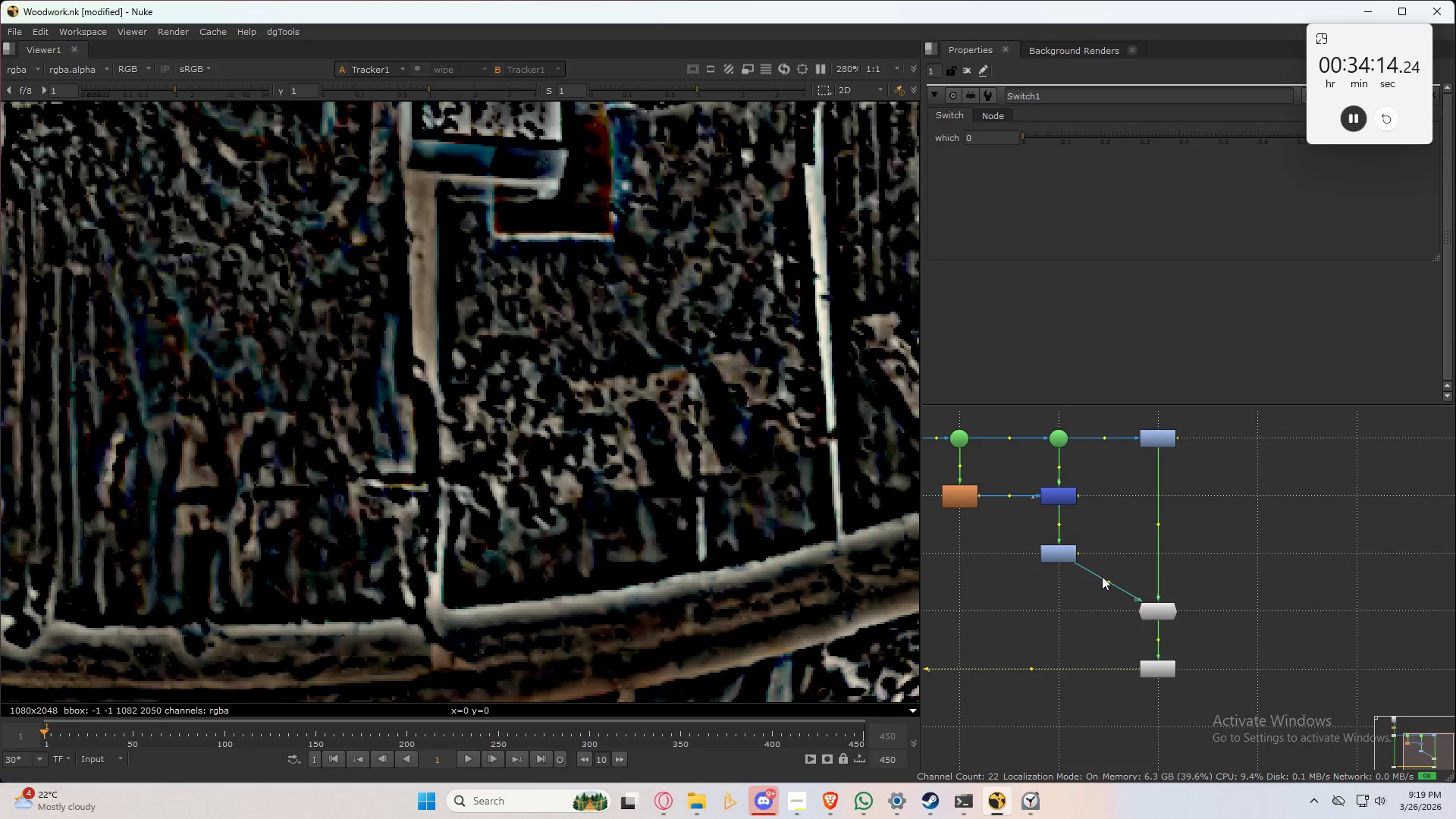 
scroll: coordinate [1115, 520], scroll_direction: down, amount: 2.0
 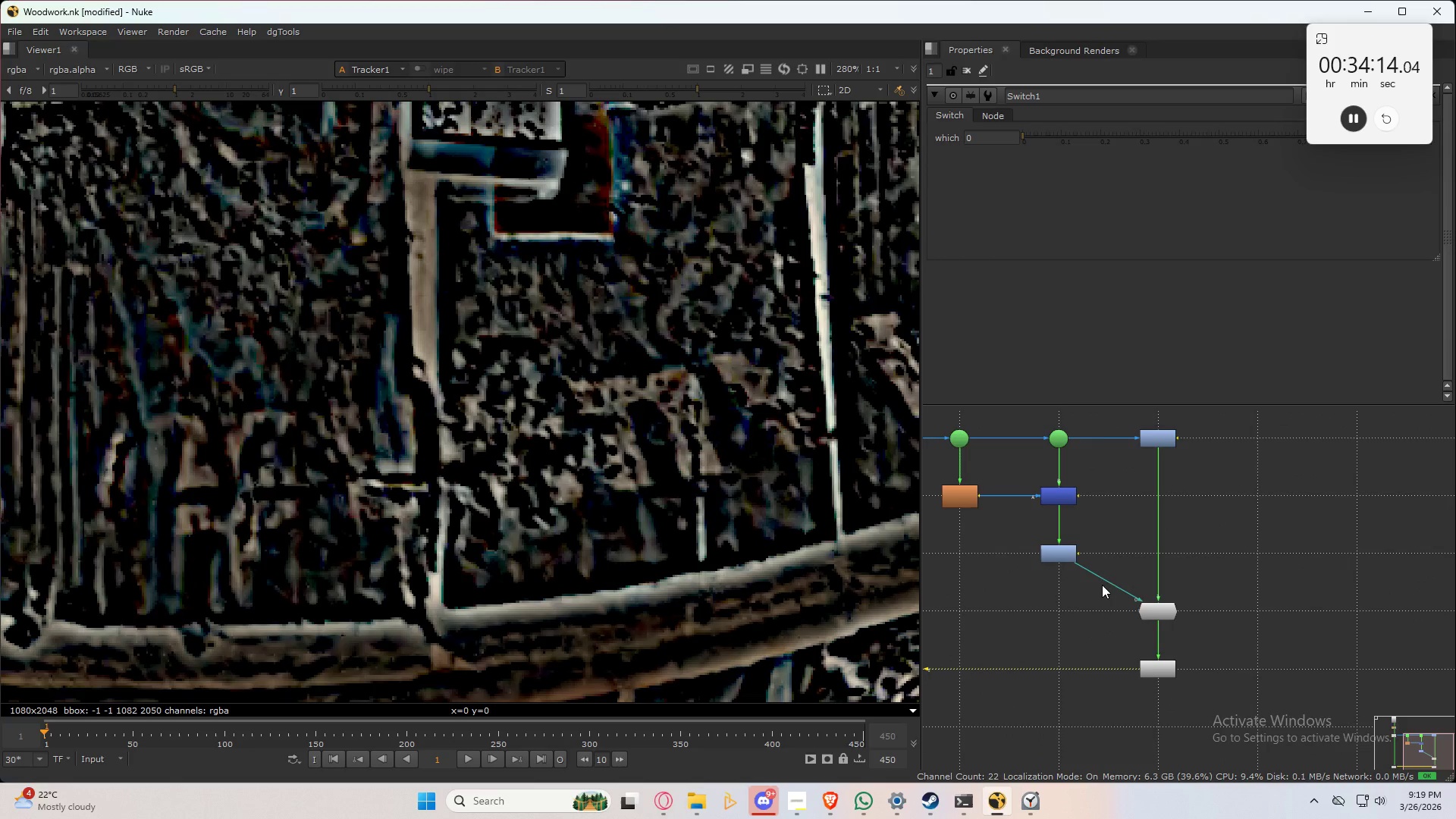 
hold_key(key=ControlLeft, duration=1.5)
left_click_drag(start_coordinate=[1106, 582], to_coordinate=[1059, 609])
 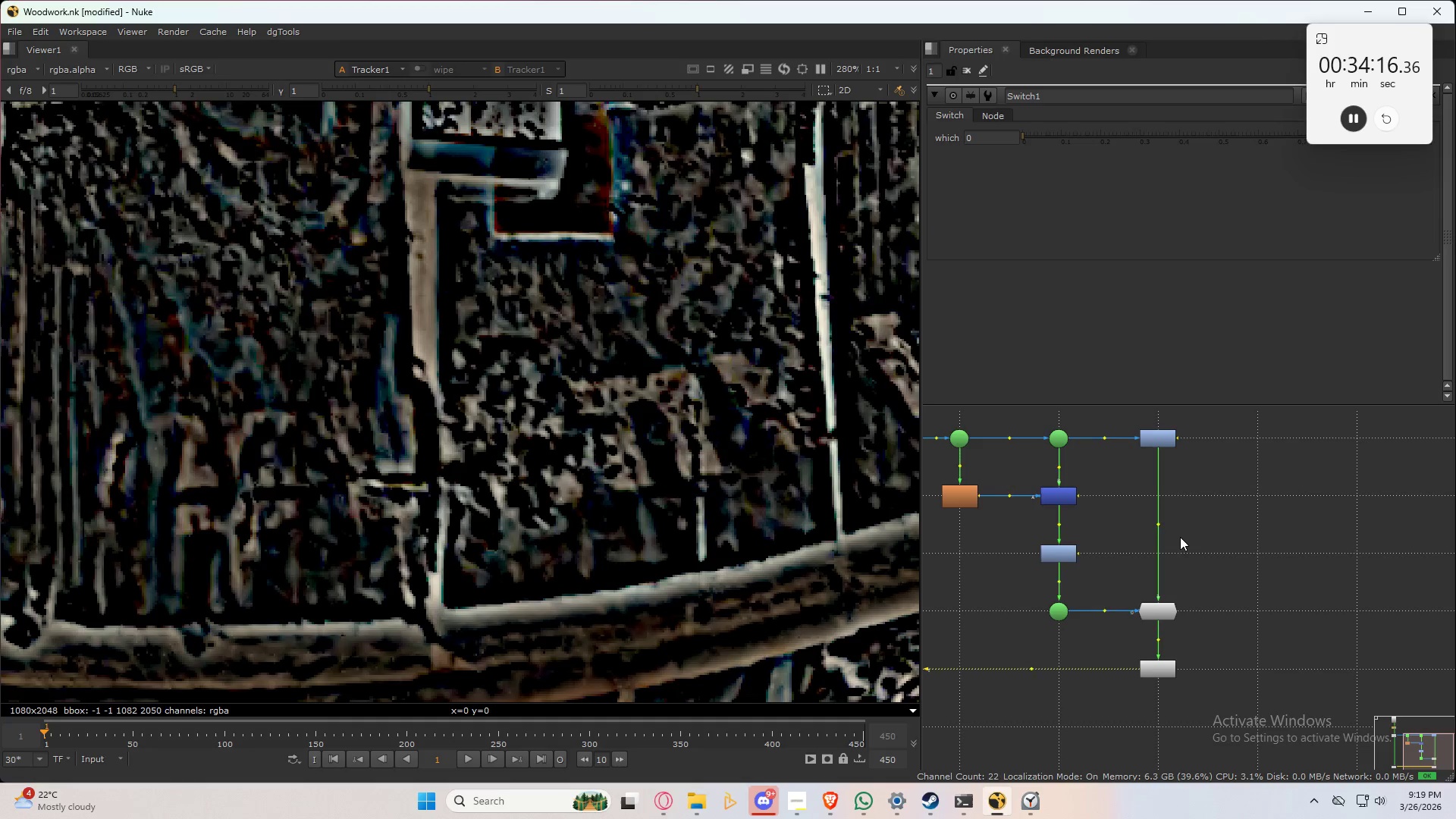 
key(Control+ControlLeft)
 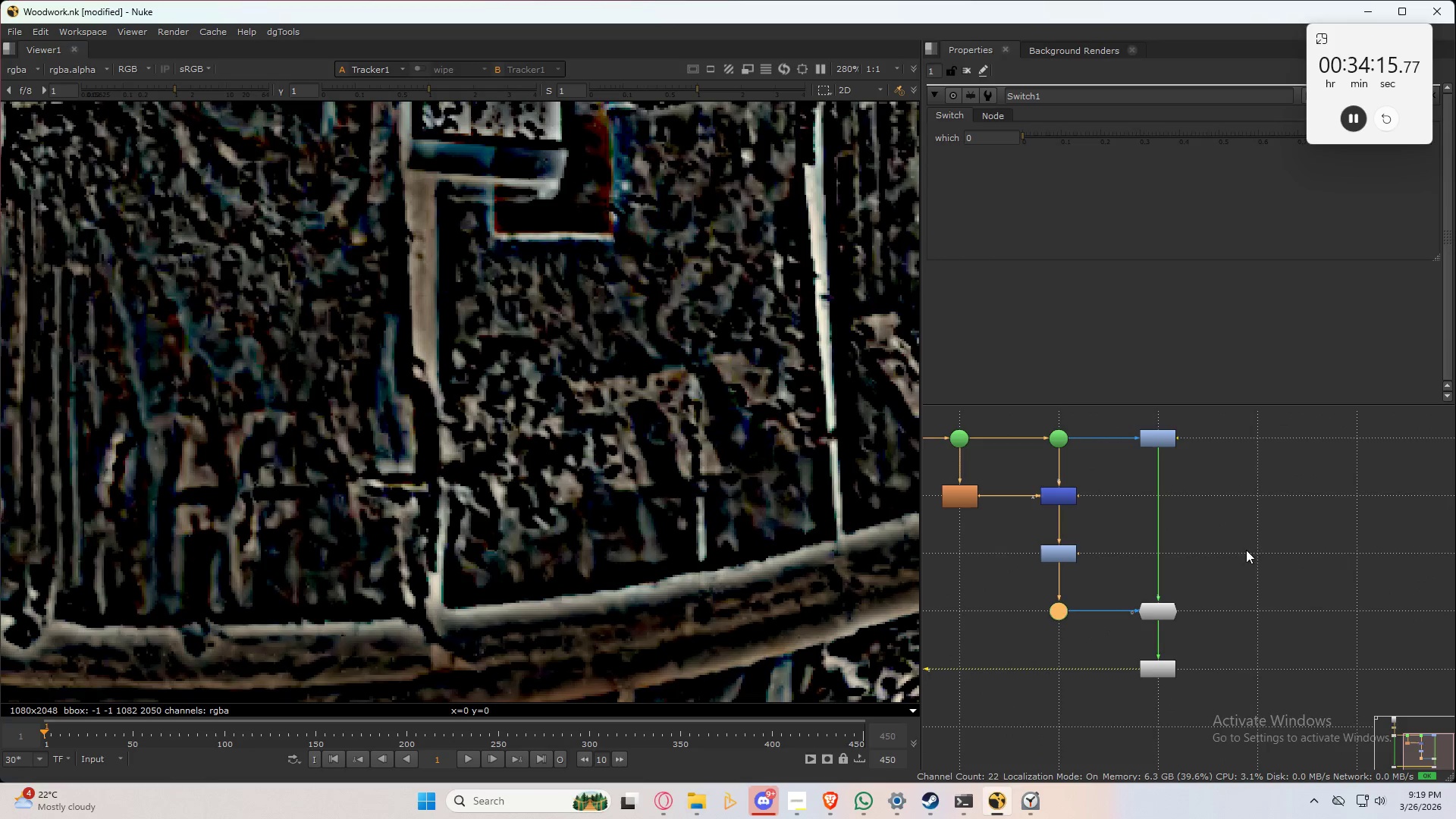 
key(Control+ControlLeft)
 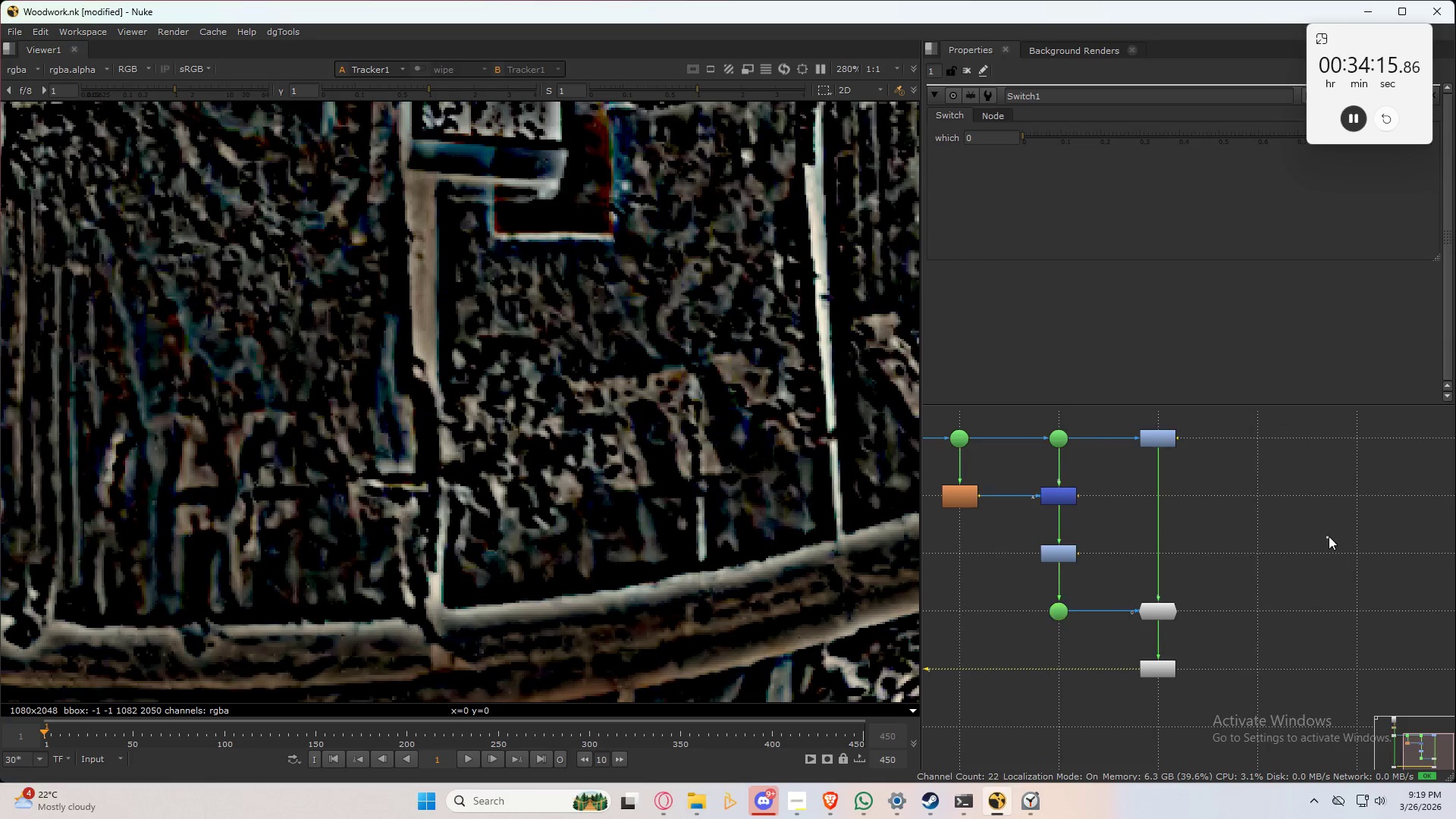 
key(Control+ControlLeft)
 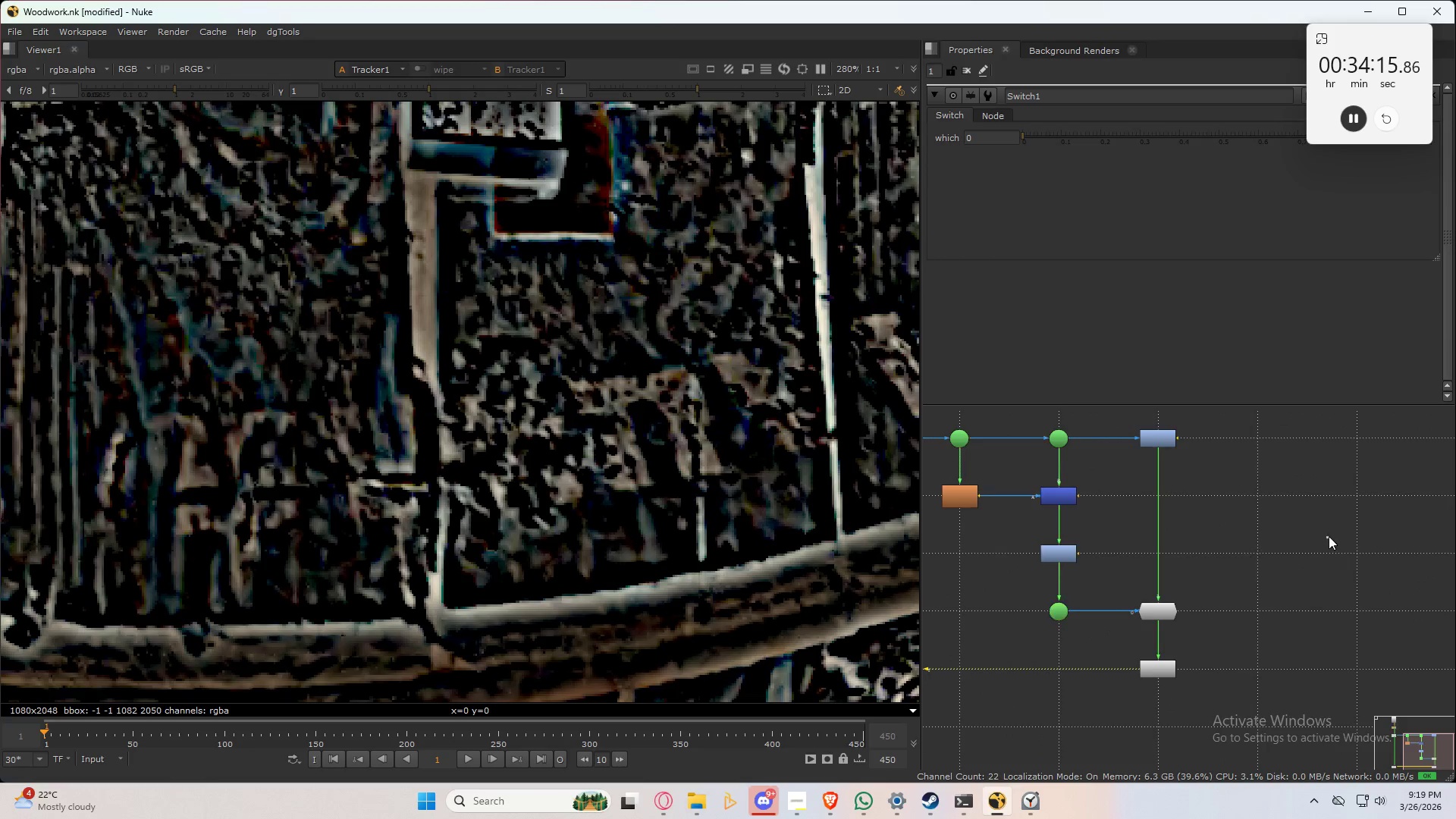 
key(Control+ControlLeft)
 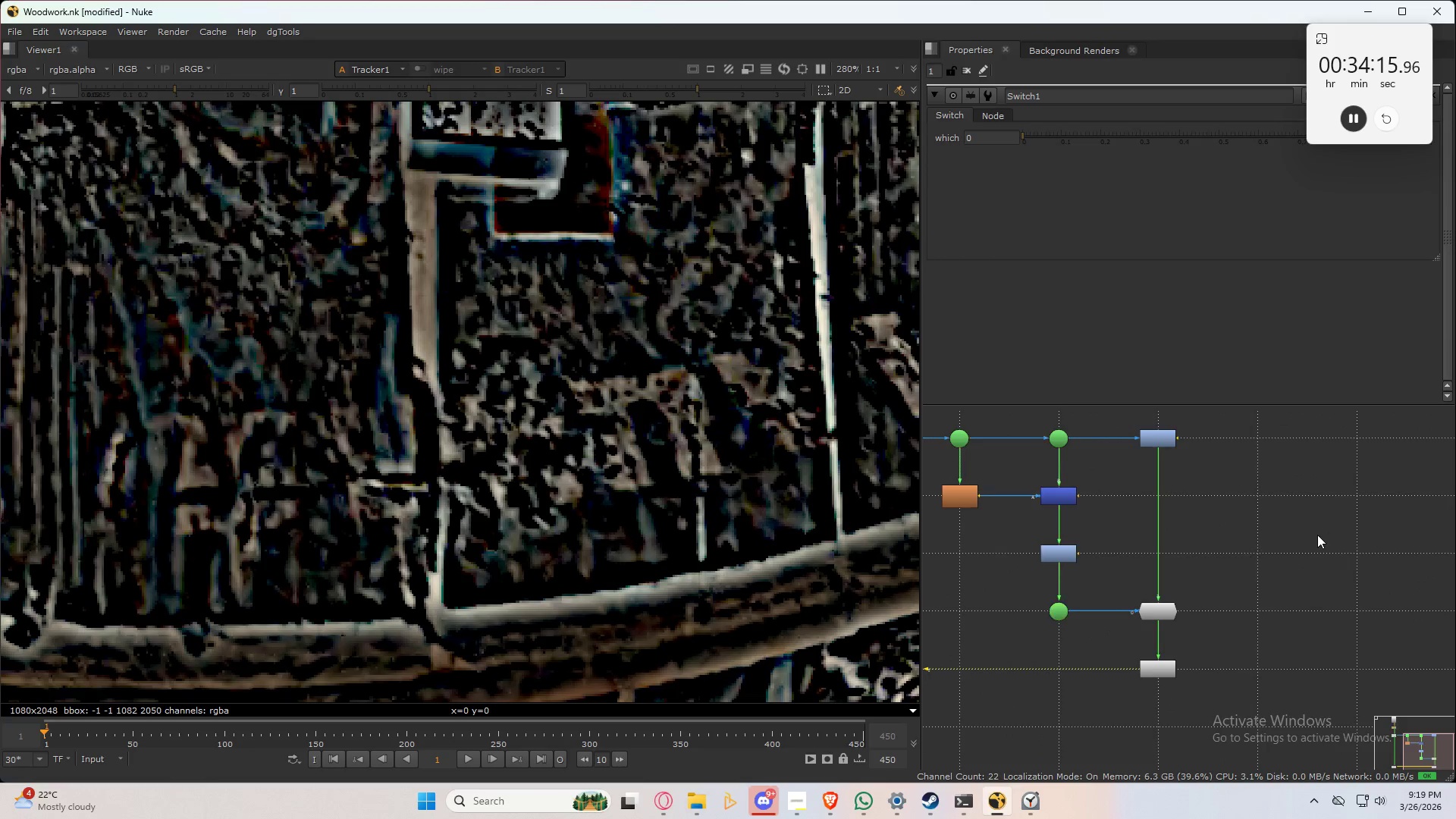 
left_click([1329, 536])
 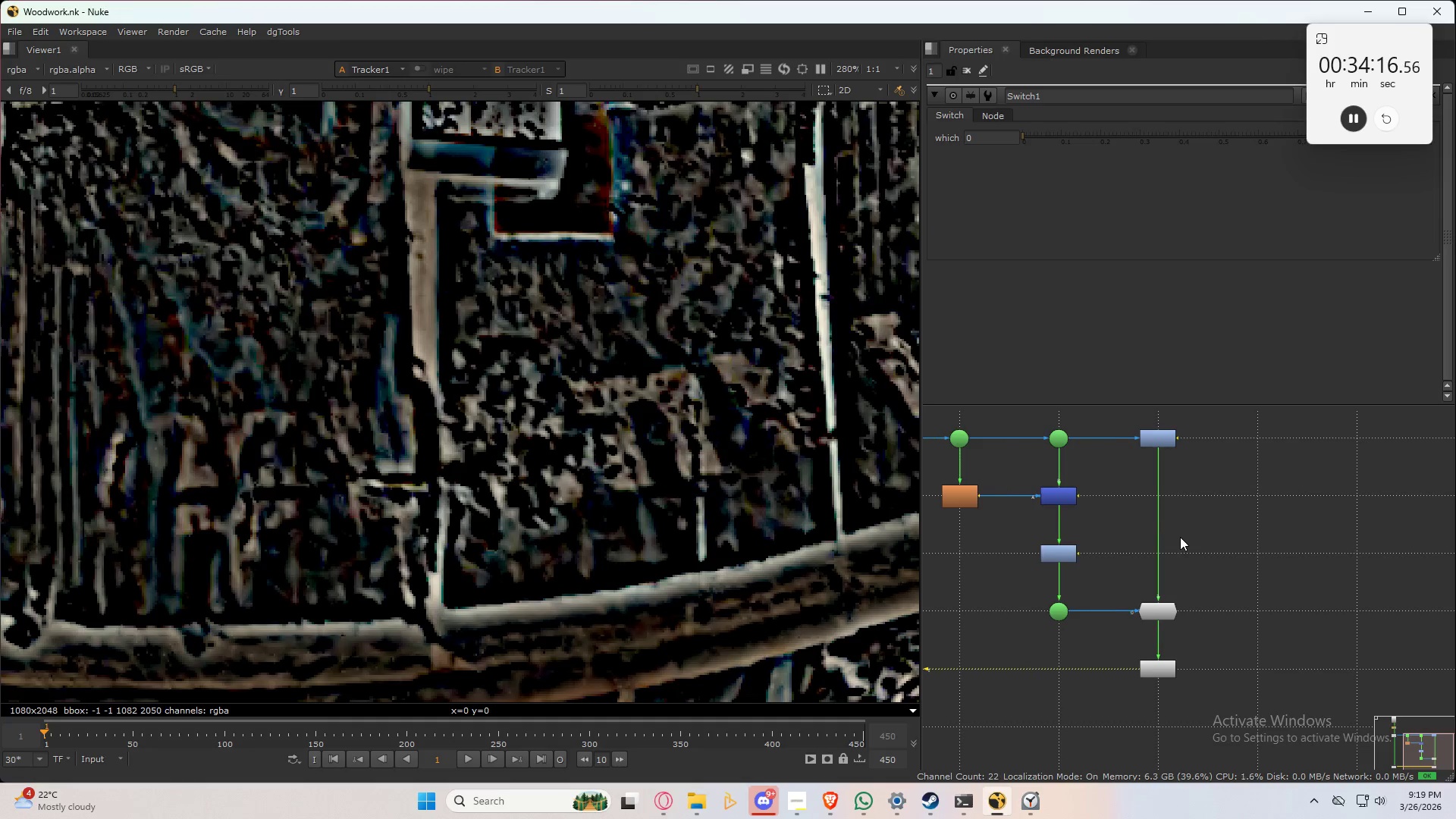 
key(Control+S)
 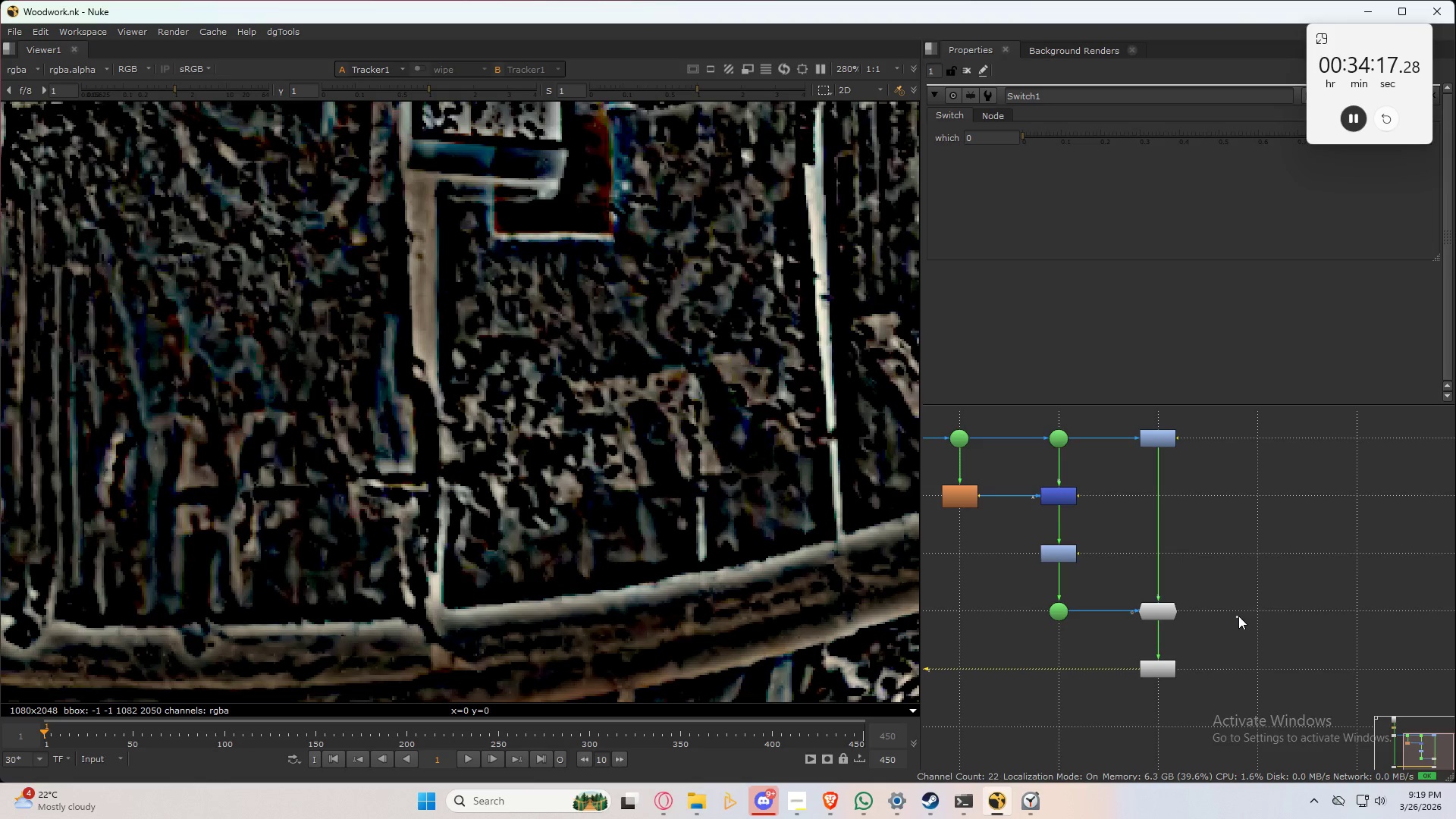 
left_click([1238, 616])
 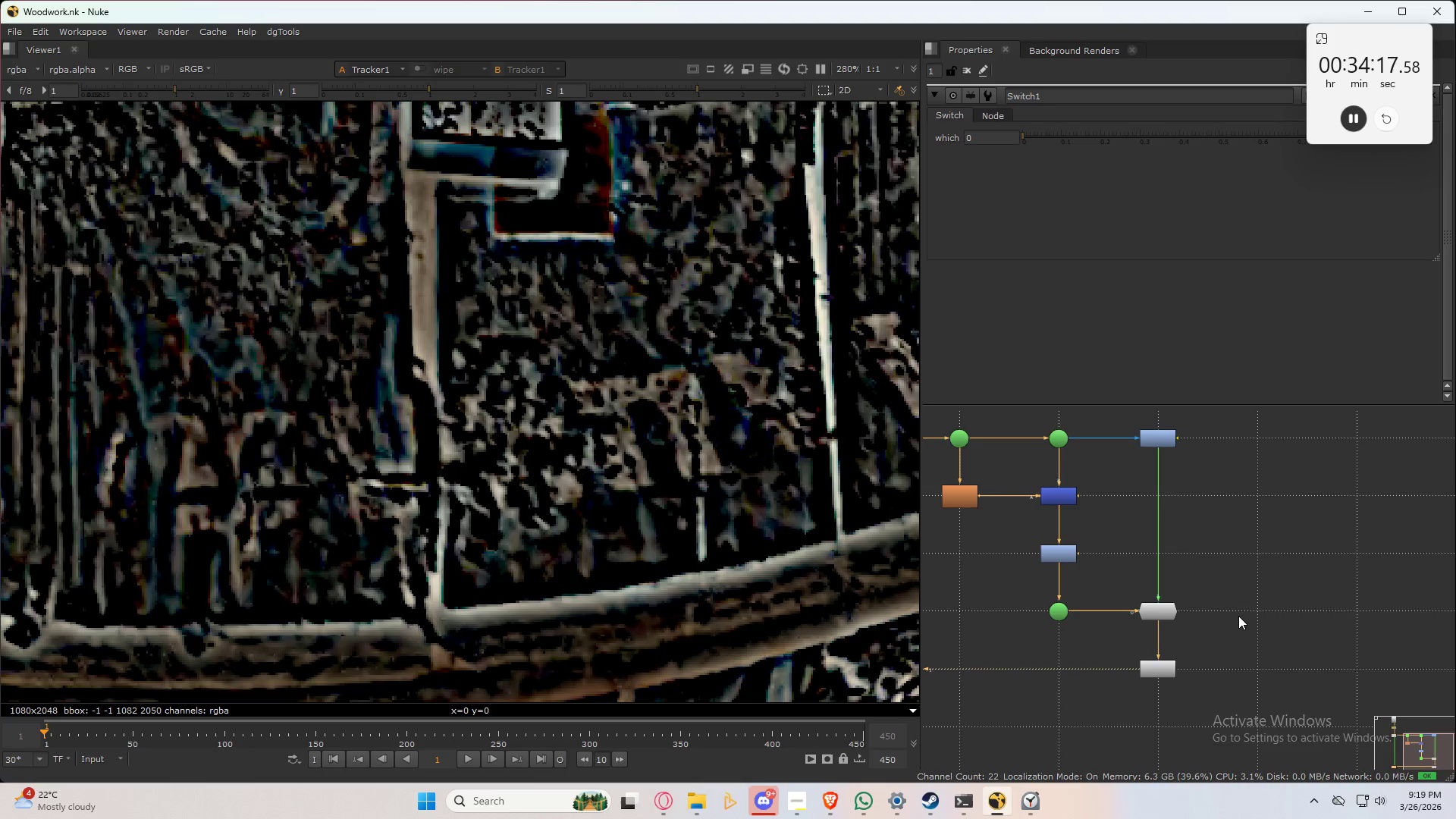 
key(1)
 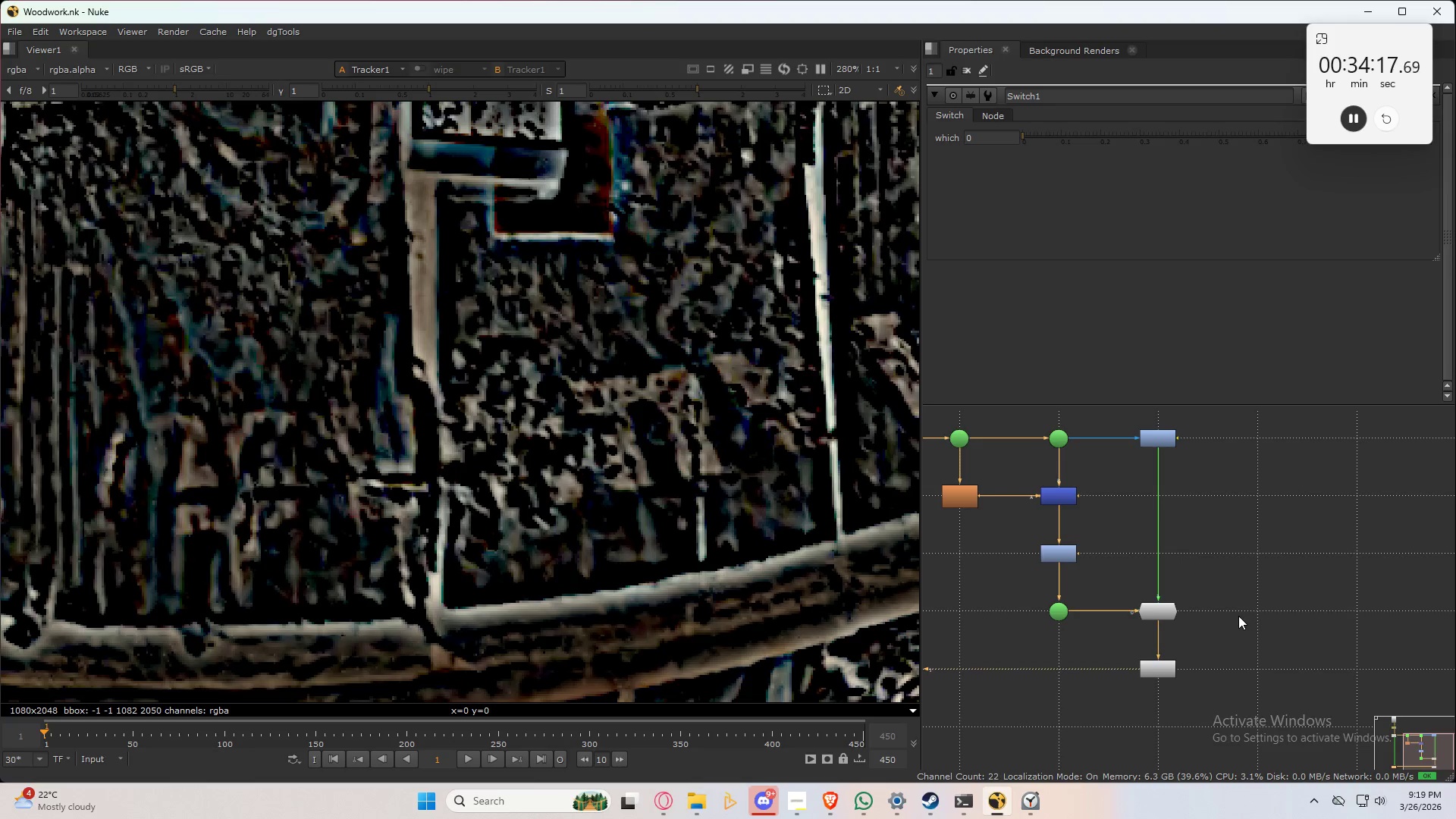 
double_click([1238, 616])
 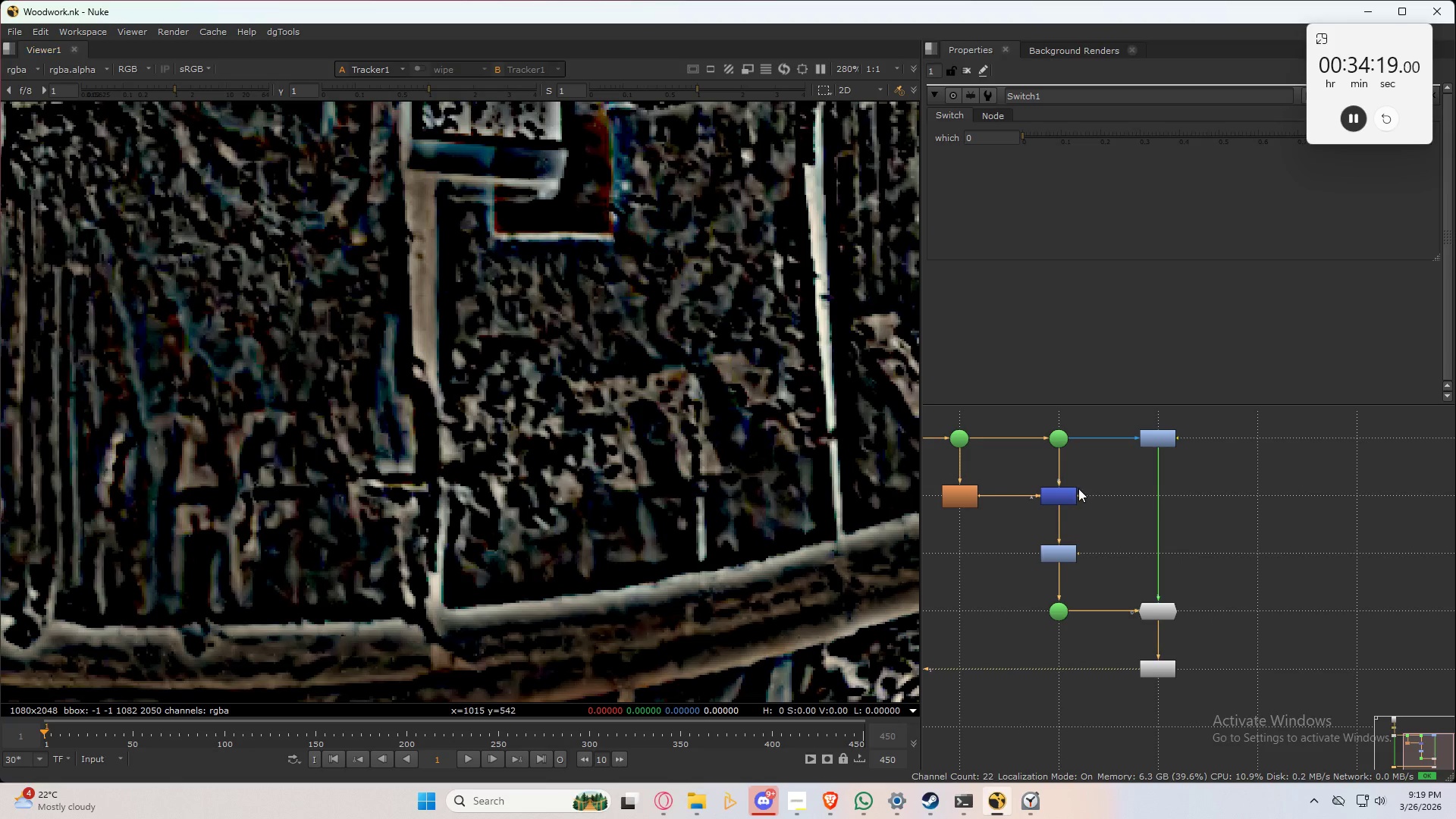 
scroll: coordinate [1076, 526], scroll_direction: down, amount: 4.0
 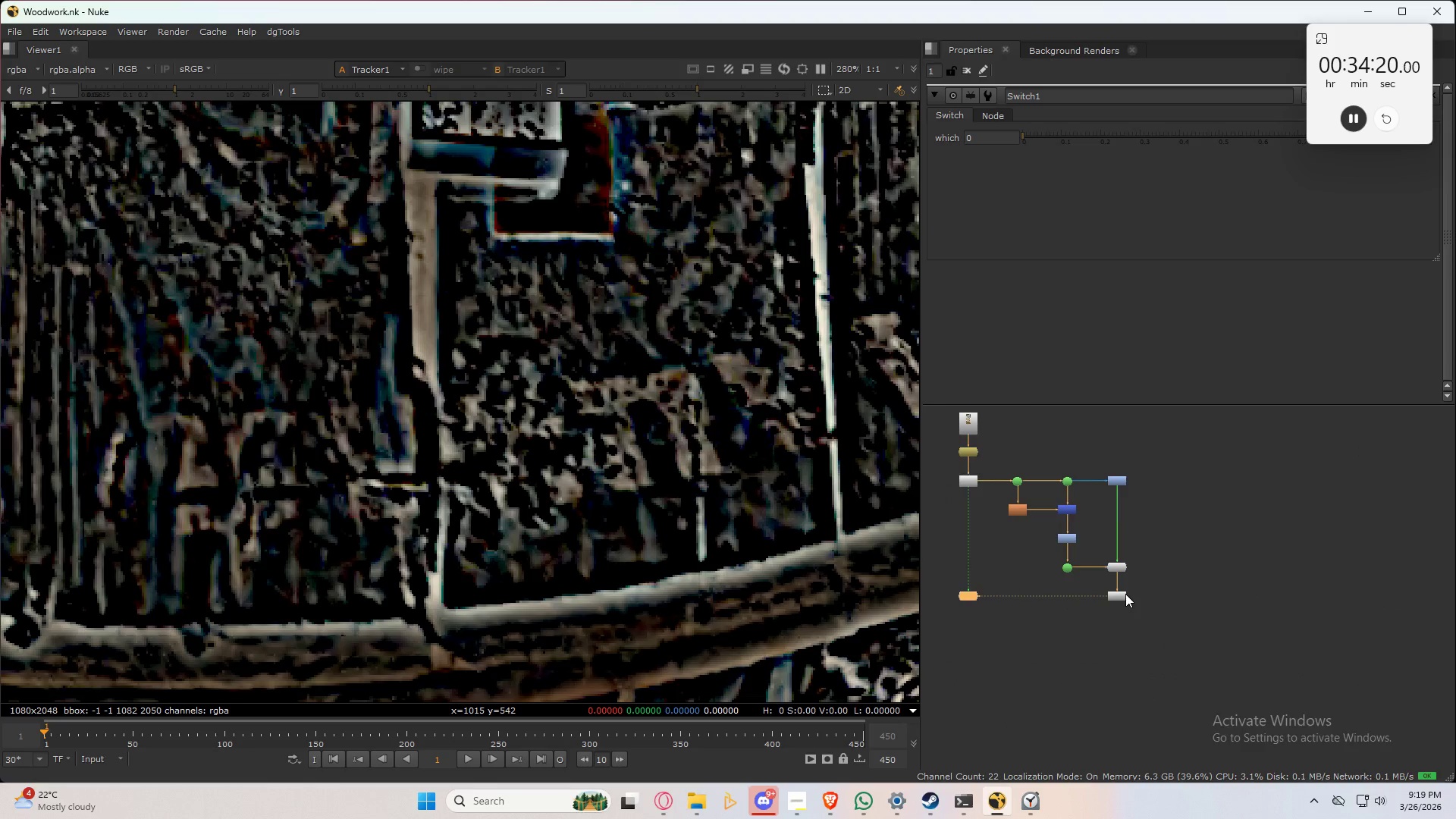 
scroll: coordinate [1125, 594], scroll_direction: up, amount: 6.0
 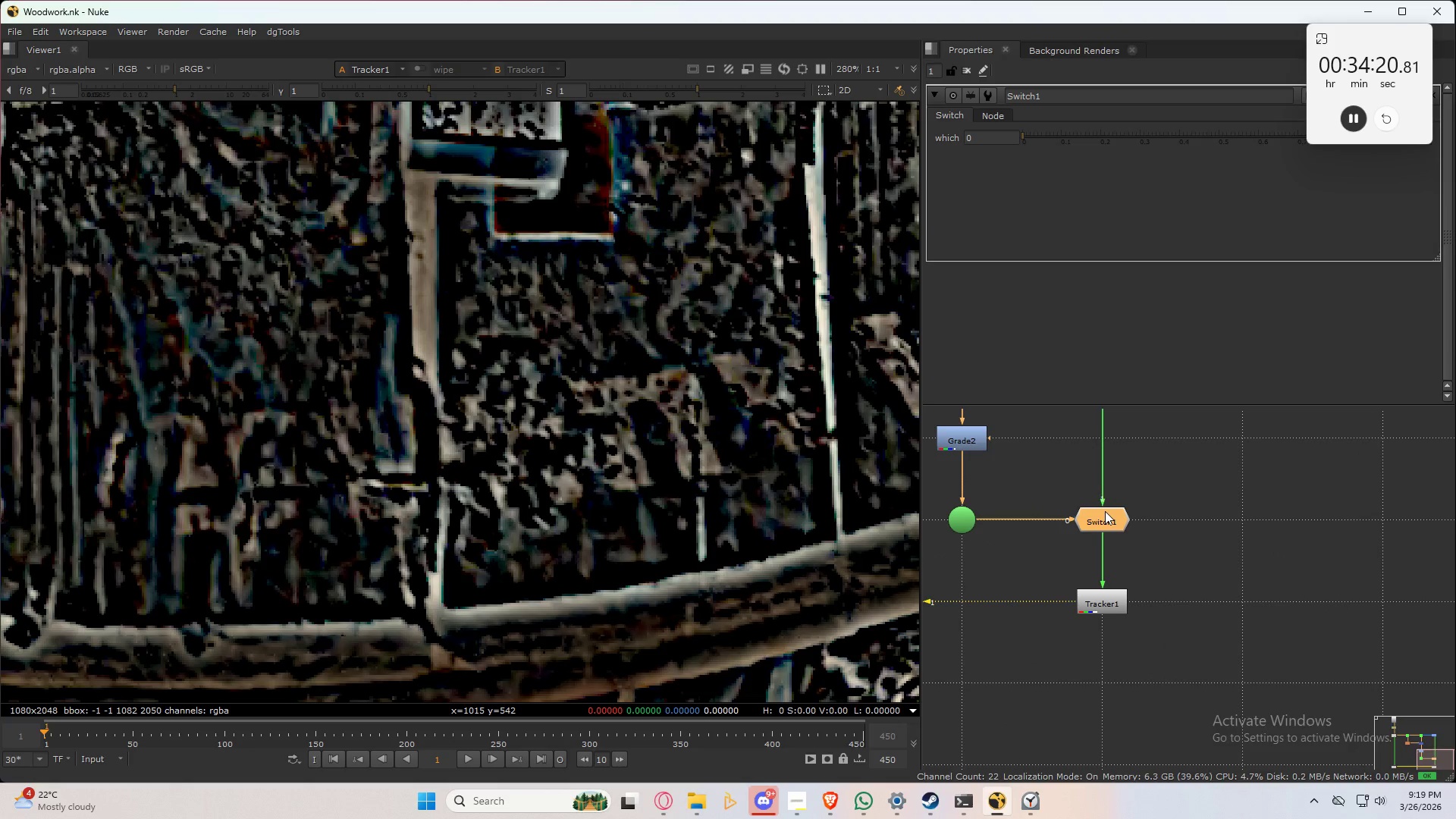 
left_click([1105, 511])
 